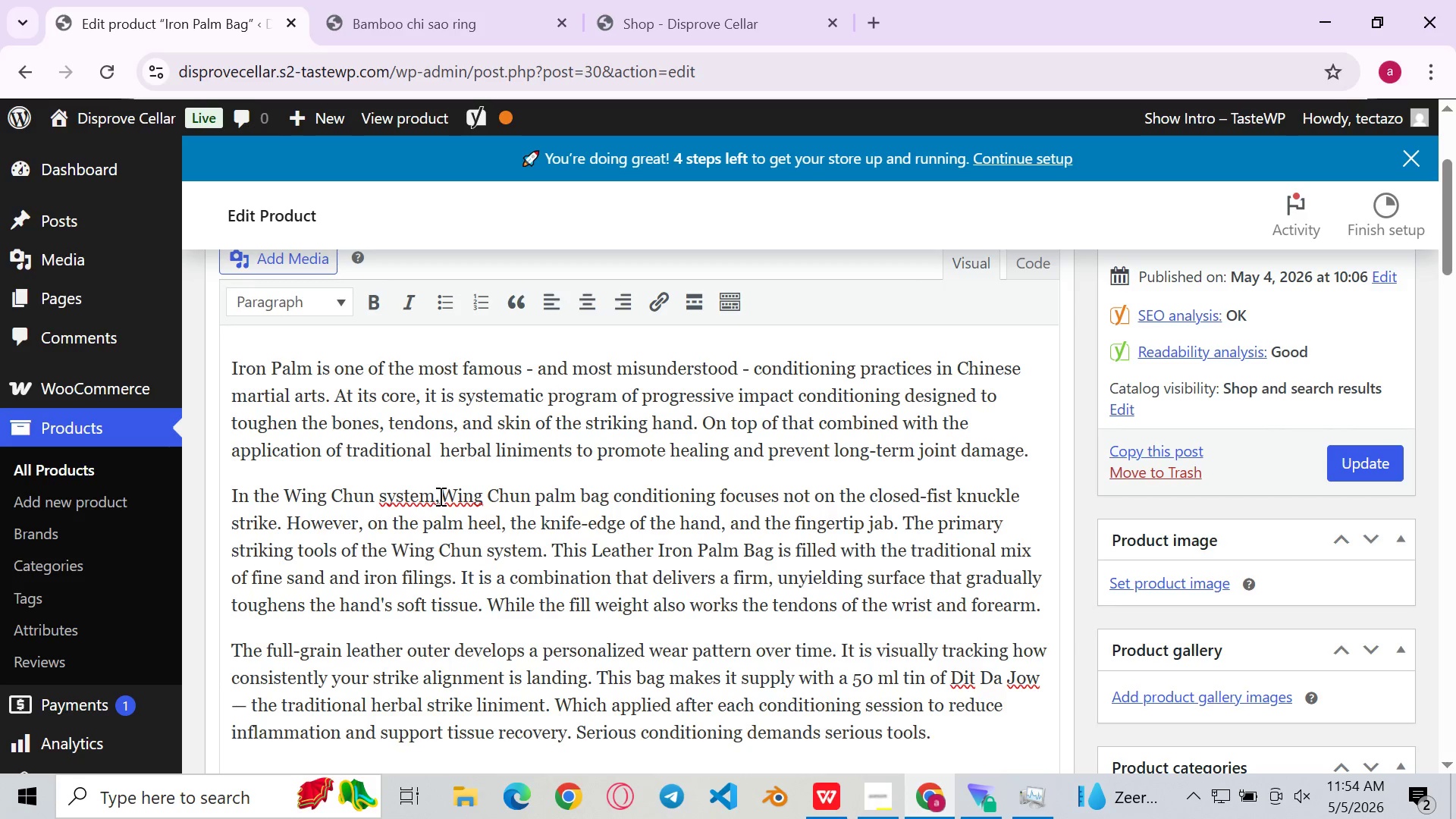 
key(V)
 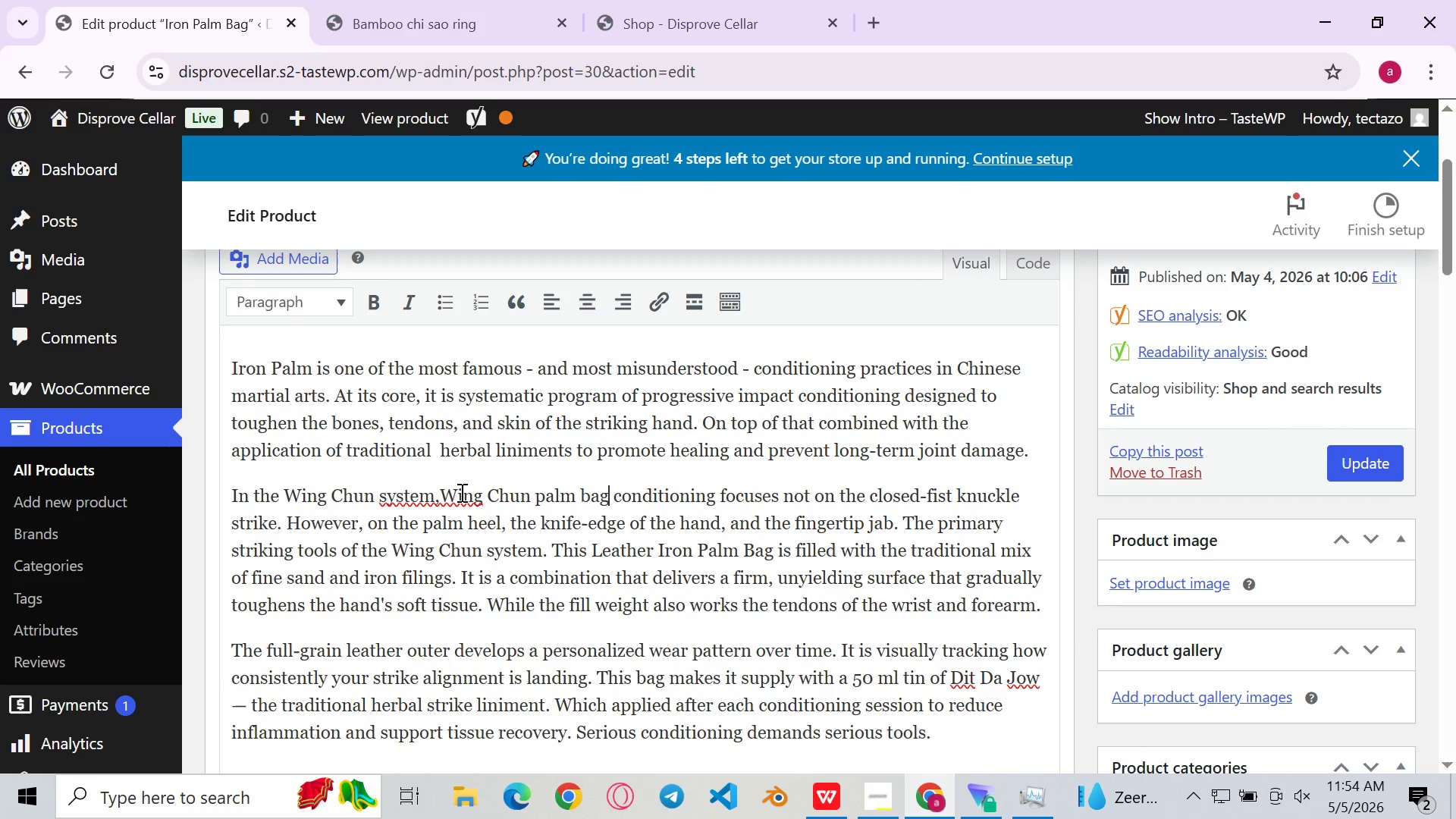 
left_click([450, 501])
 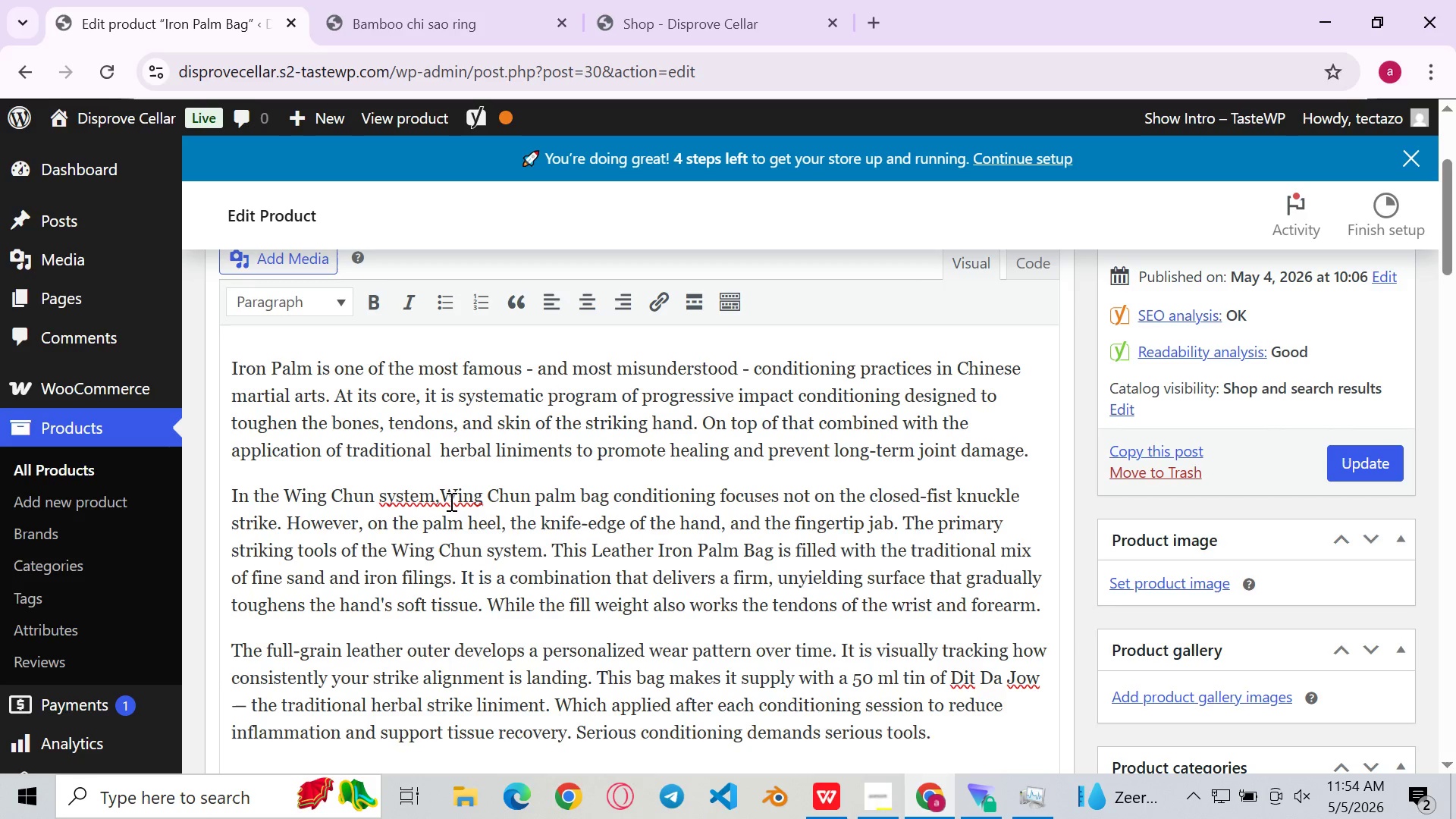 
key(ArrowLeft)
 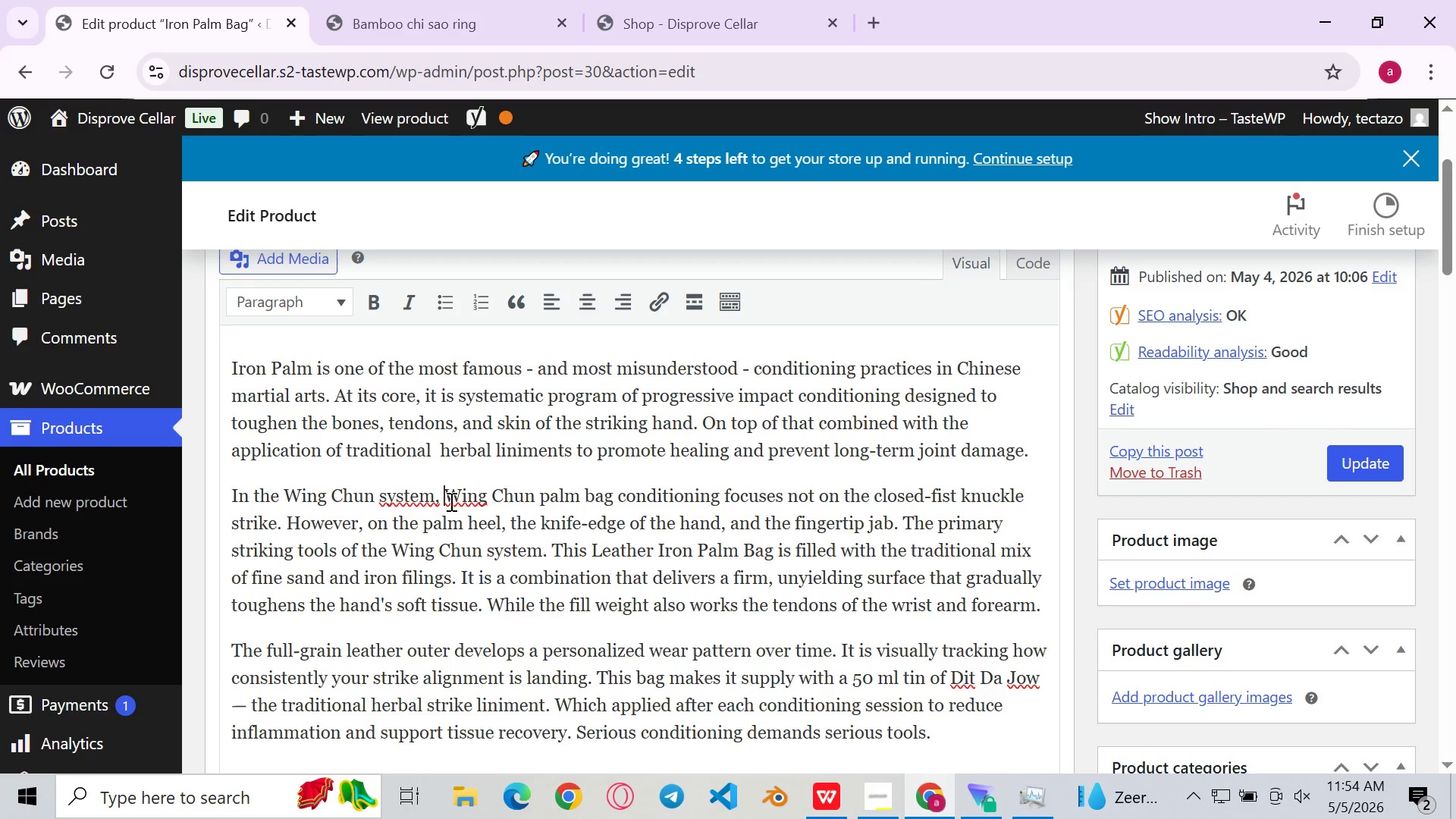 
key(Space)
 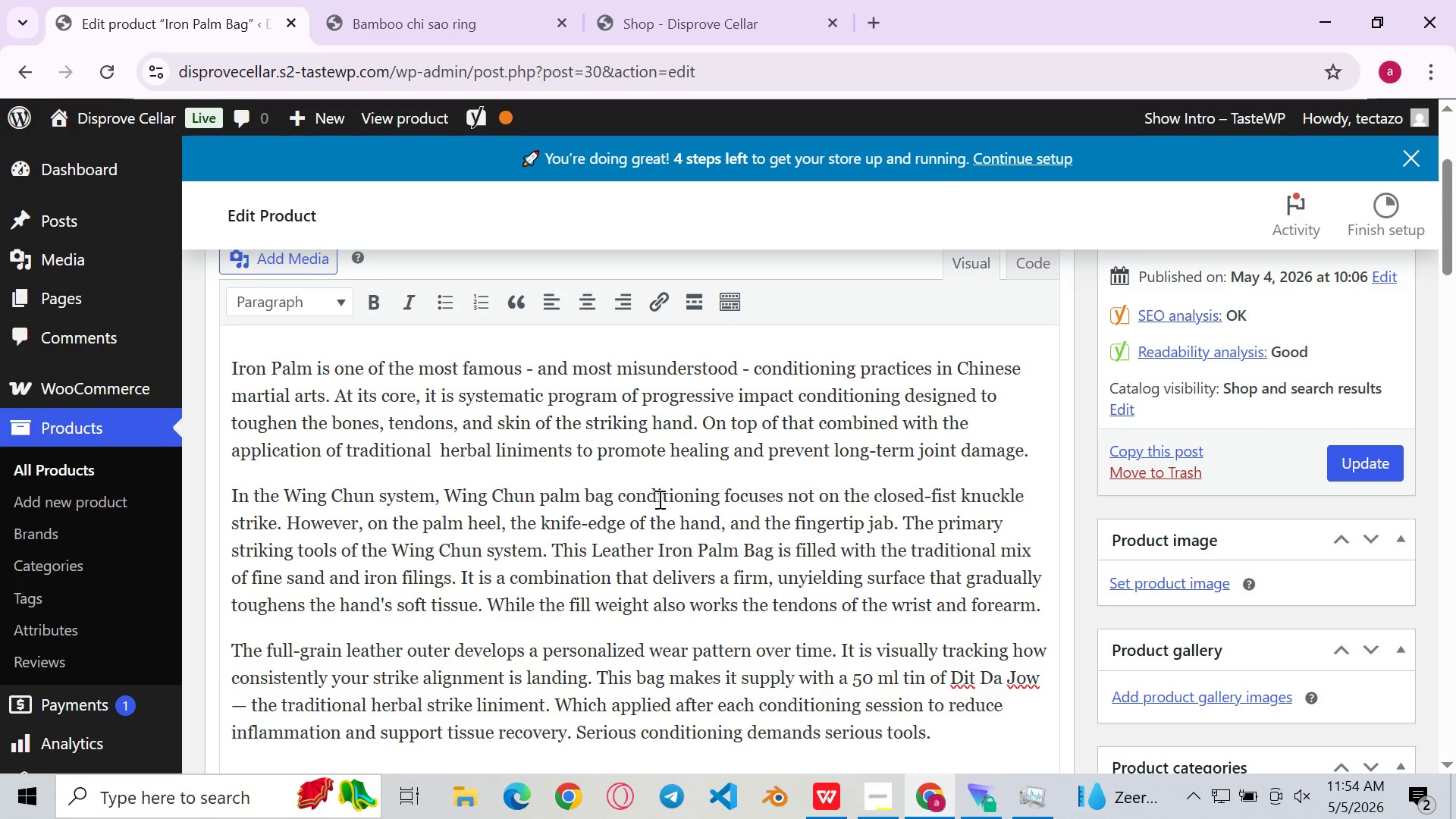 
left_click([658, 499])
 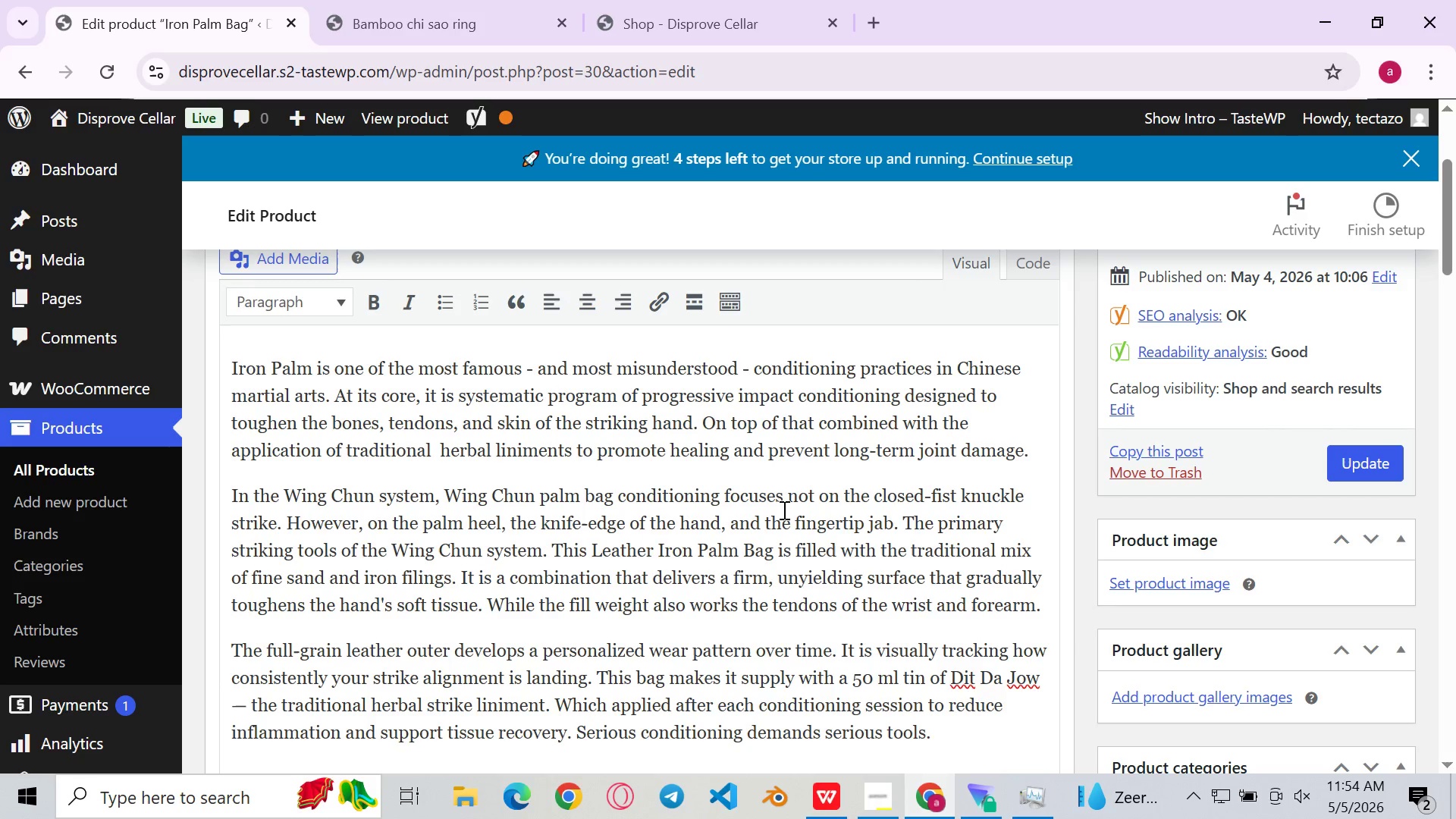 
left_click([783, 510])
 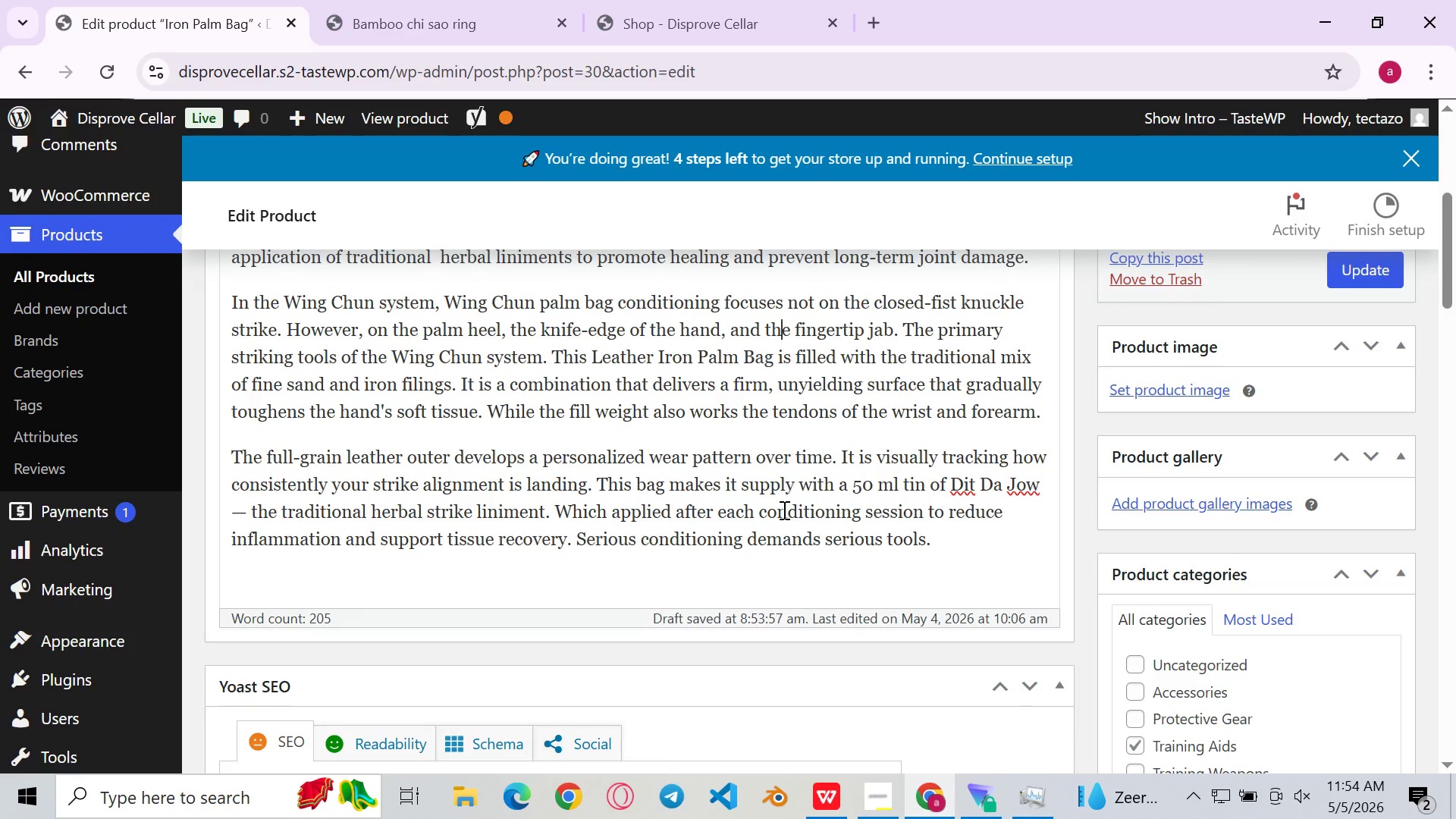 
left_click([825, 495])
 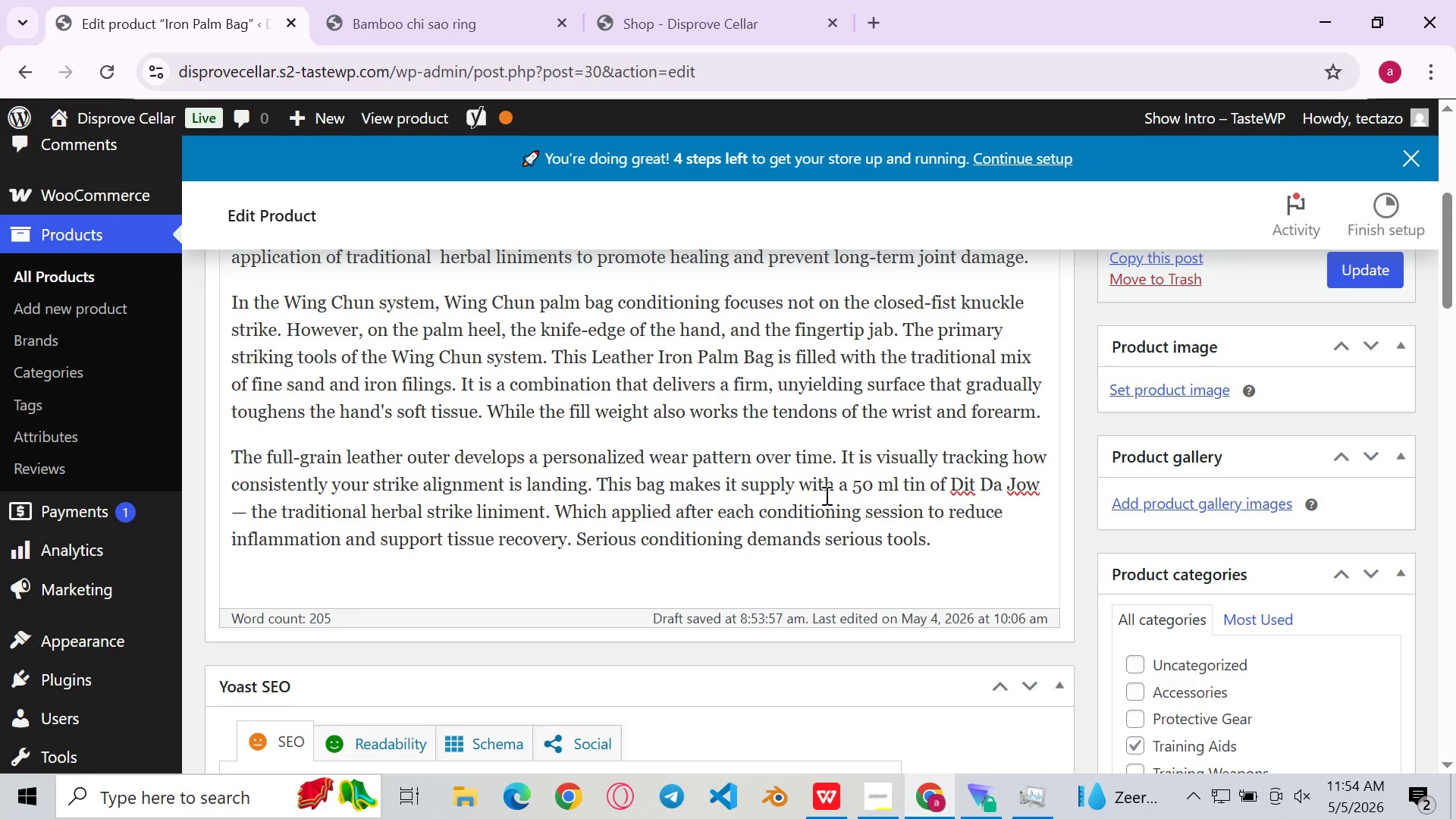 
left_click([799, 494])
 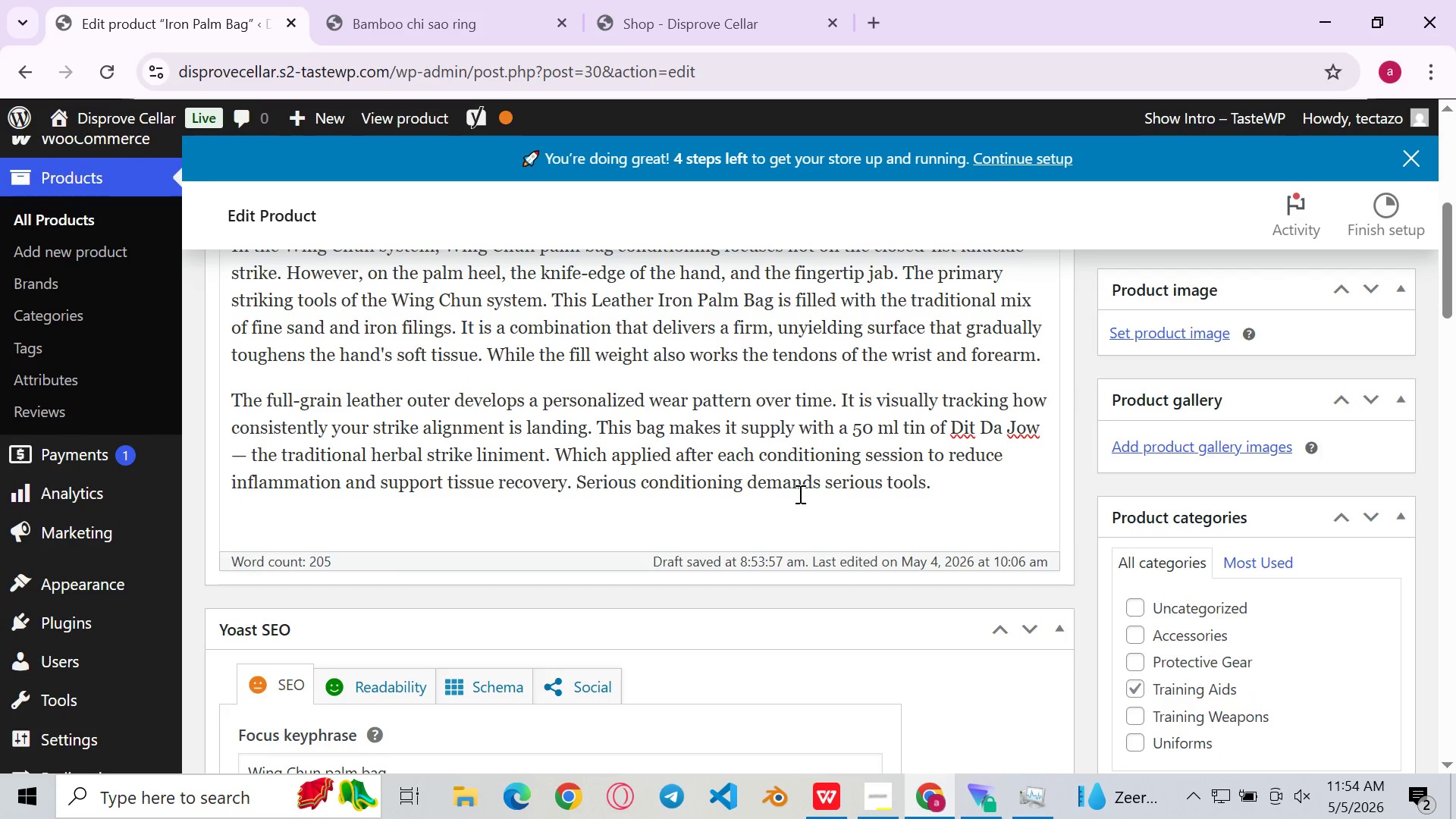 
left_click([991, 488])
 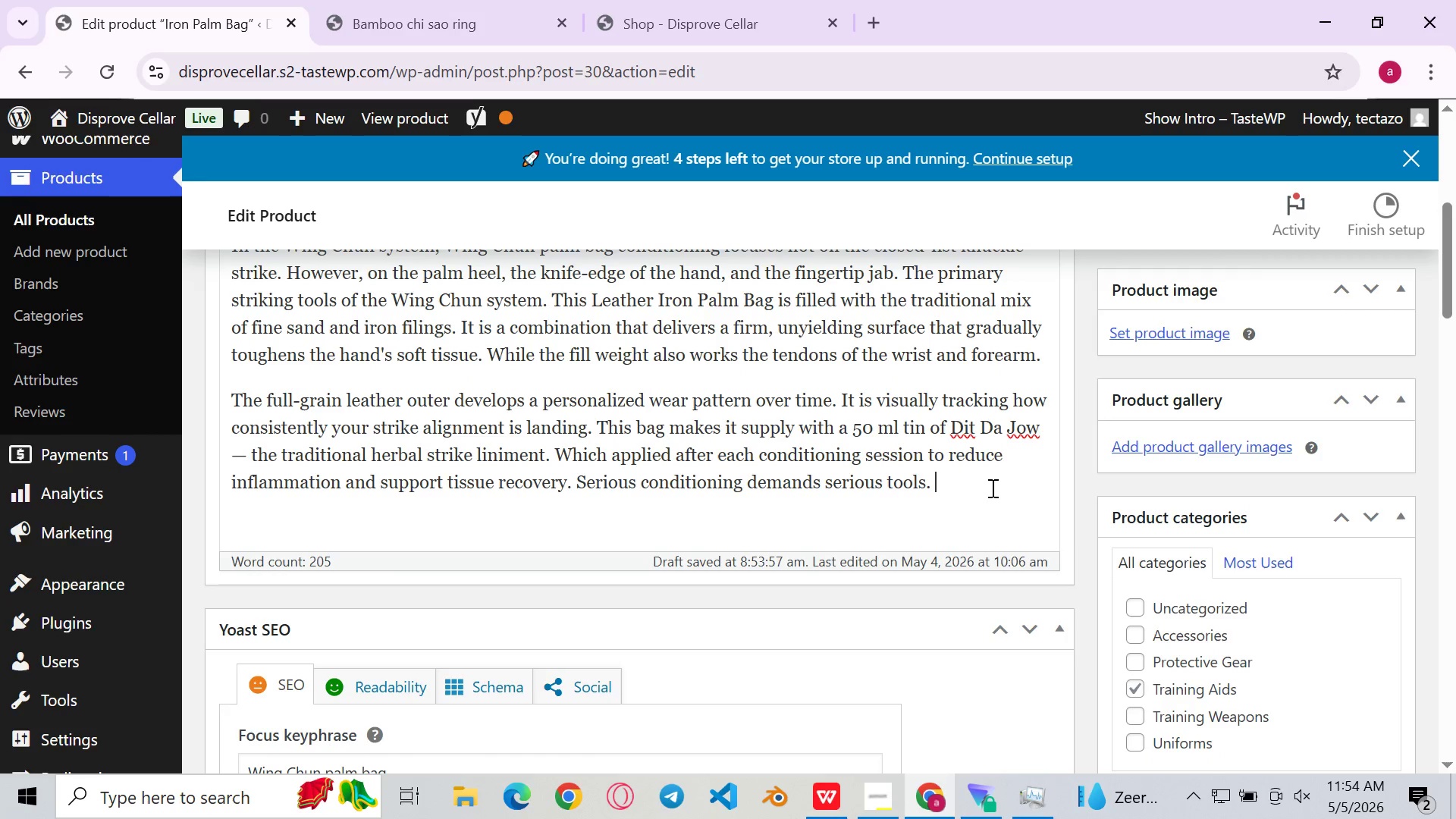 
key(Space)
 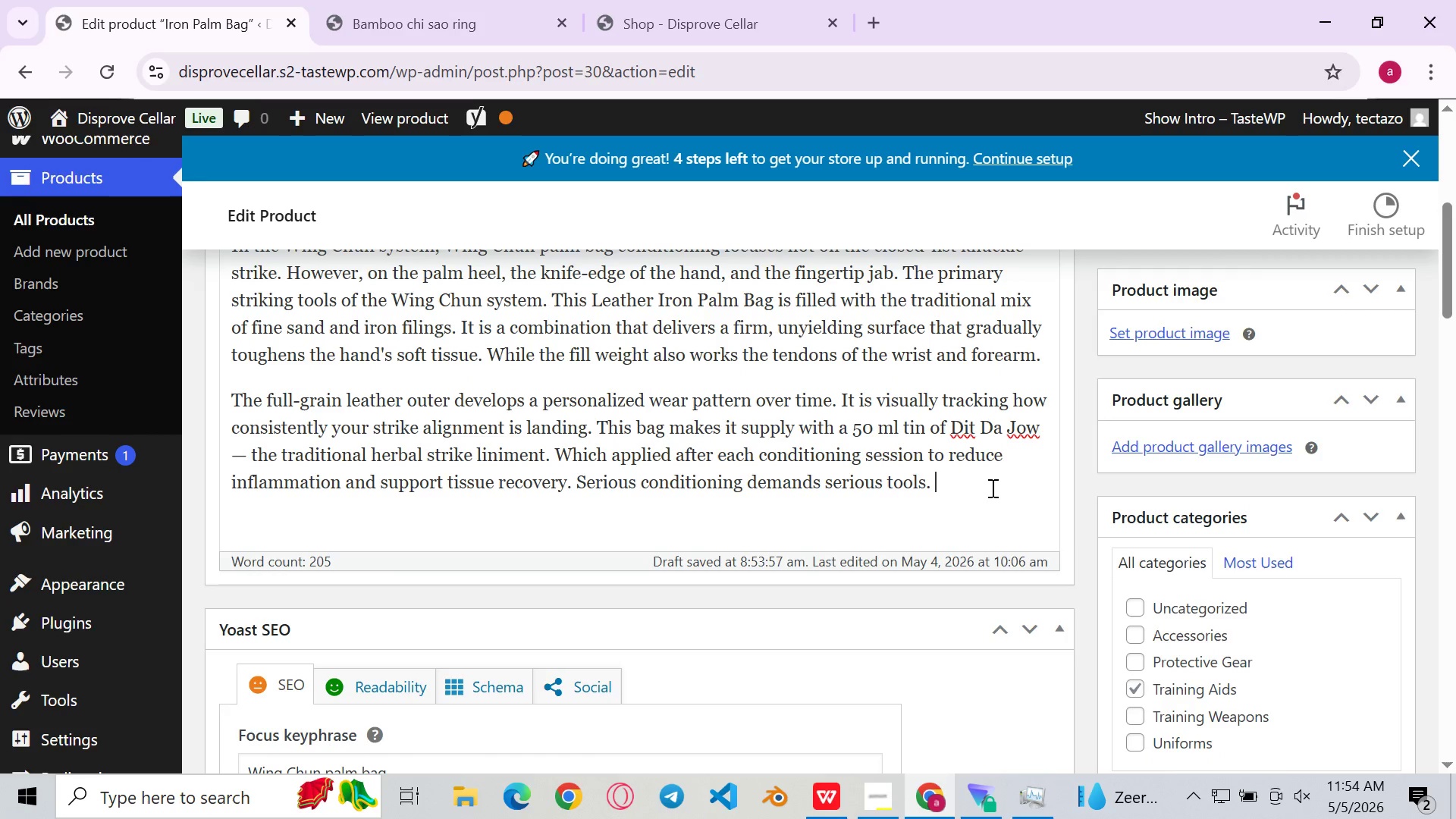 
hold_key(key=ControlLeft, duration=0.39)
 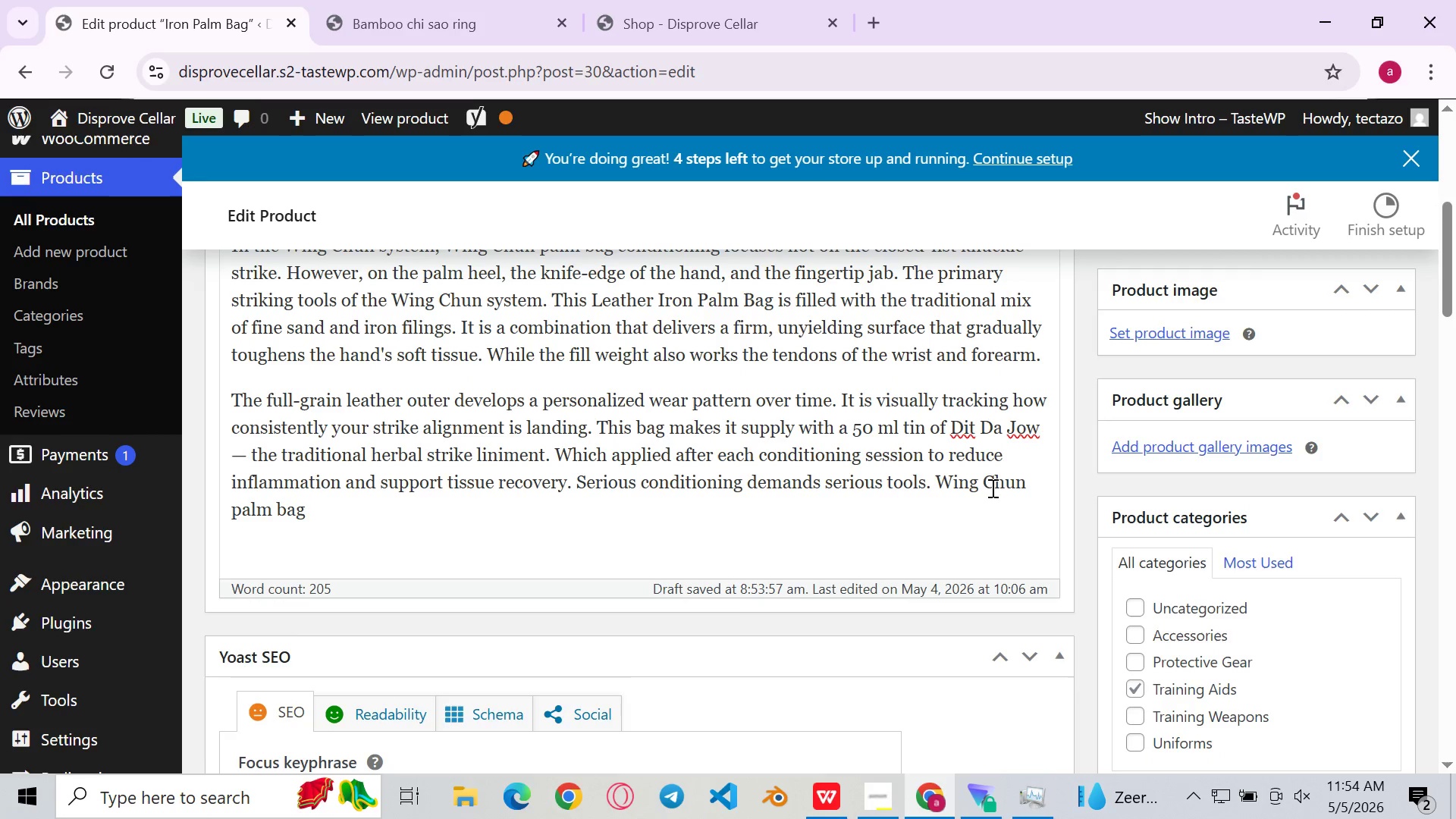 
key(V)
 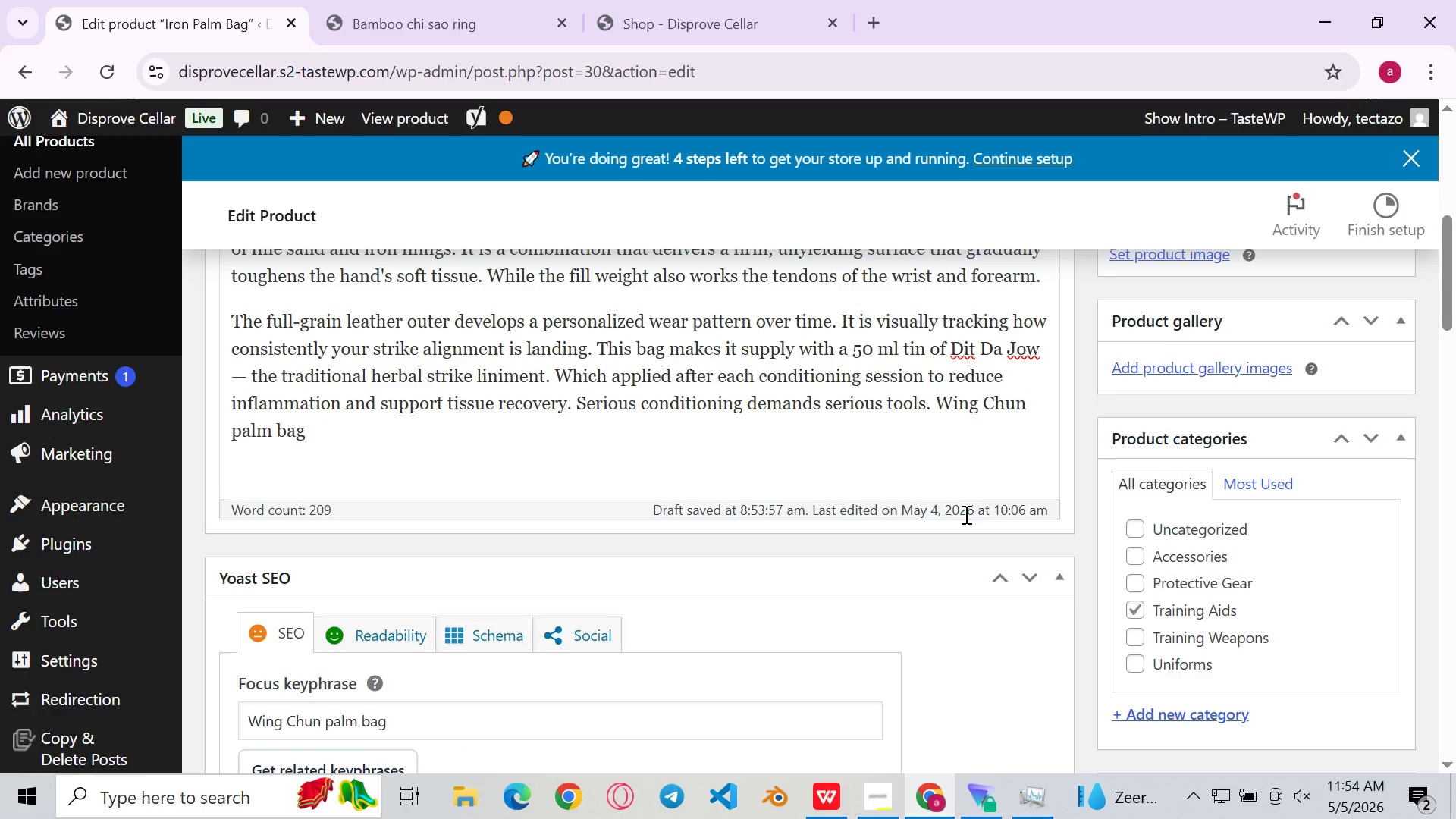 
key(Period)
 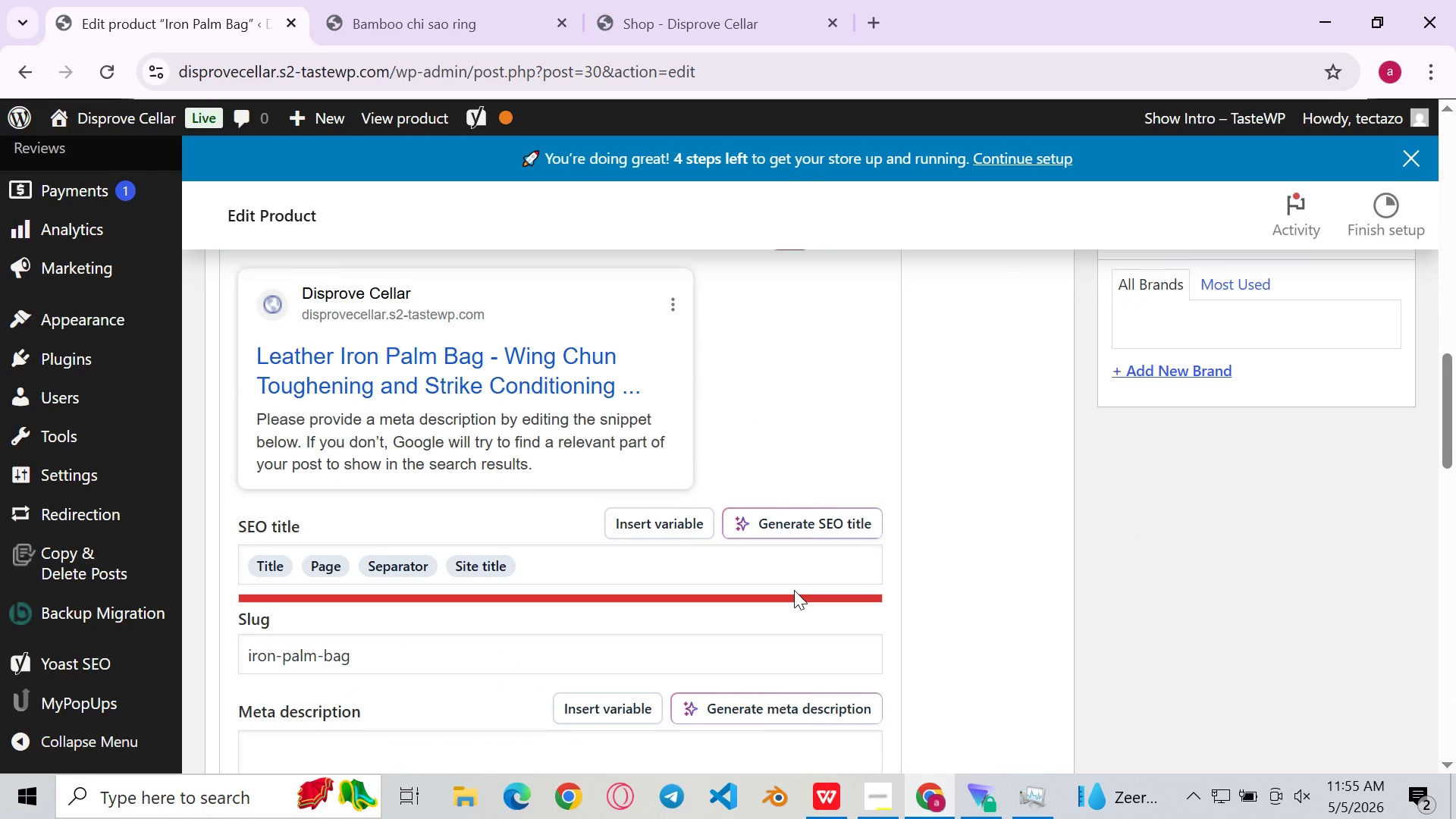 
left_click([547, 529])
 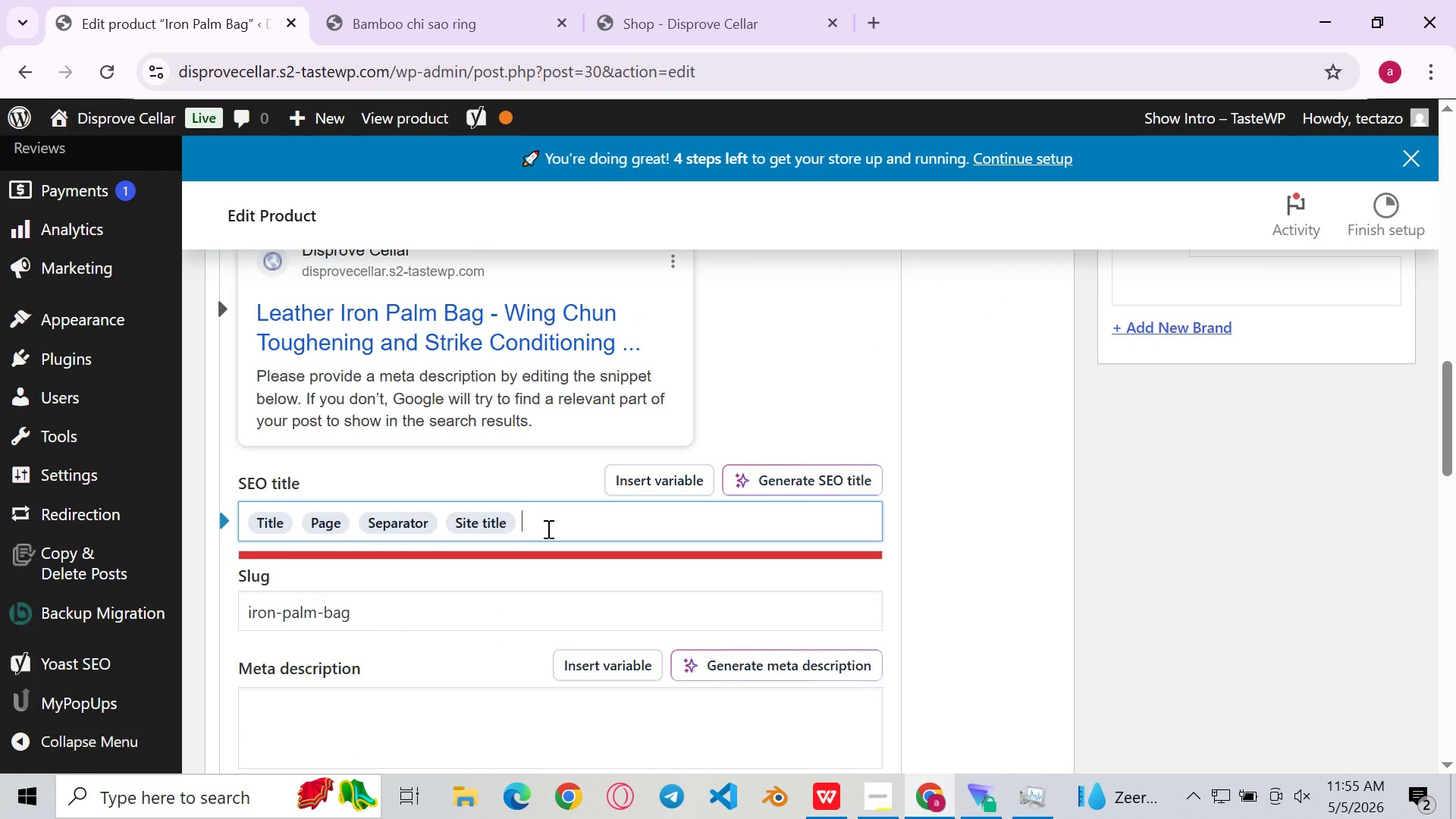 
hold_key(key=ControlLeft, duration=0.33)
 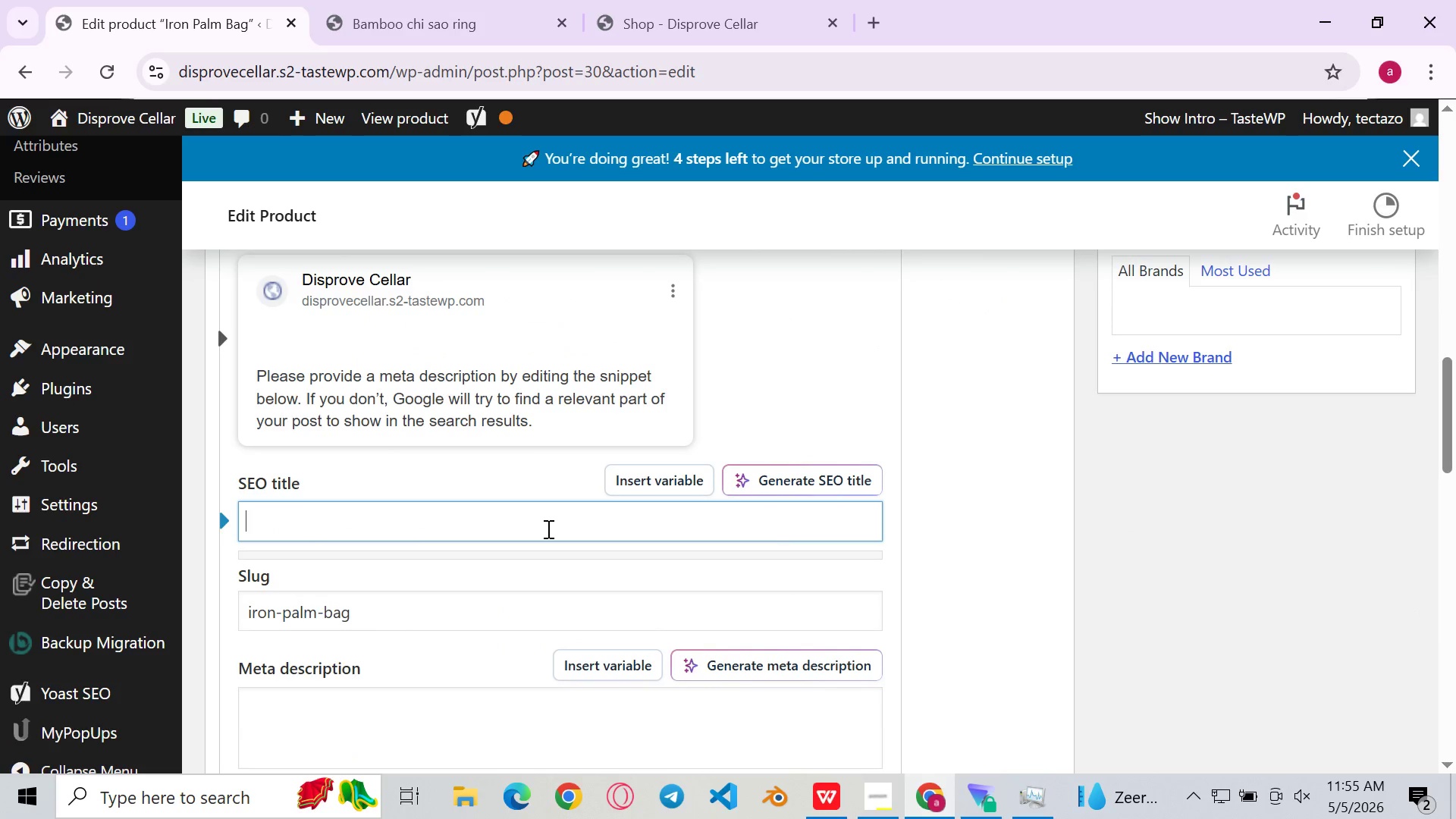 
key(A)
 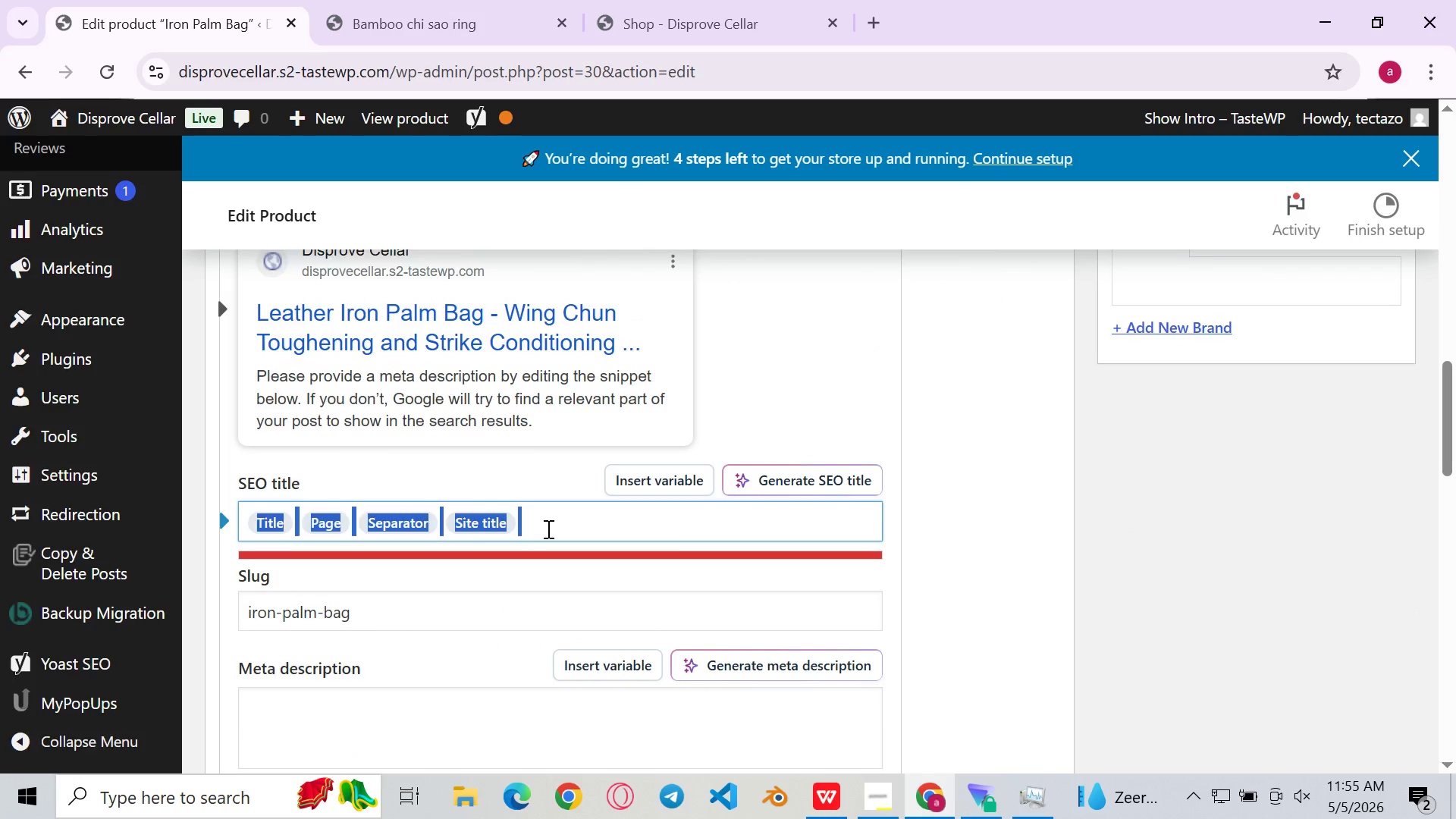 
key(Backspace)
 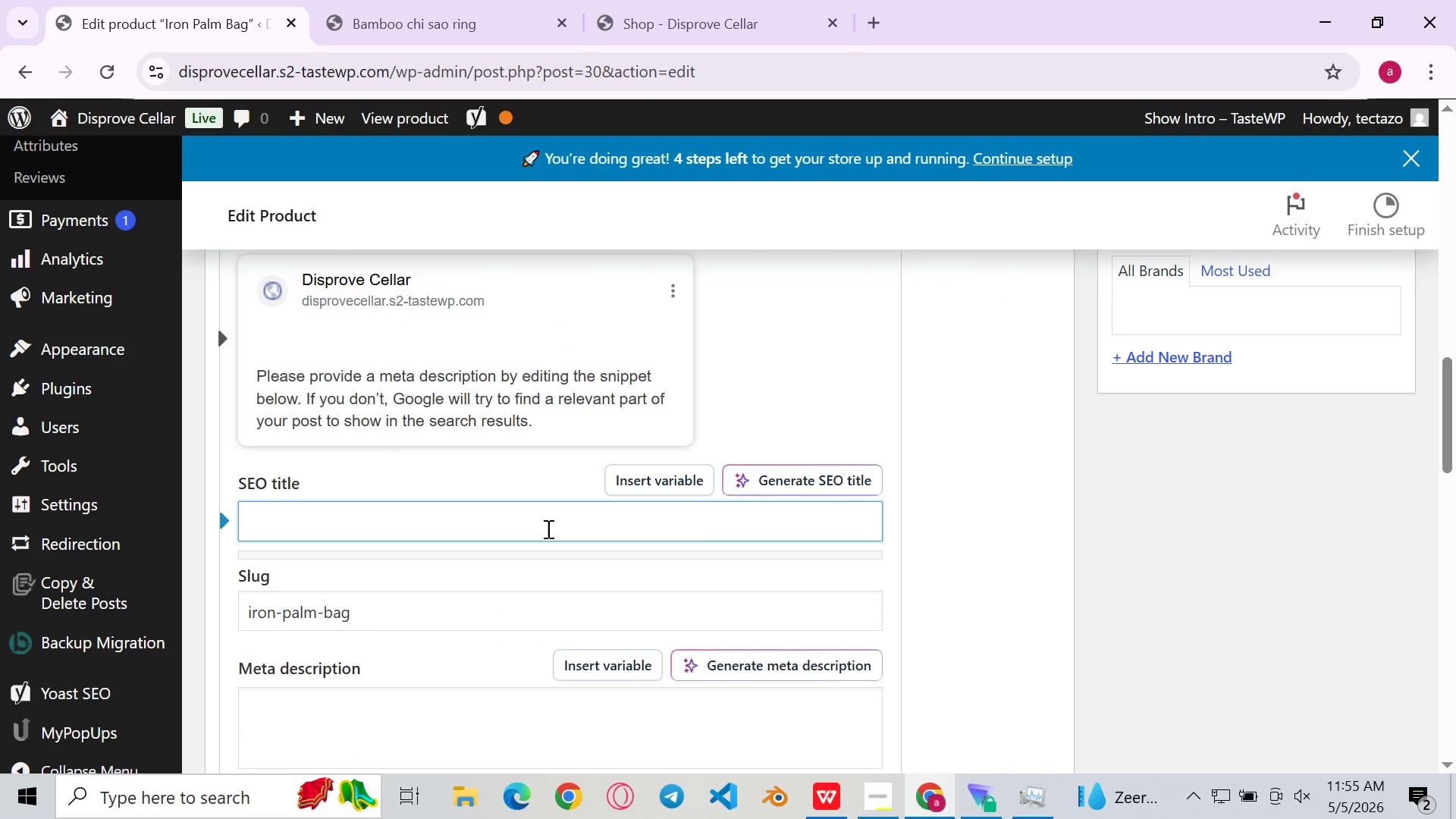 
key(Control+ControlLeft)
 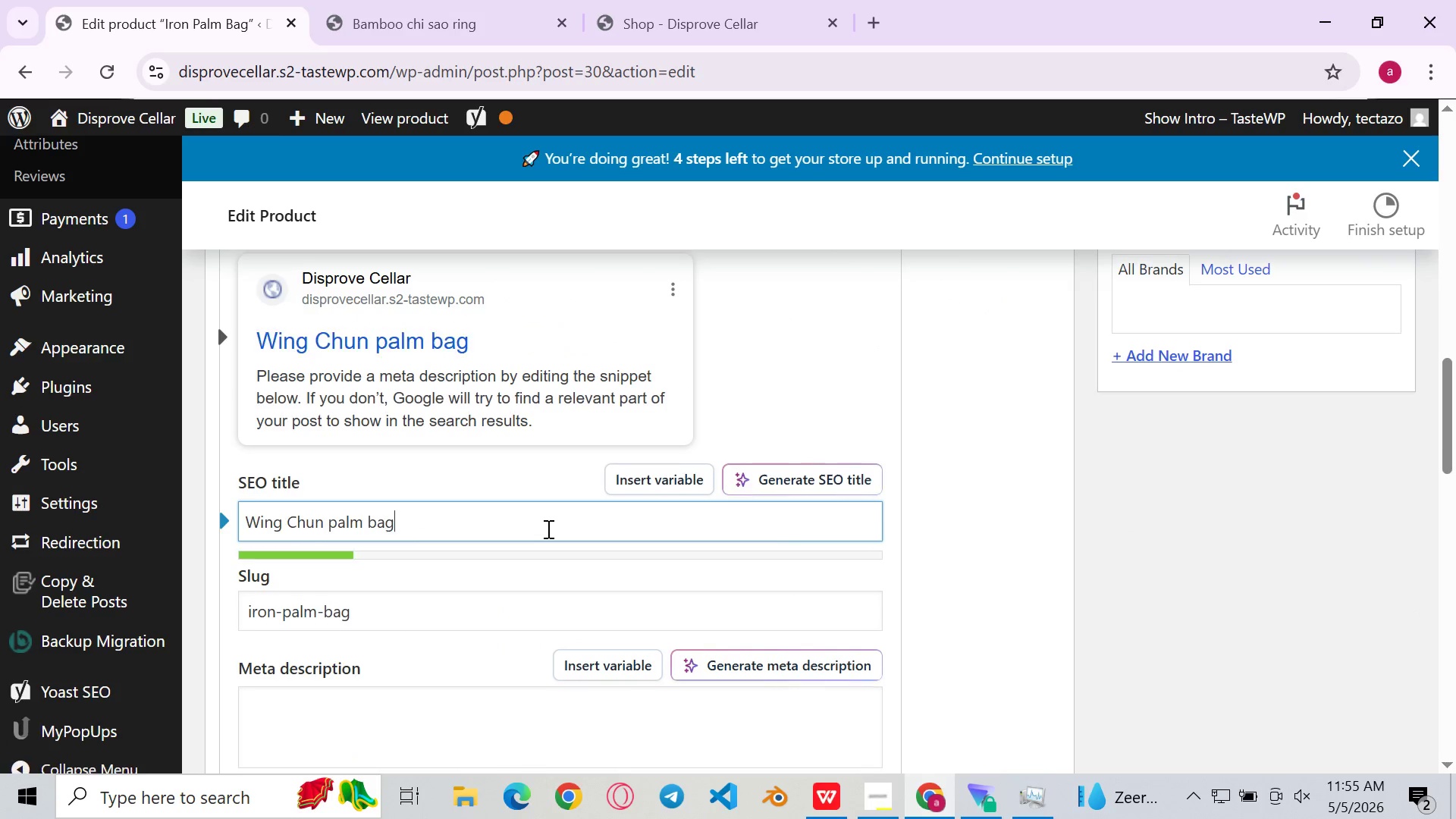 
key(V)
 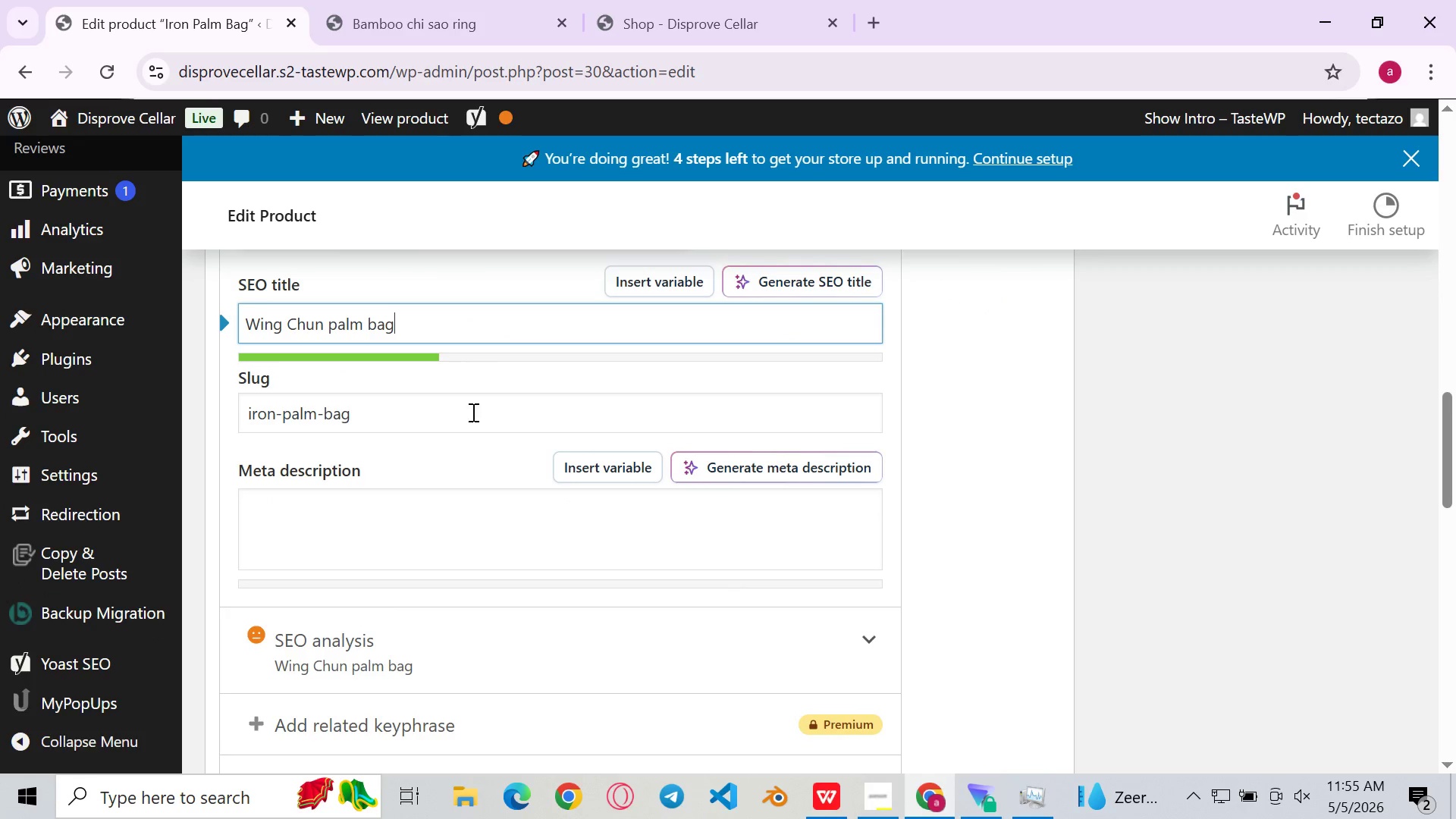 
left_click([462, 411])
 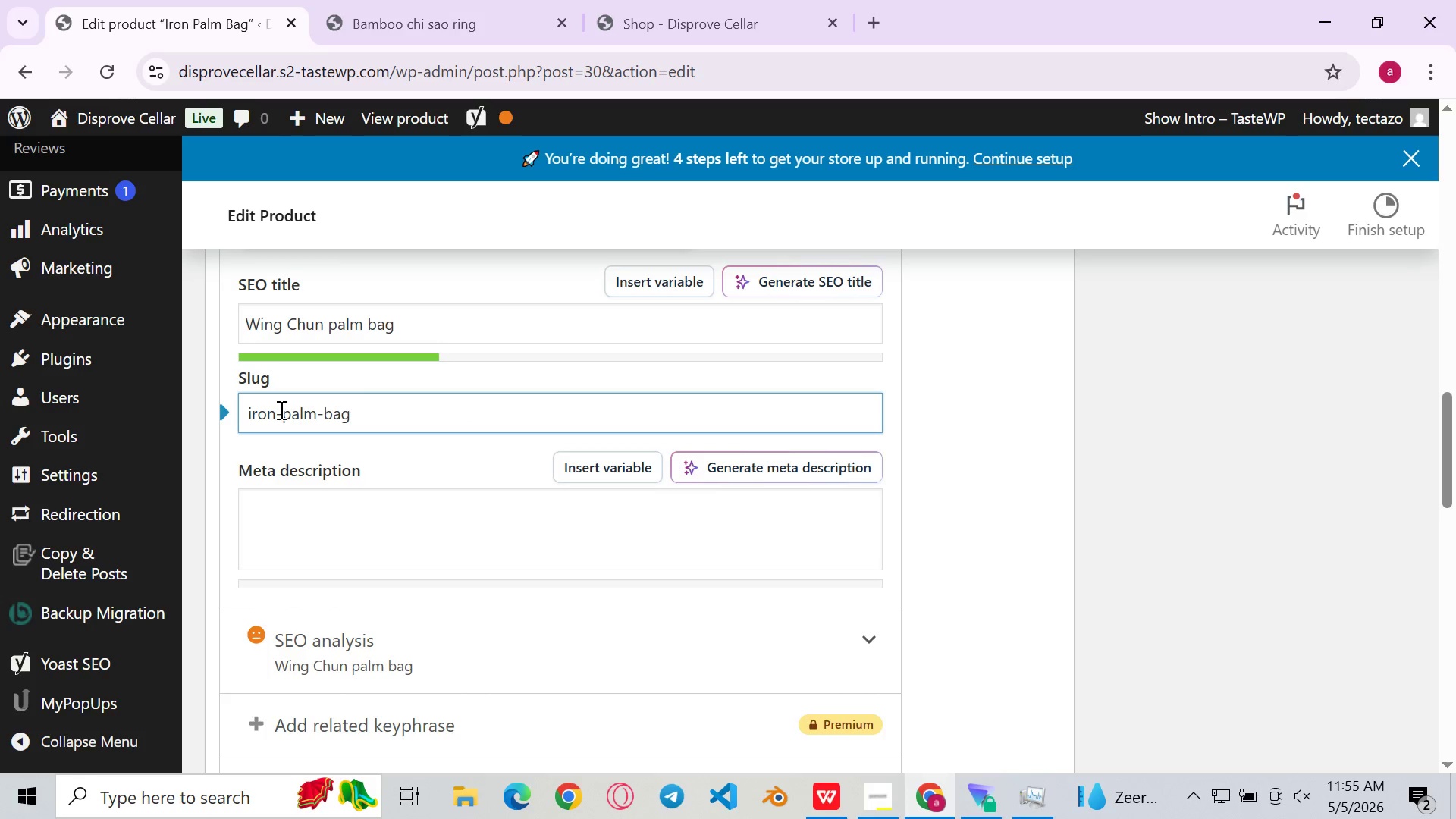 
wait(5.17)
 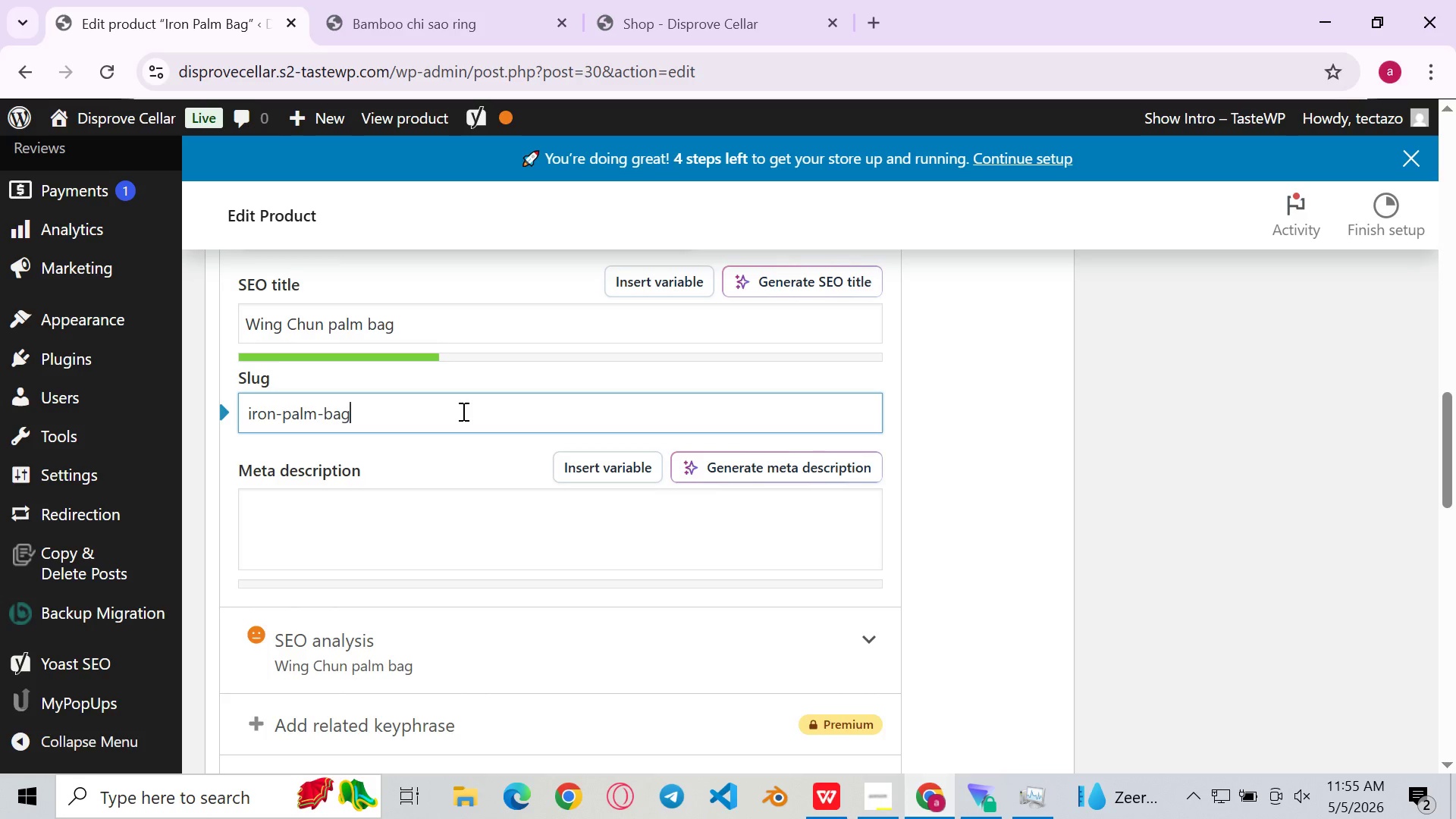 
key(Control+A)
 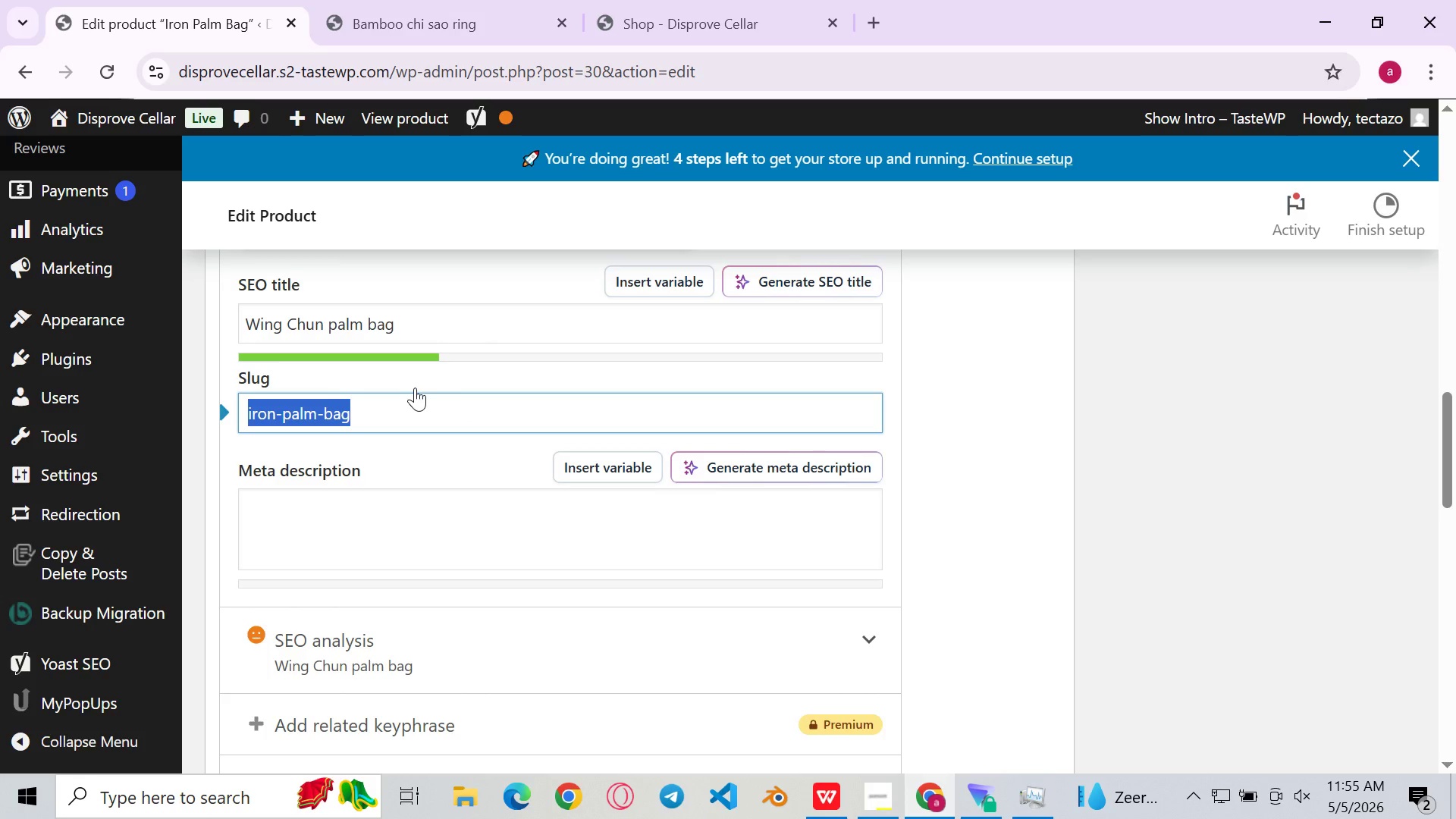 
key(Backspace)
 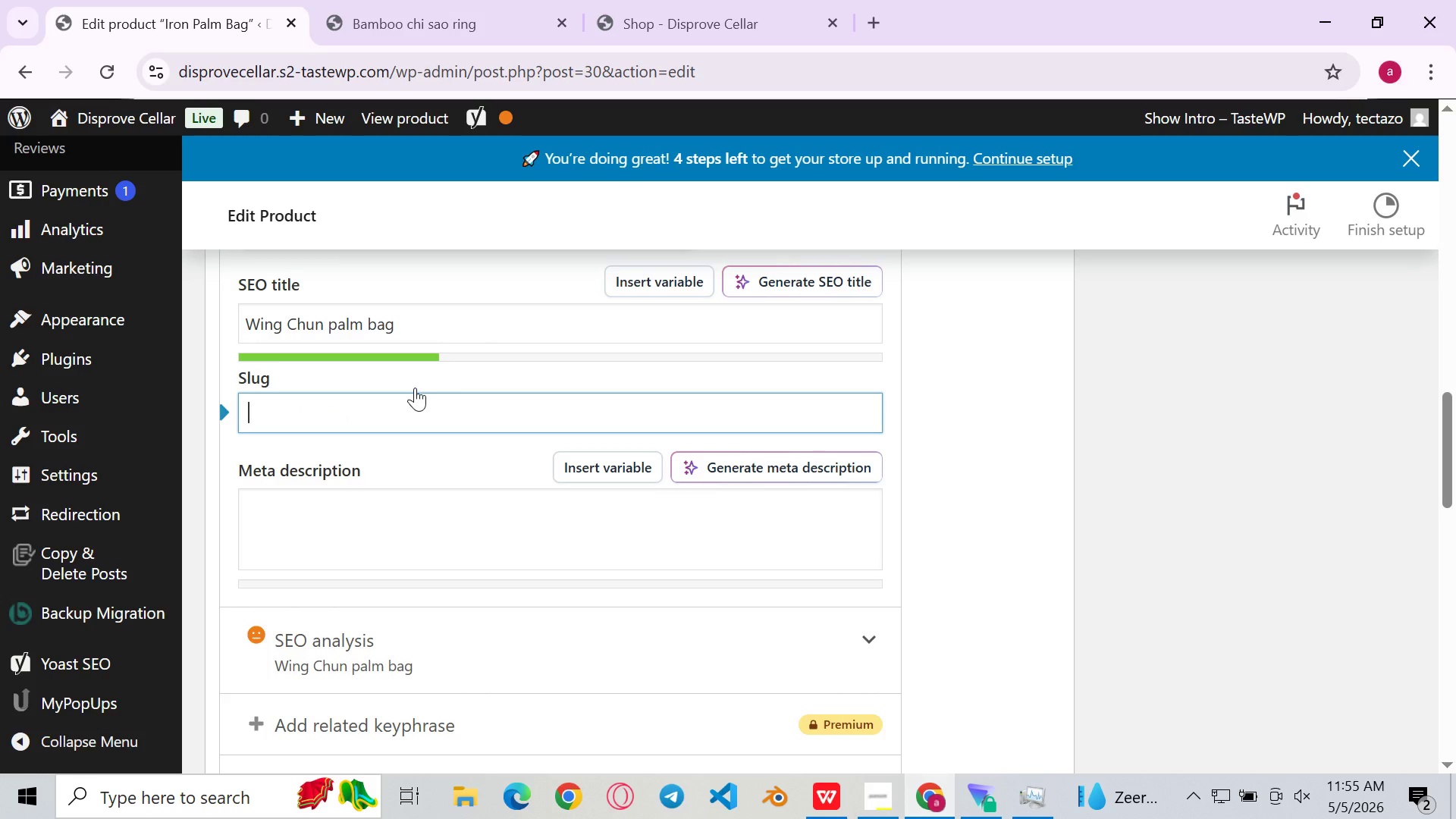 
key(Control+ControlLeft)
 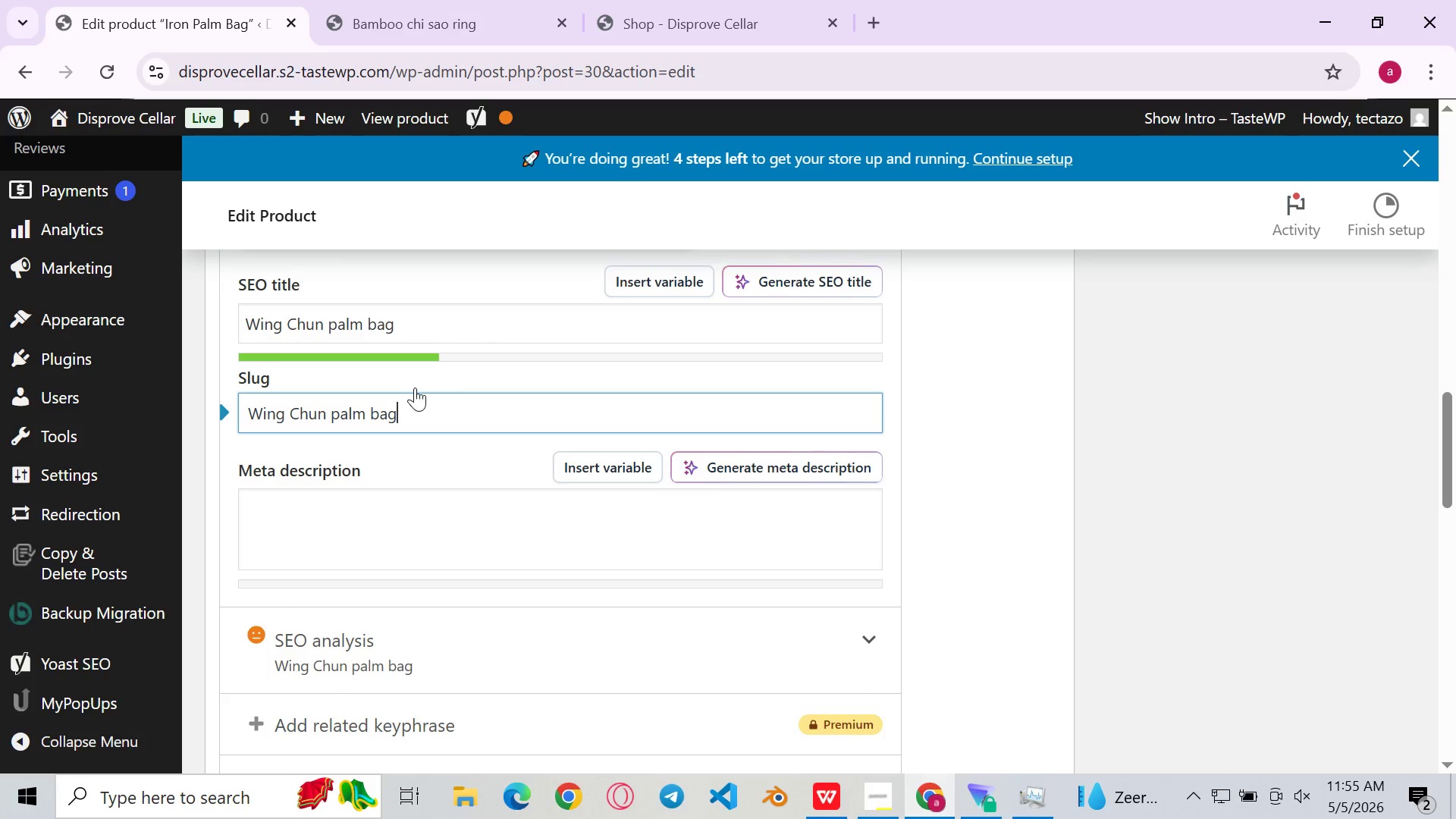 
key(Control+V)
 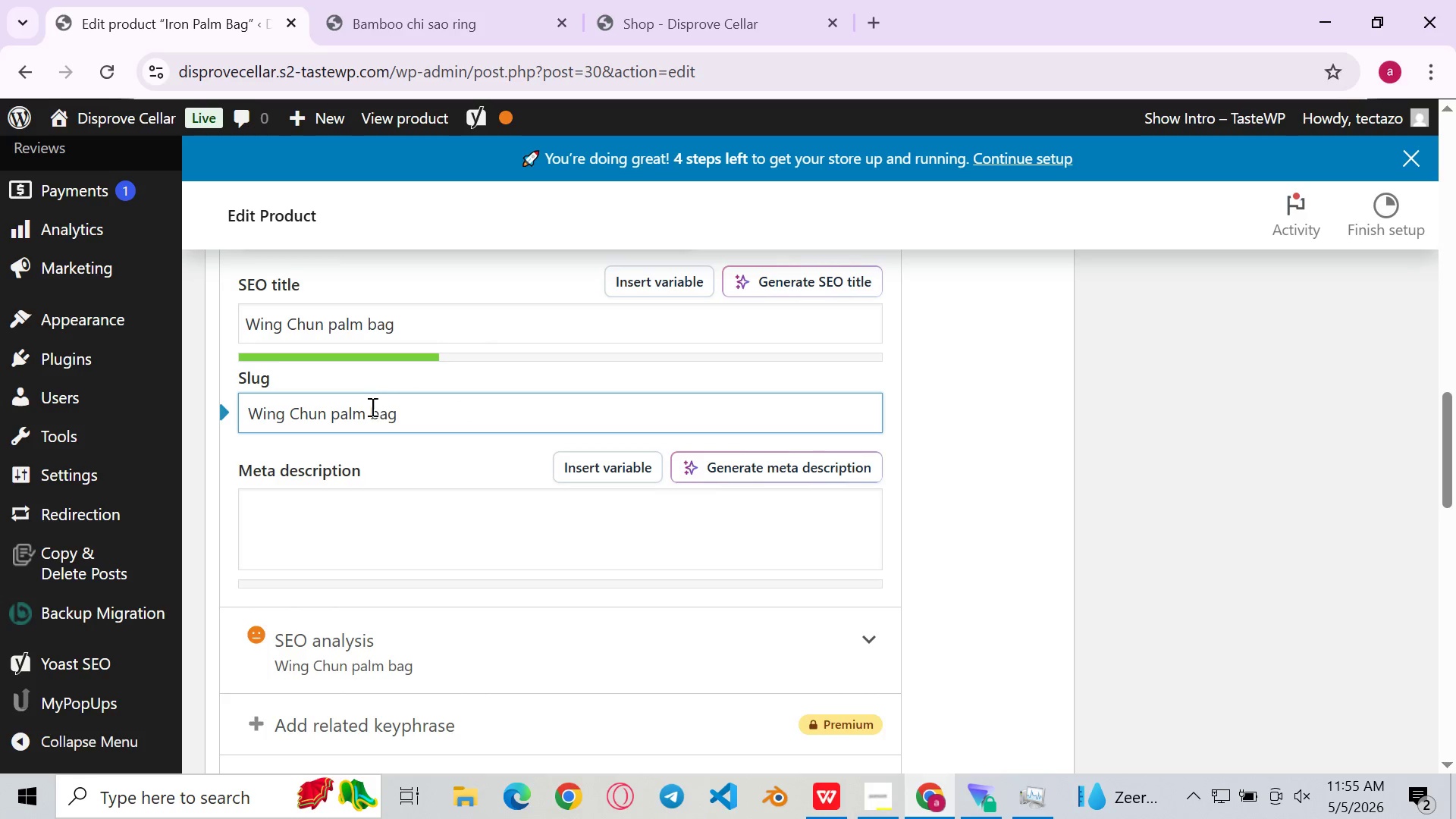 
left_click([370, 407])
 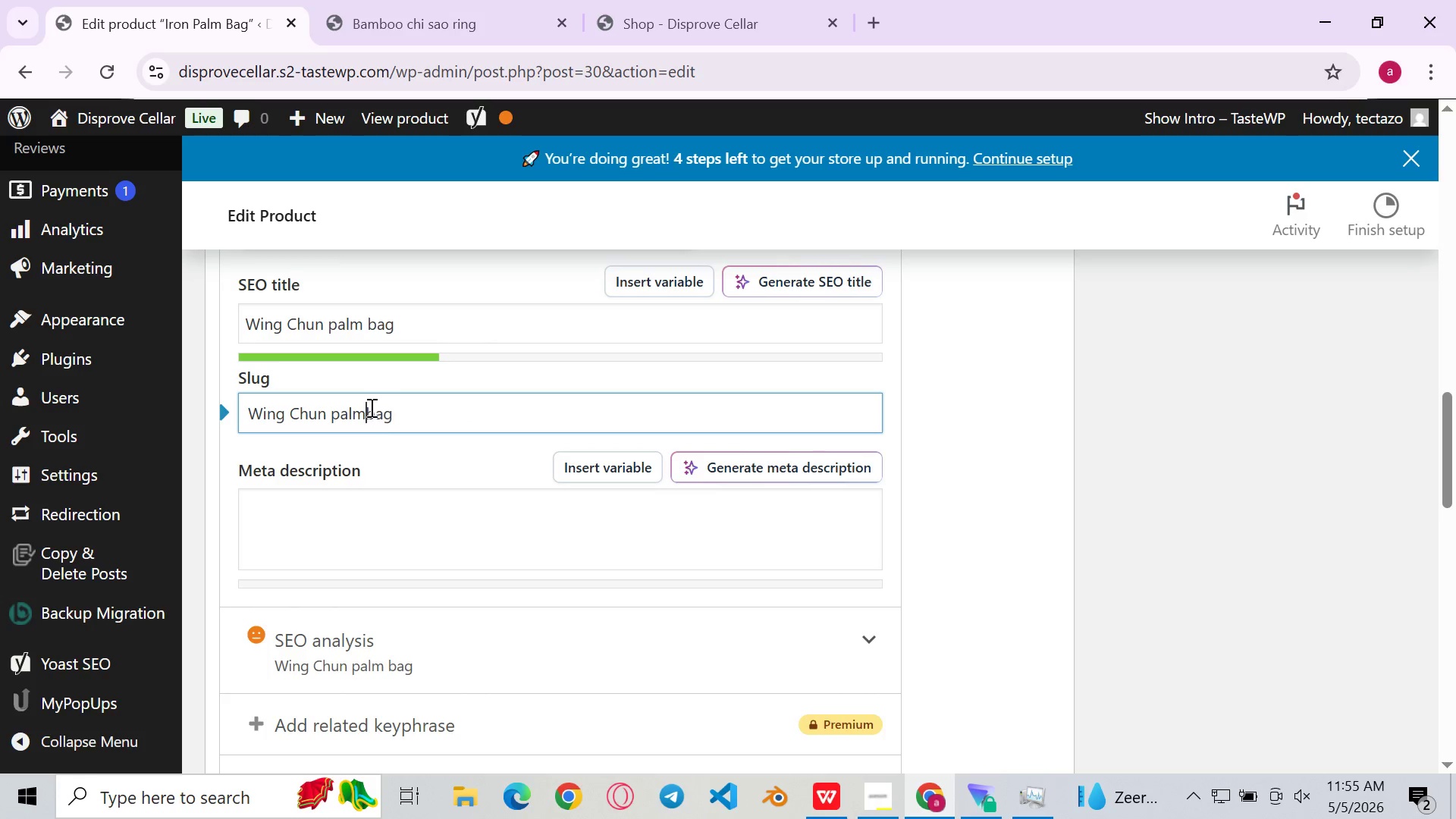 
key(Backspace)
 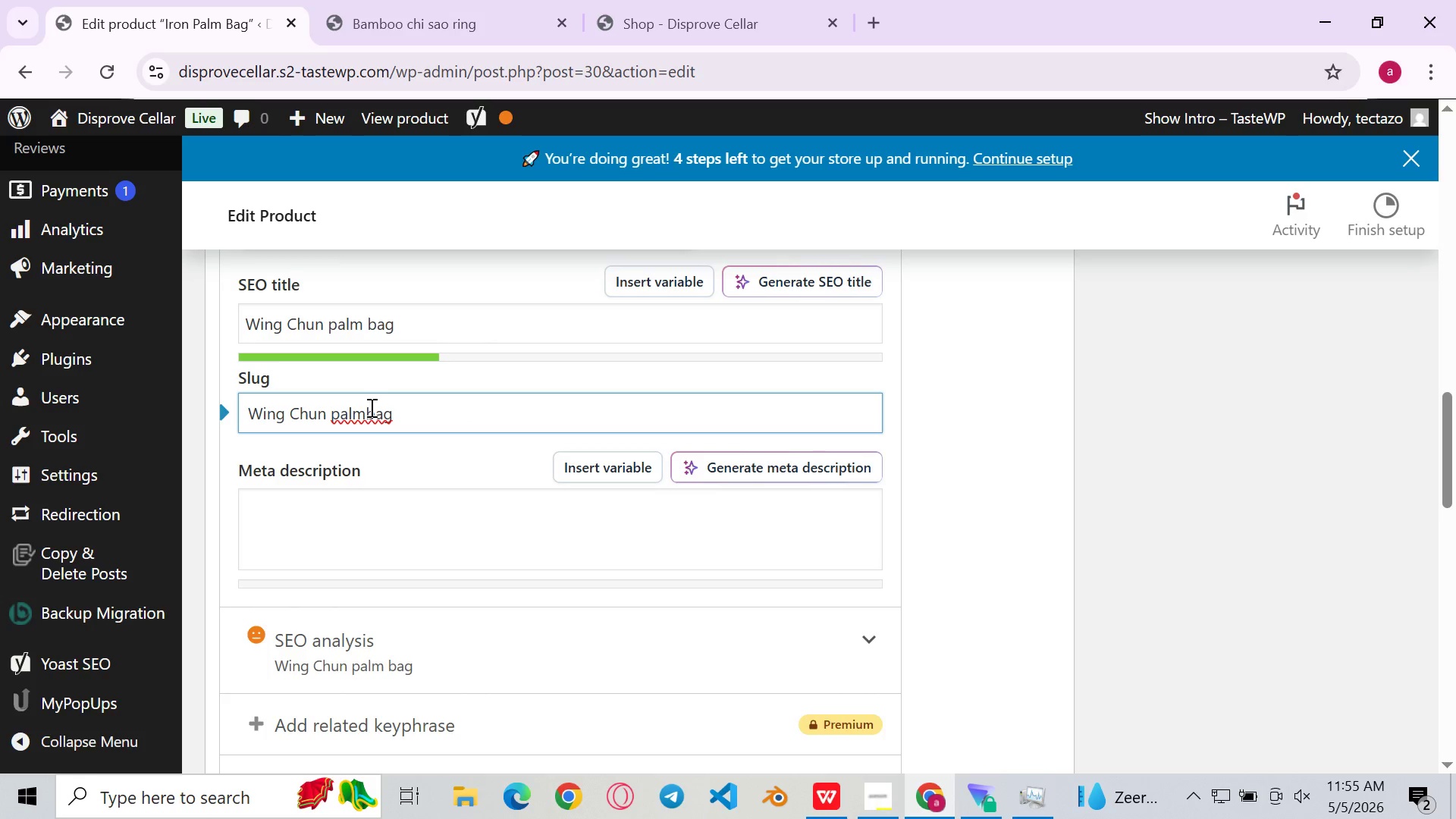 
key(Minus)
 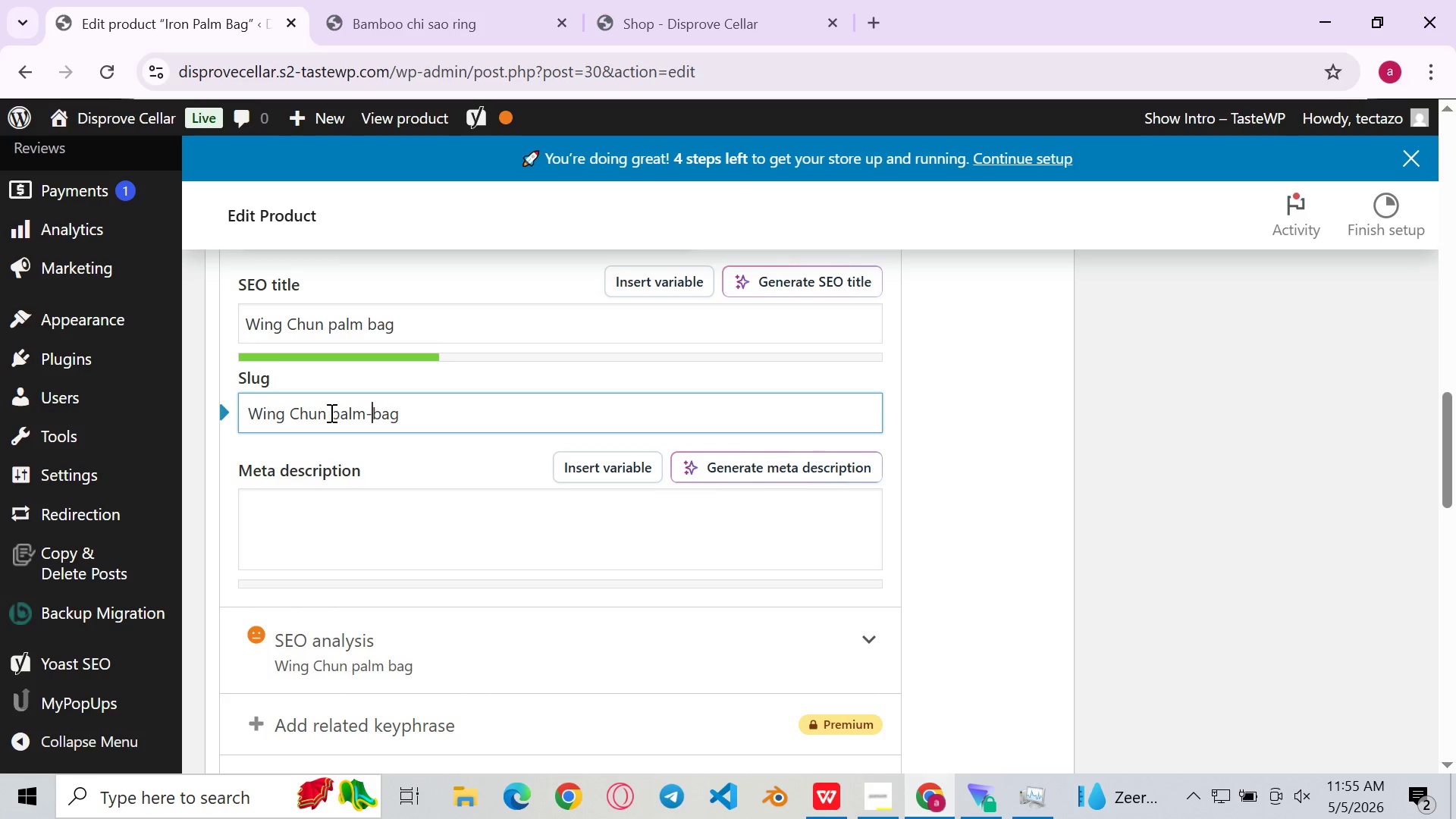 
left_click([330, 413])
 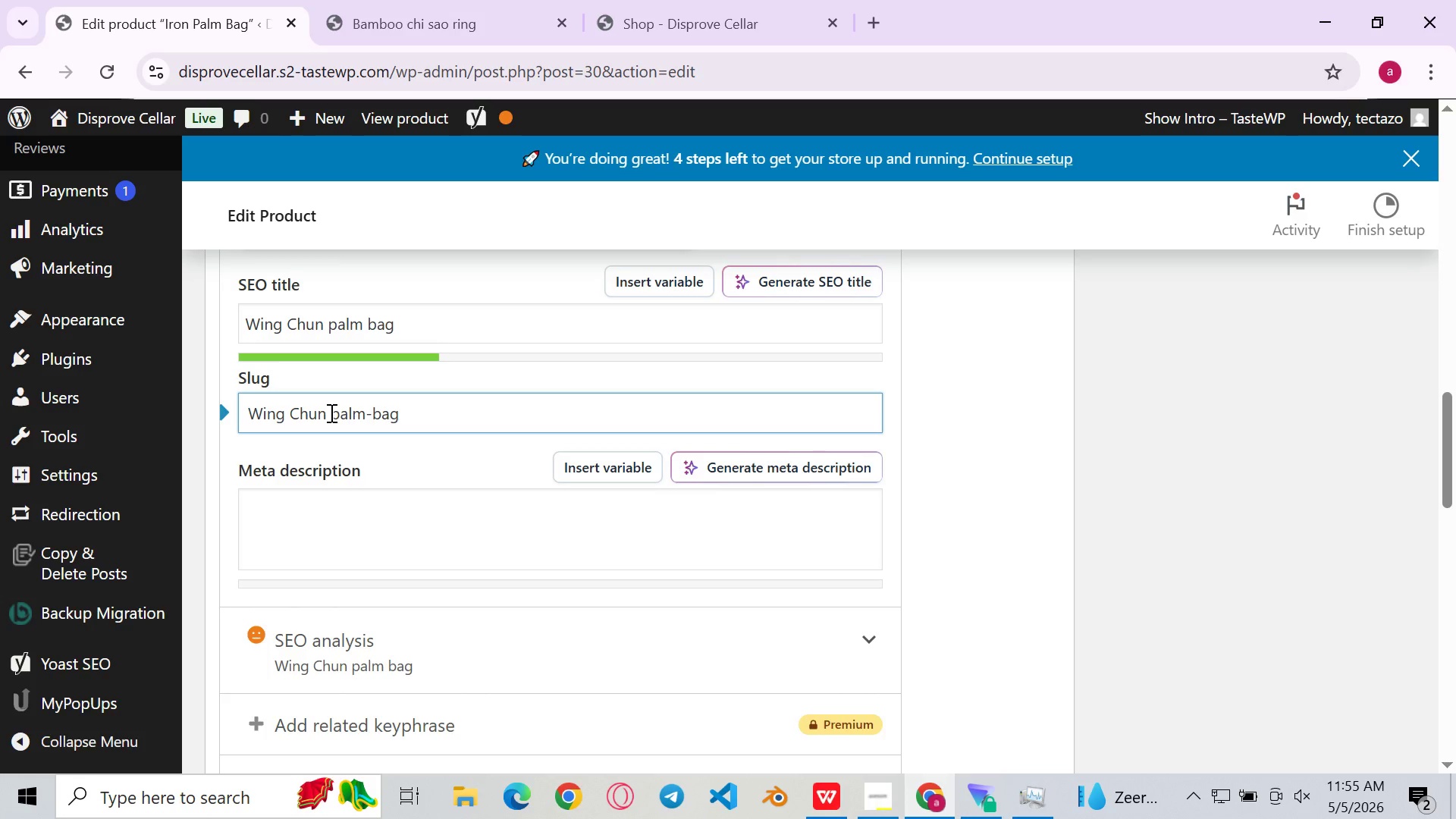 
key(Backspace)
 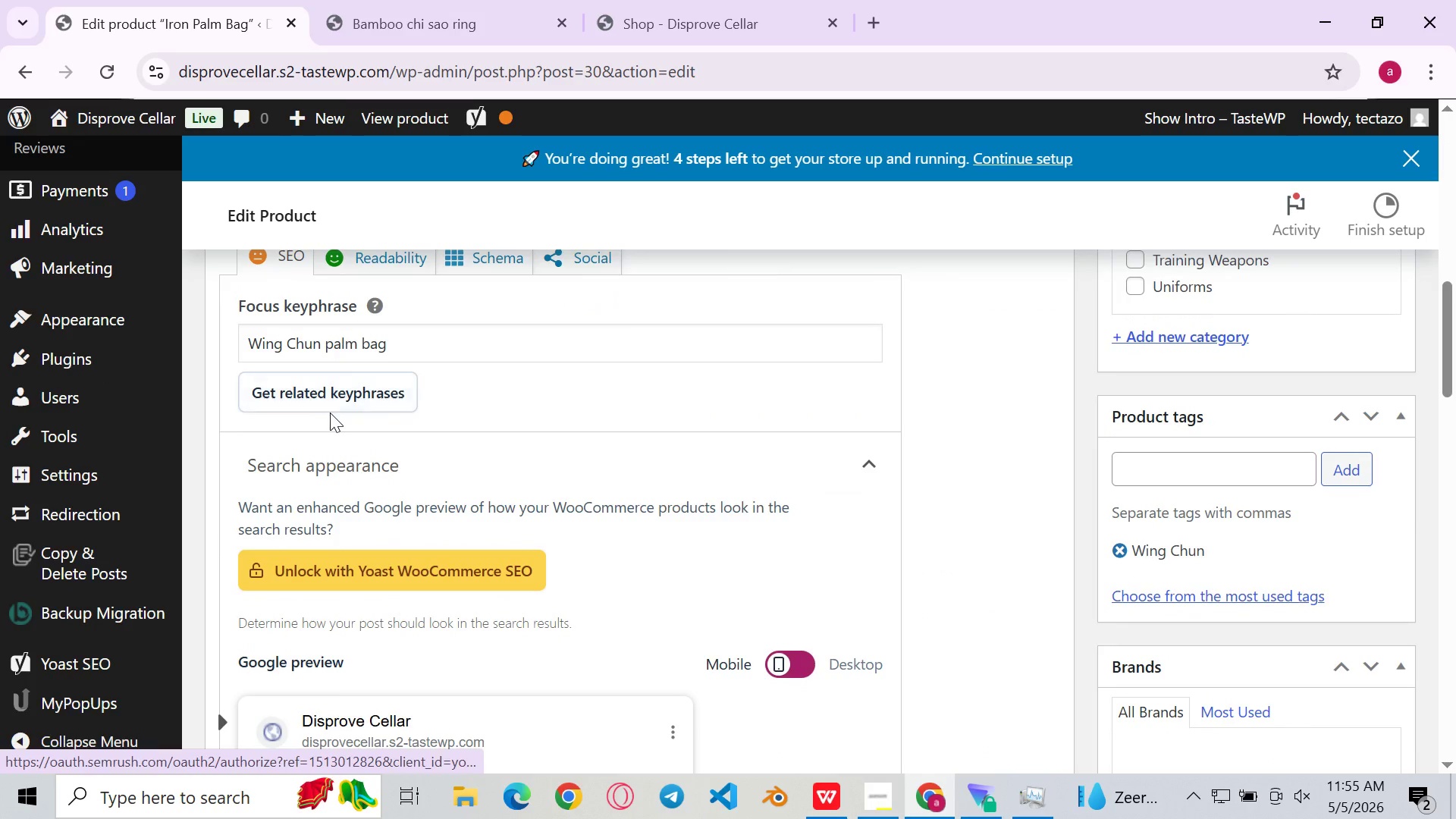 
hold_key(key=ControlLeft, duration=0.34)
 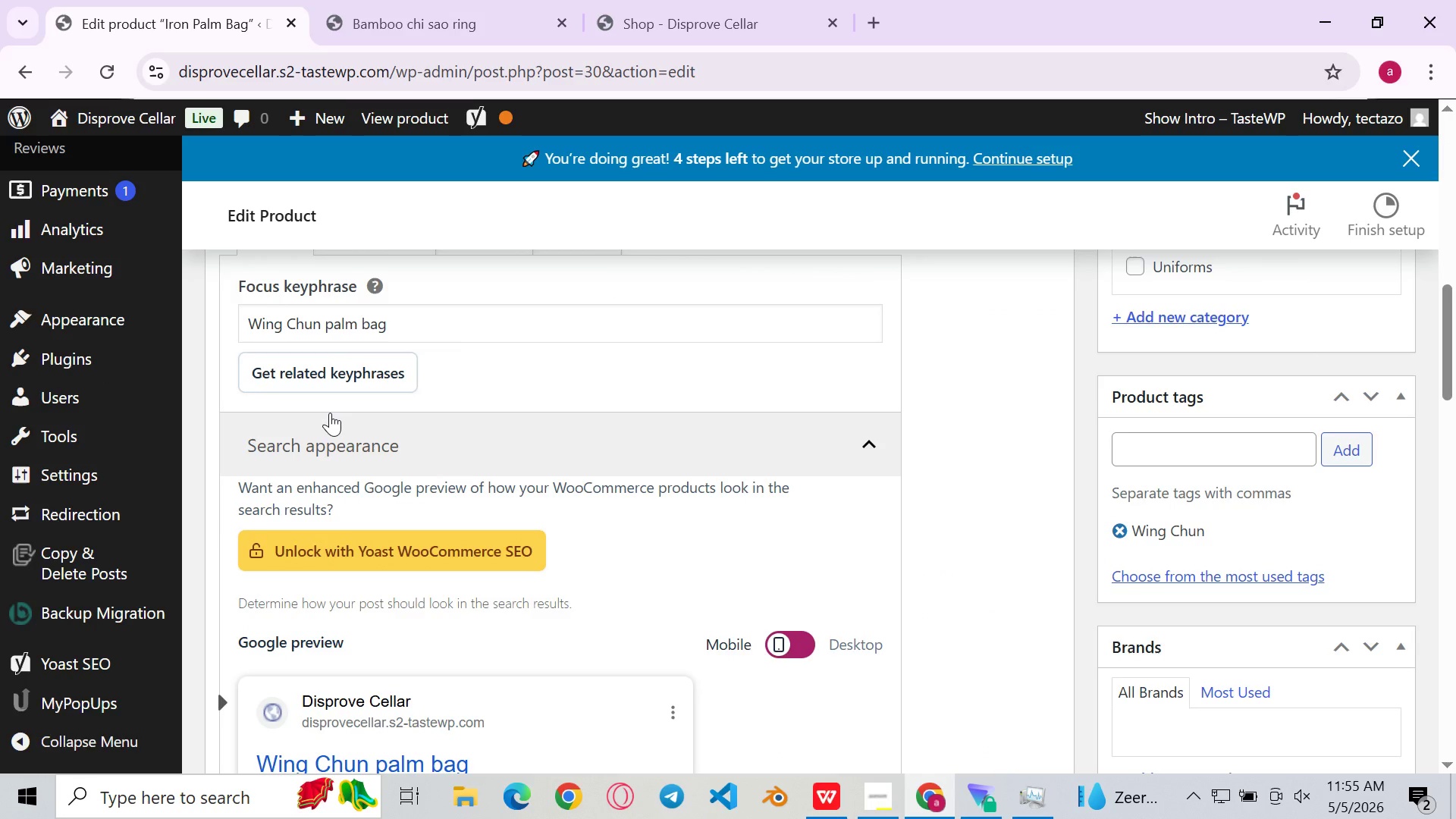 
key(Control+Z)
 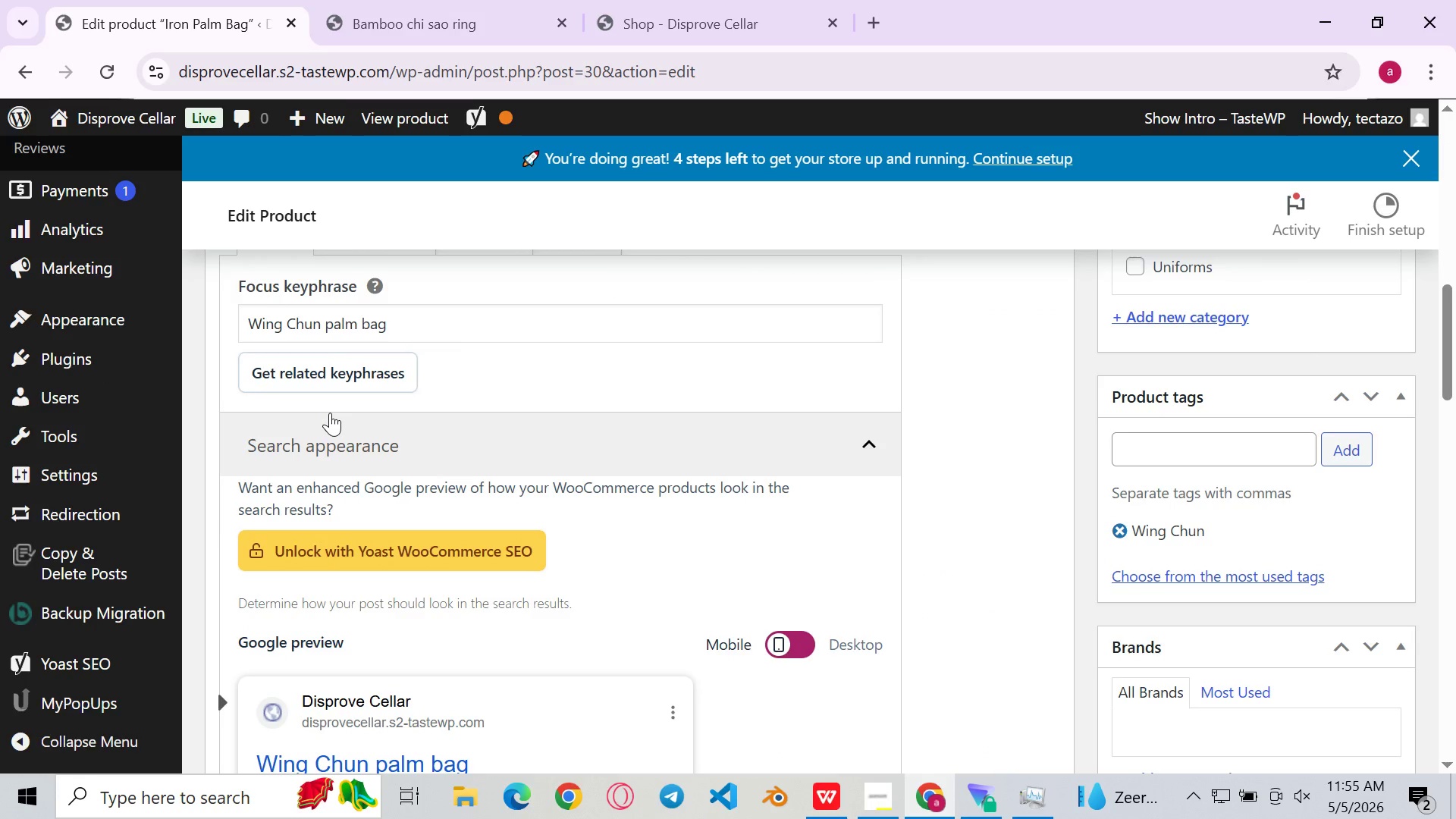 
key(Control+Z)
 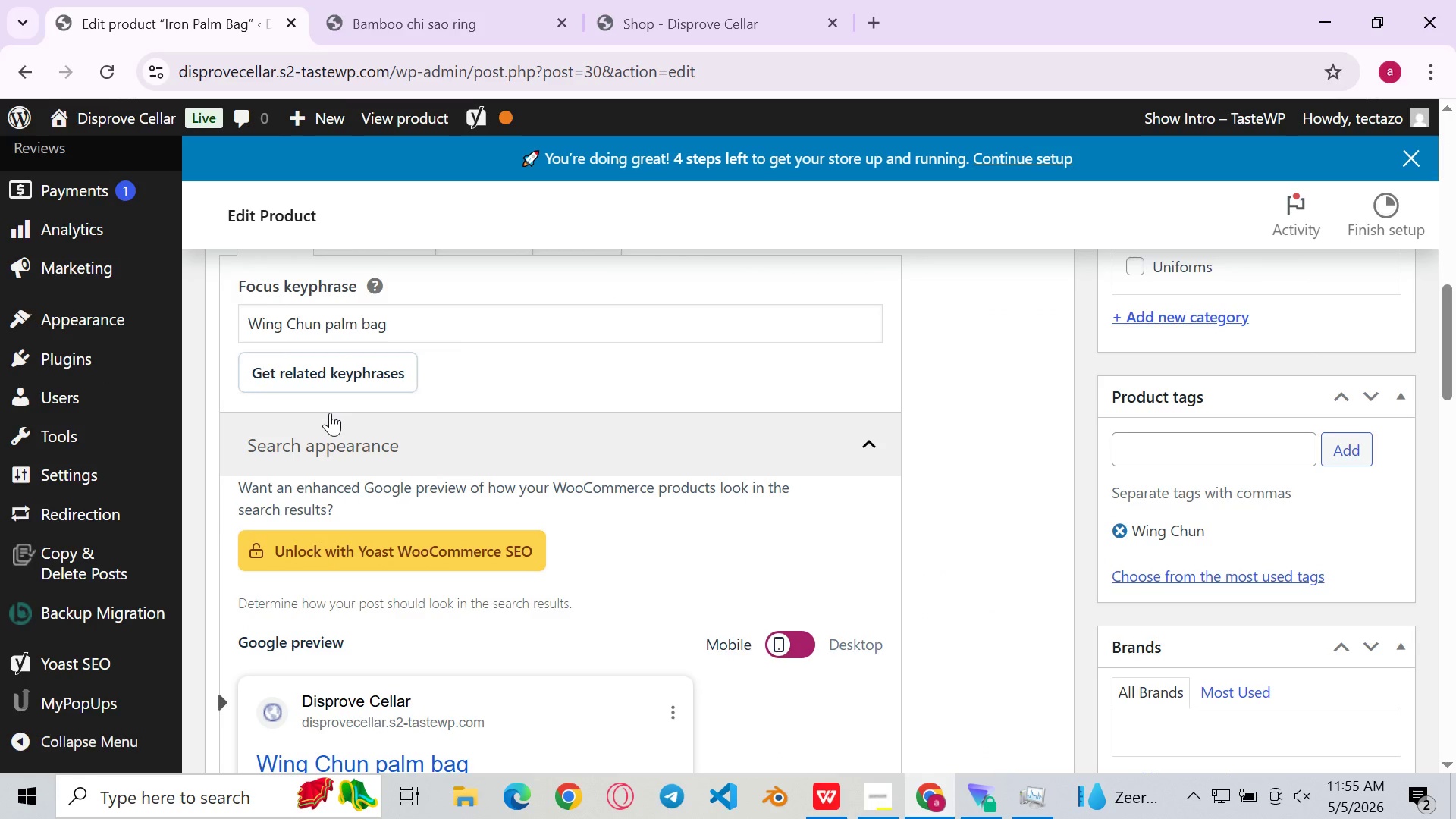 
key(Control+Z)
 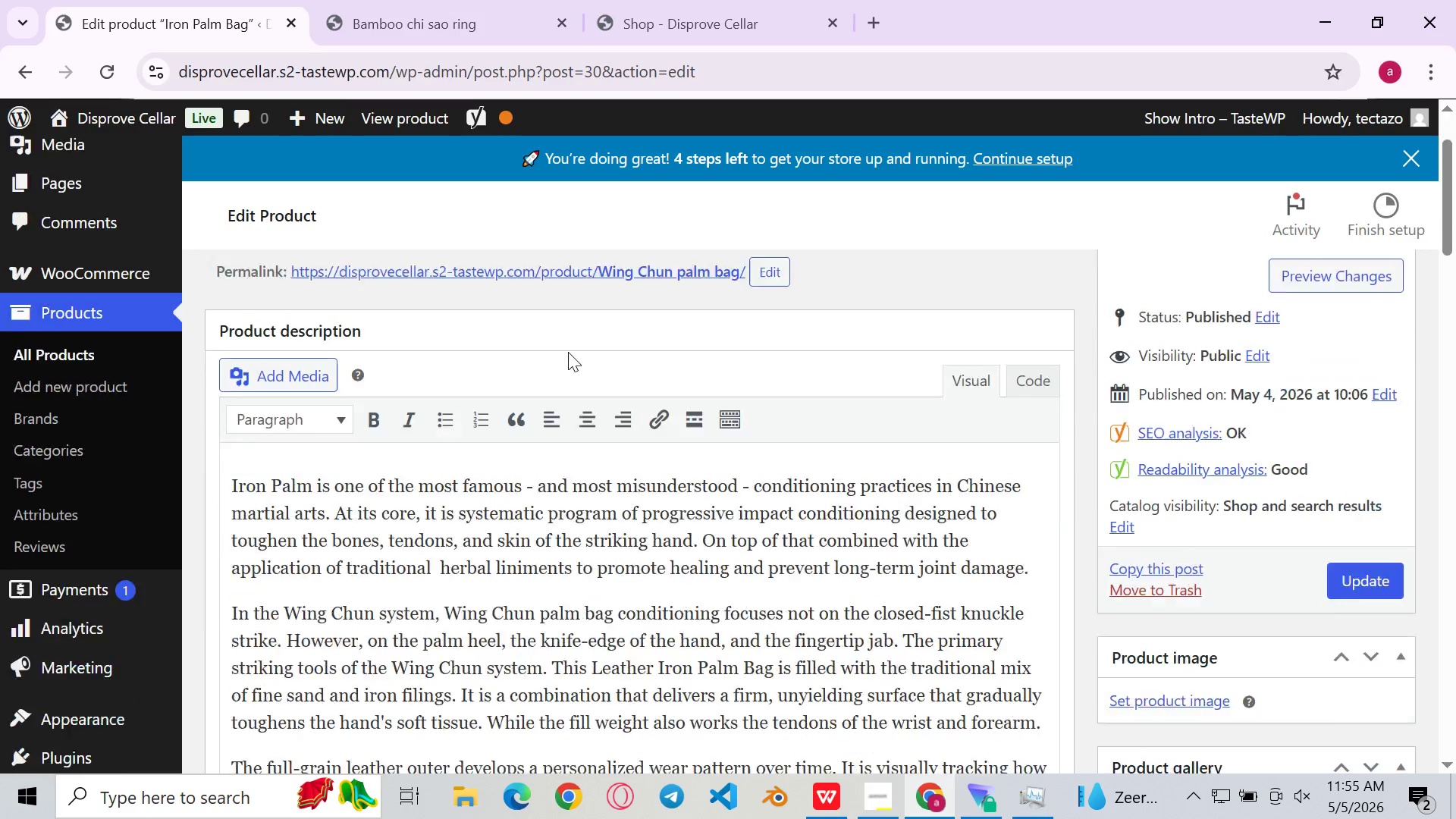 
key(Control+Z)
 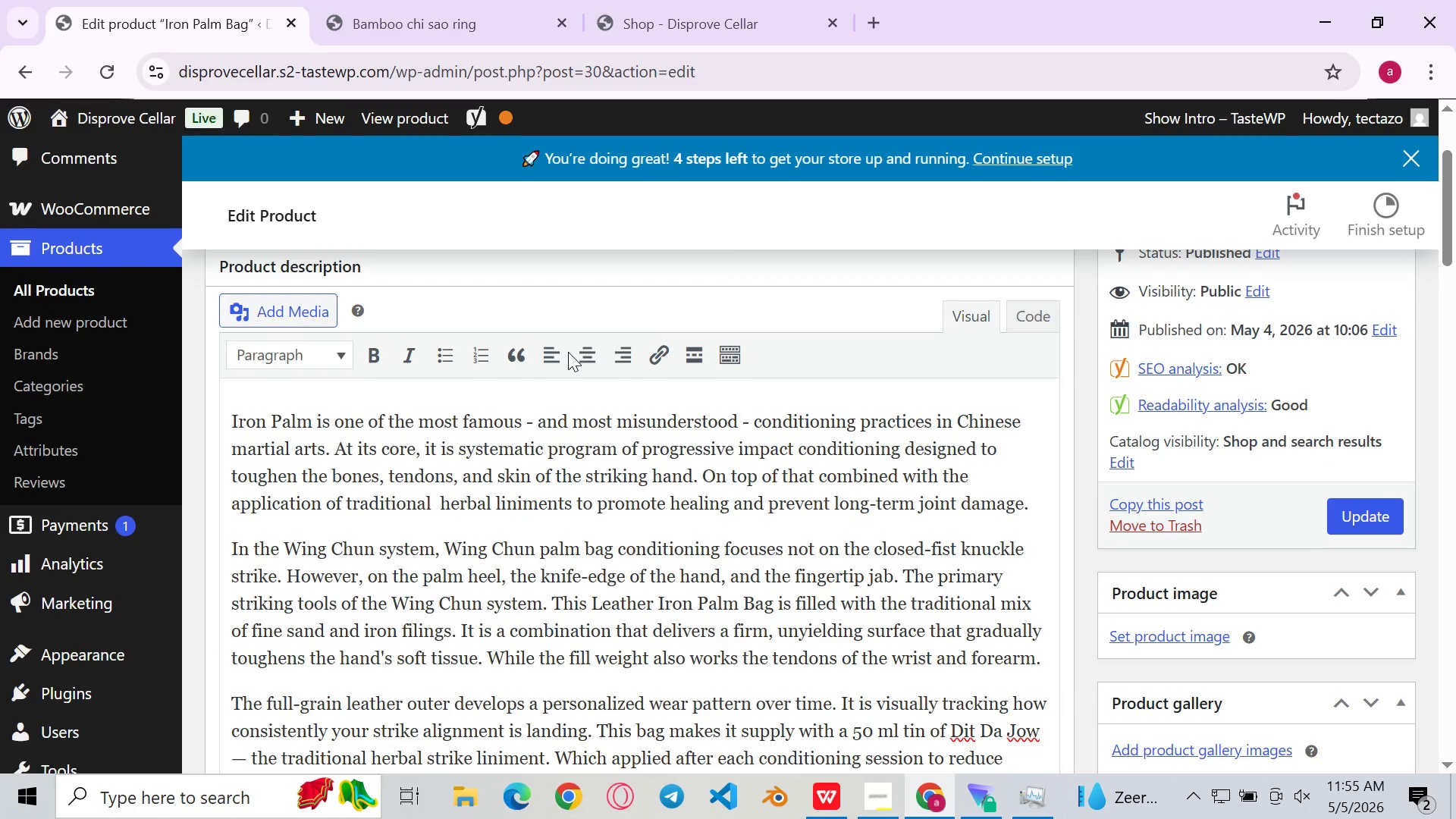 
key(Control+ControlLeft)
 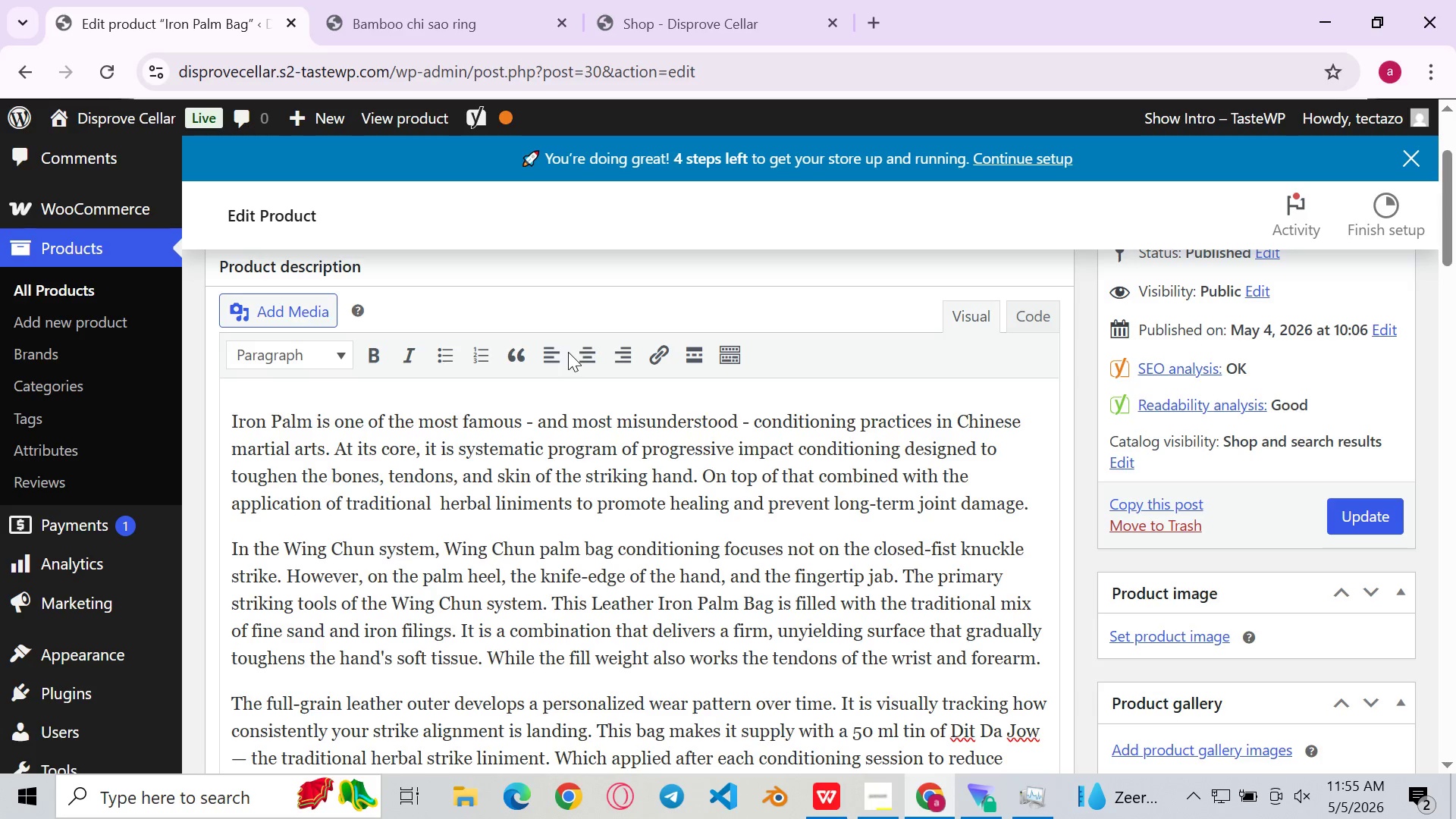 
key(Control+Z)
 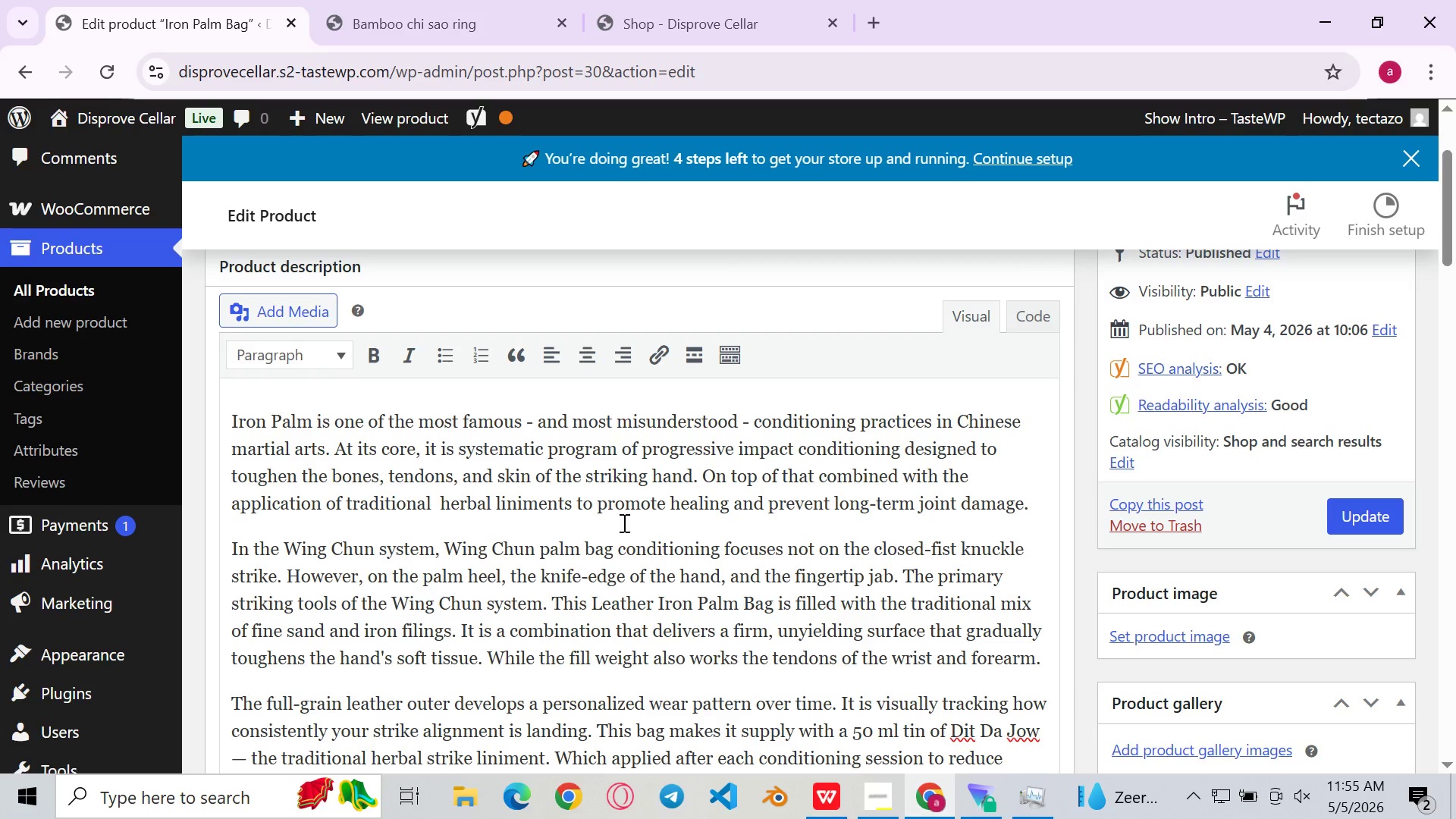 
key(Control+Z)
 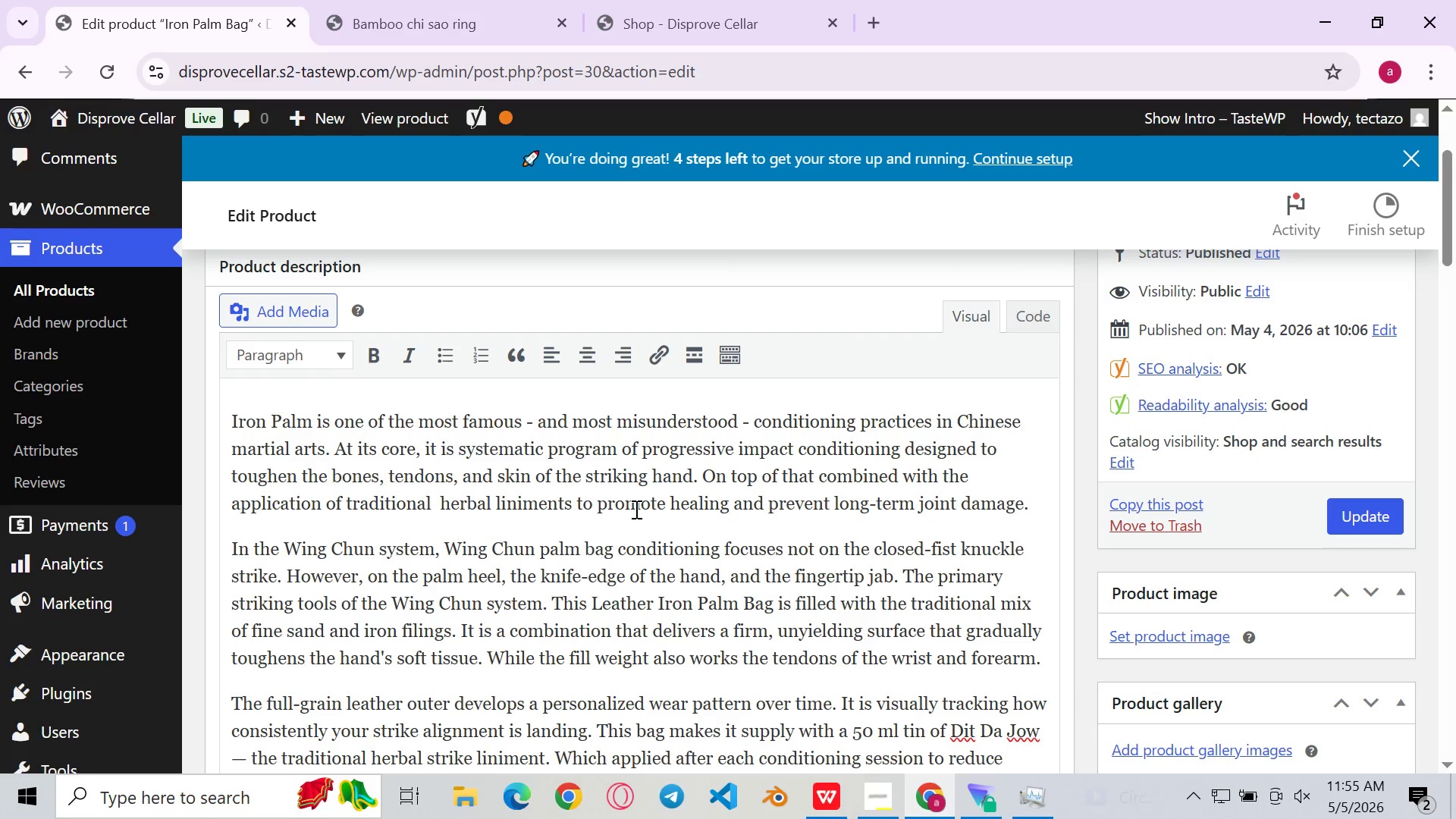 
left_click([635, 509])
 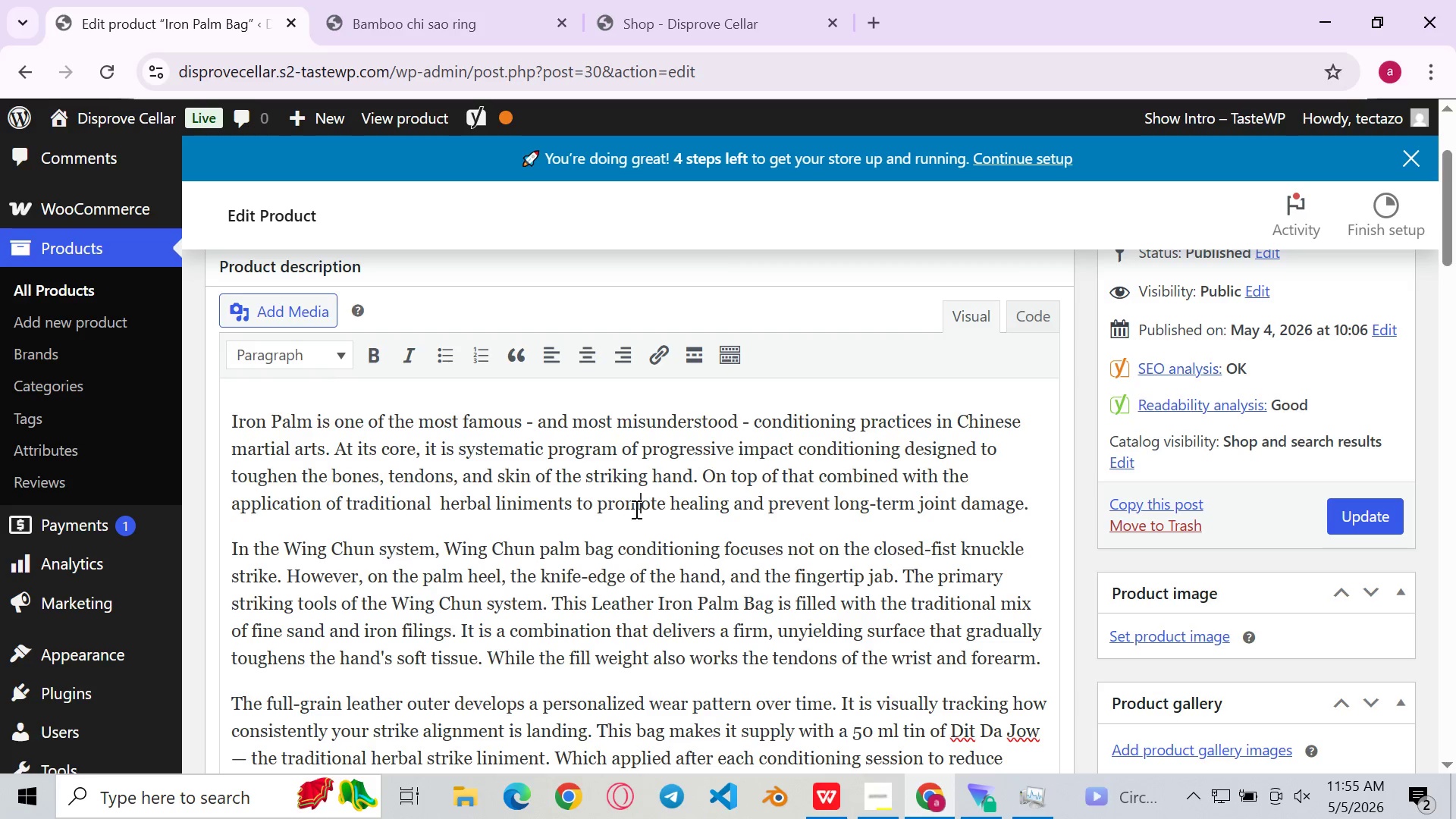 
key(Control+Z)
 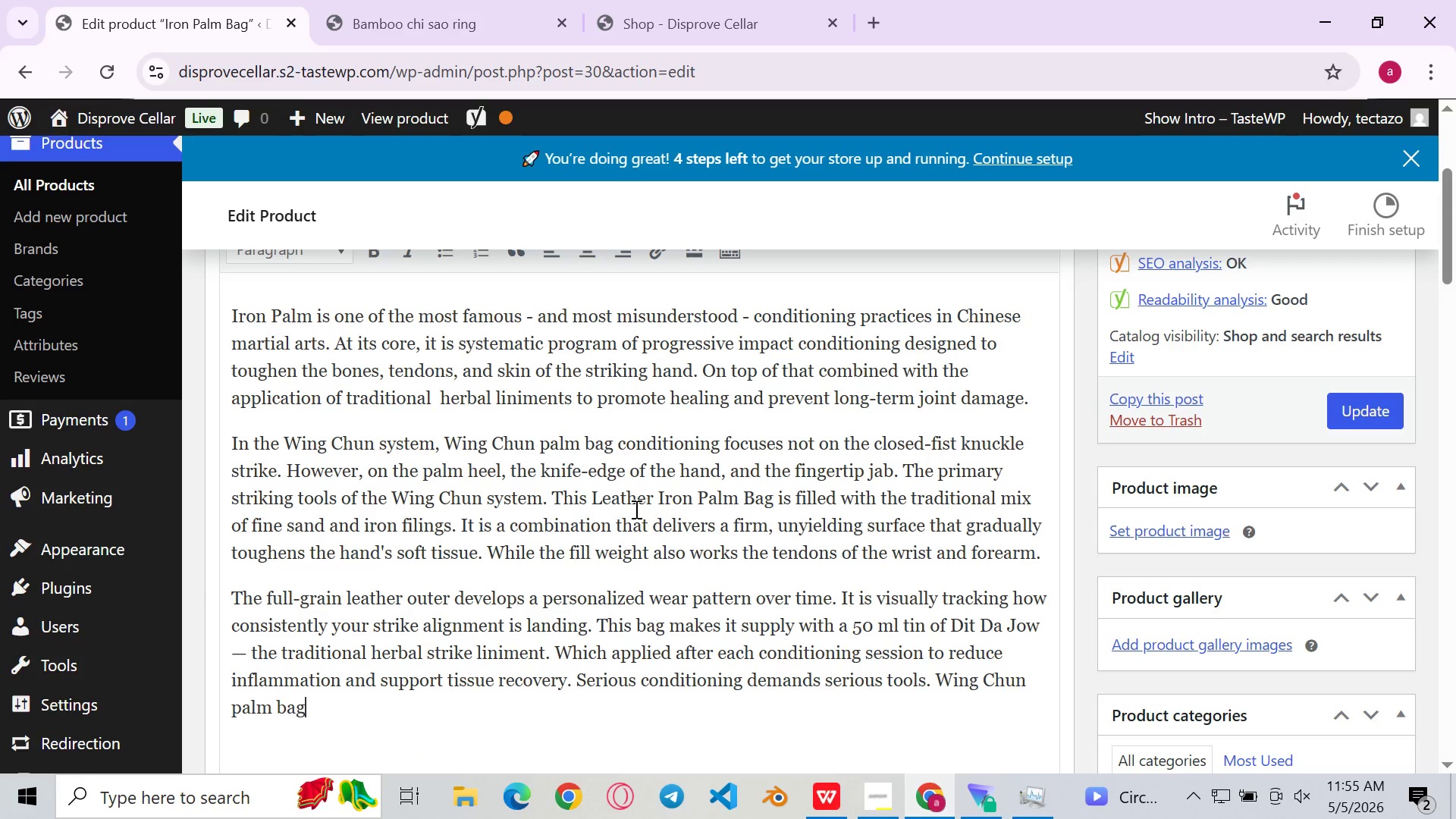 
key(Control+ControlLeft)
 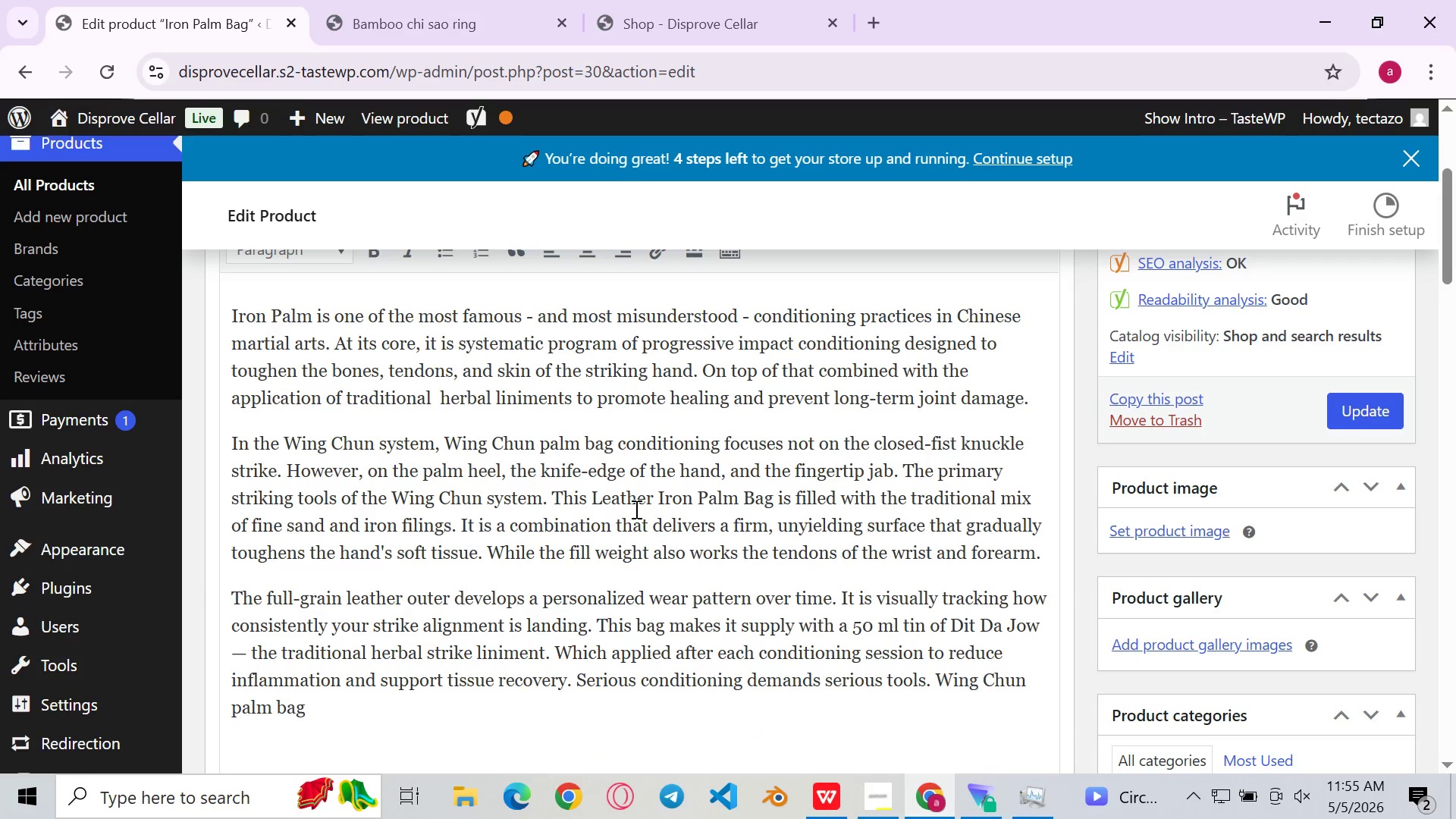 
key(Control+Z)
 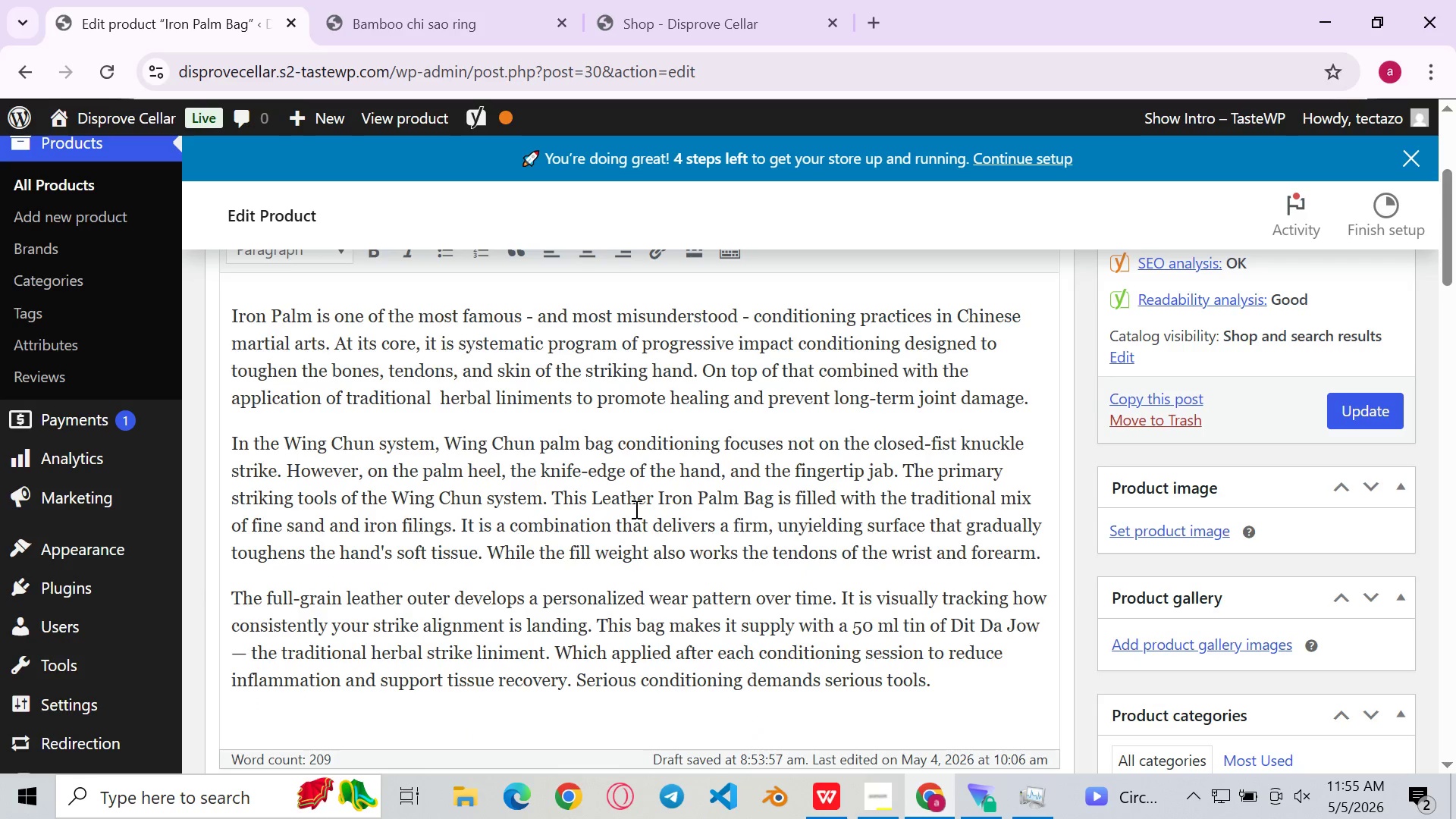 
key(Control+ControlLeft)
 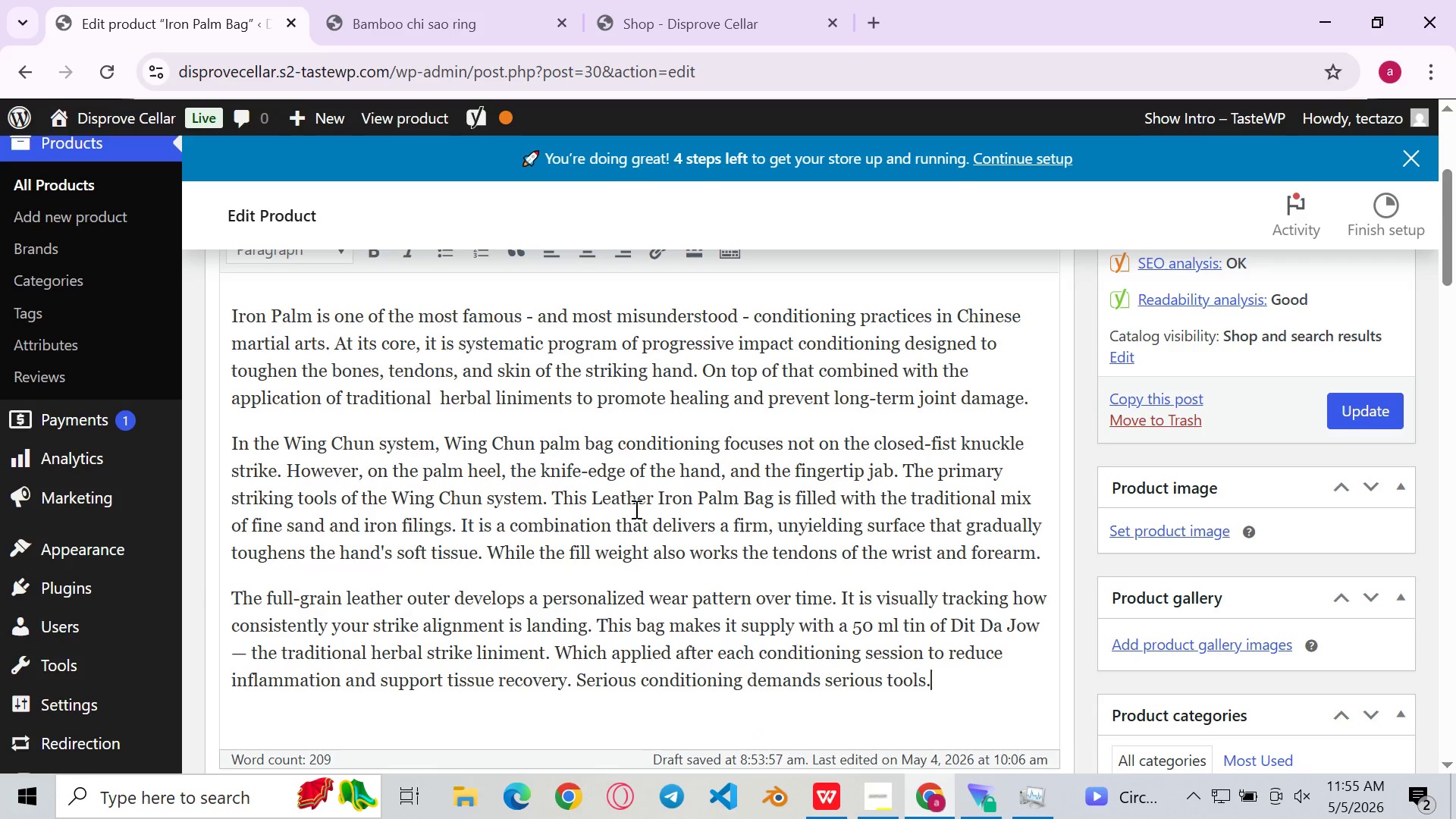 
key(Z)
 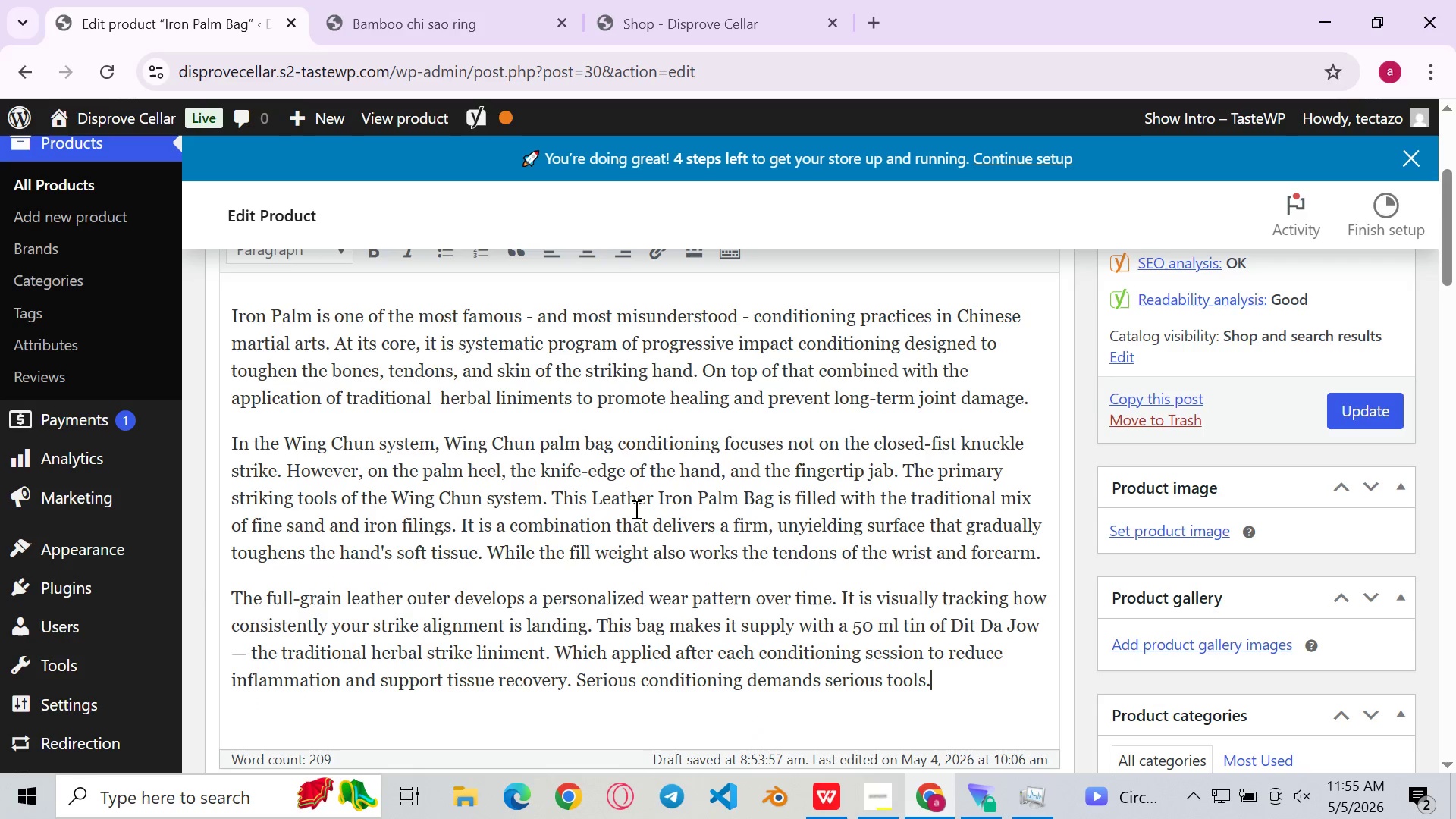 
key(Control+ControlLeft)
 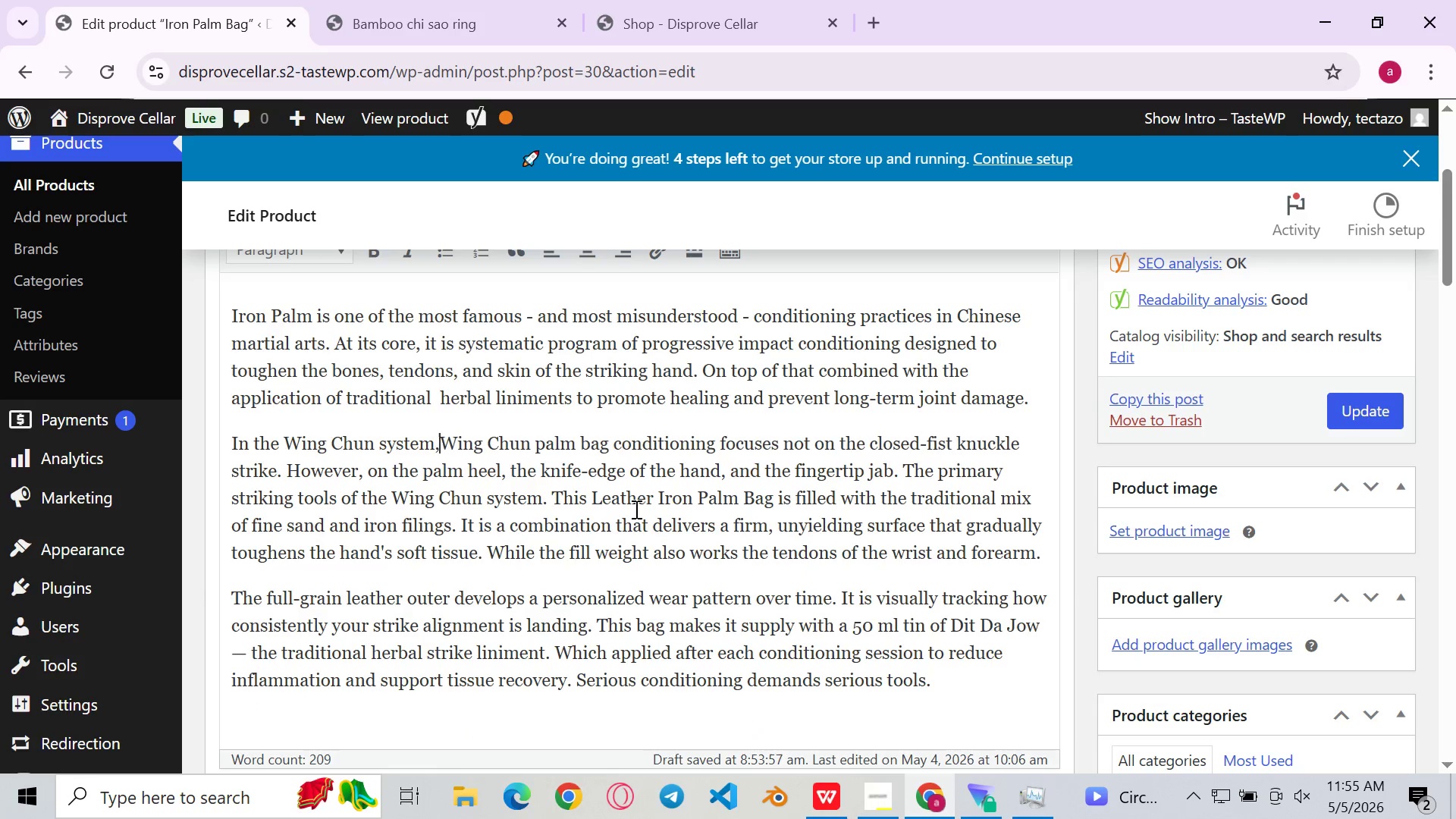 
key(Control+Z)
 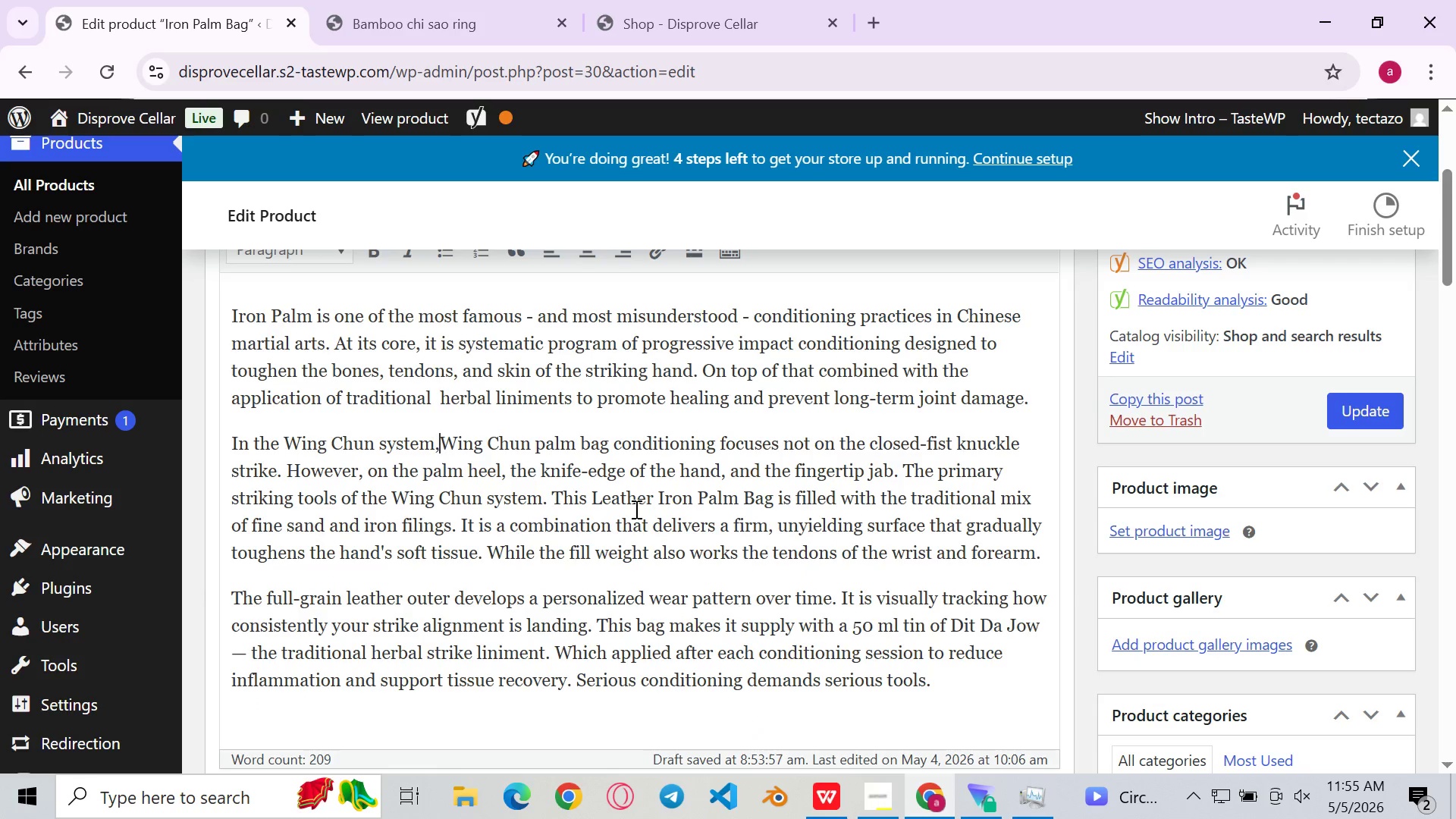 
key(Control+ControlLeft)
 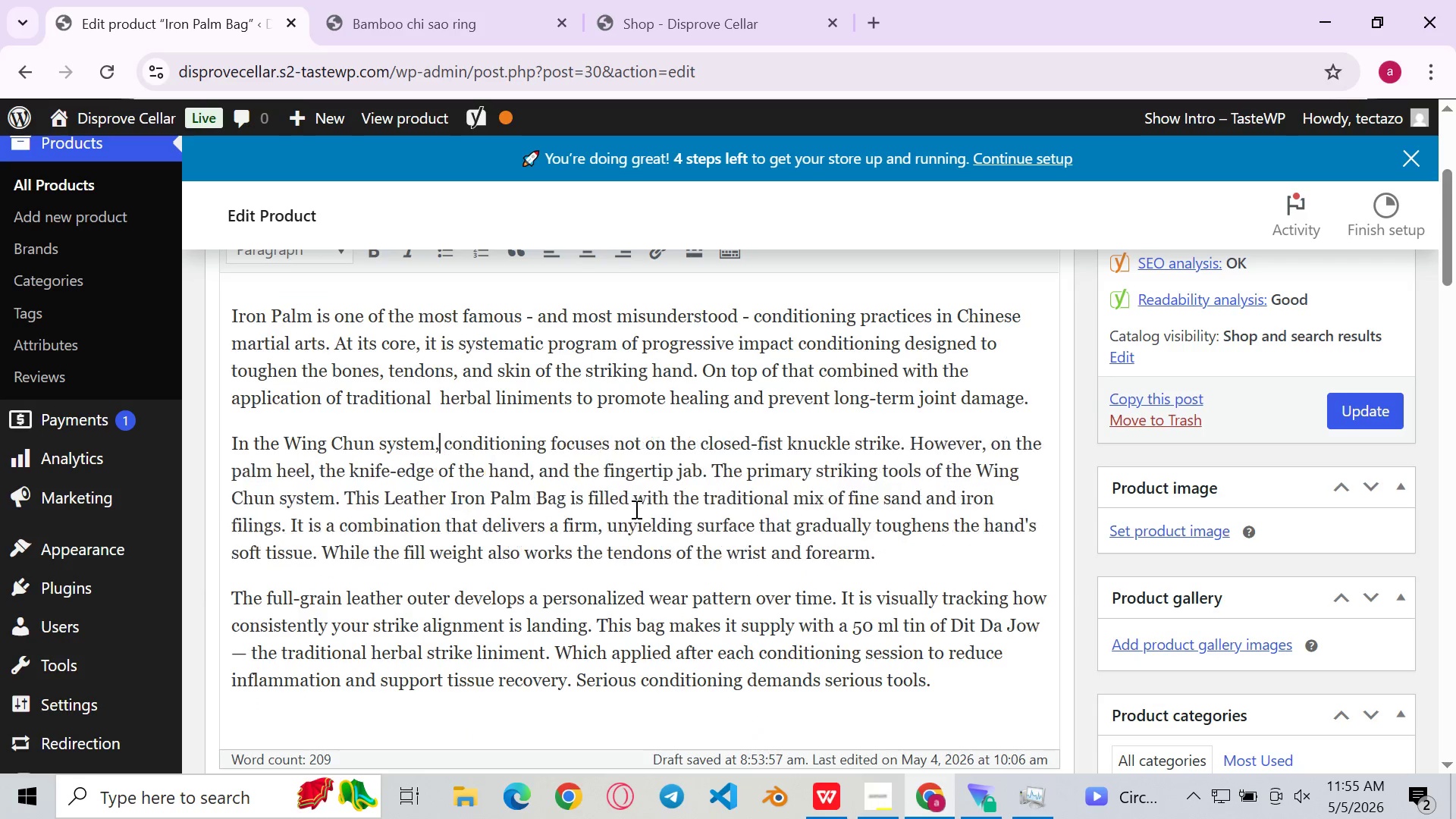 
key(Control+Z)
 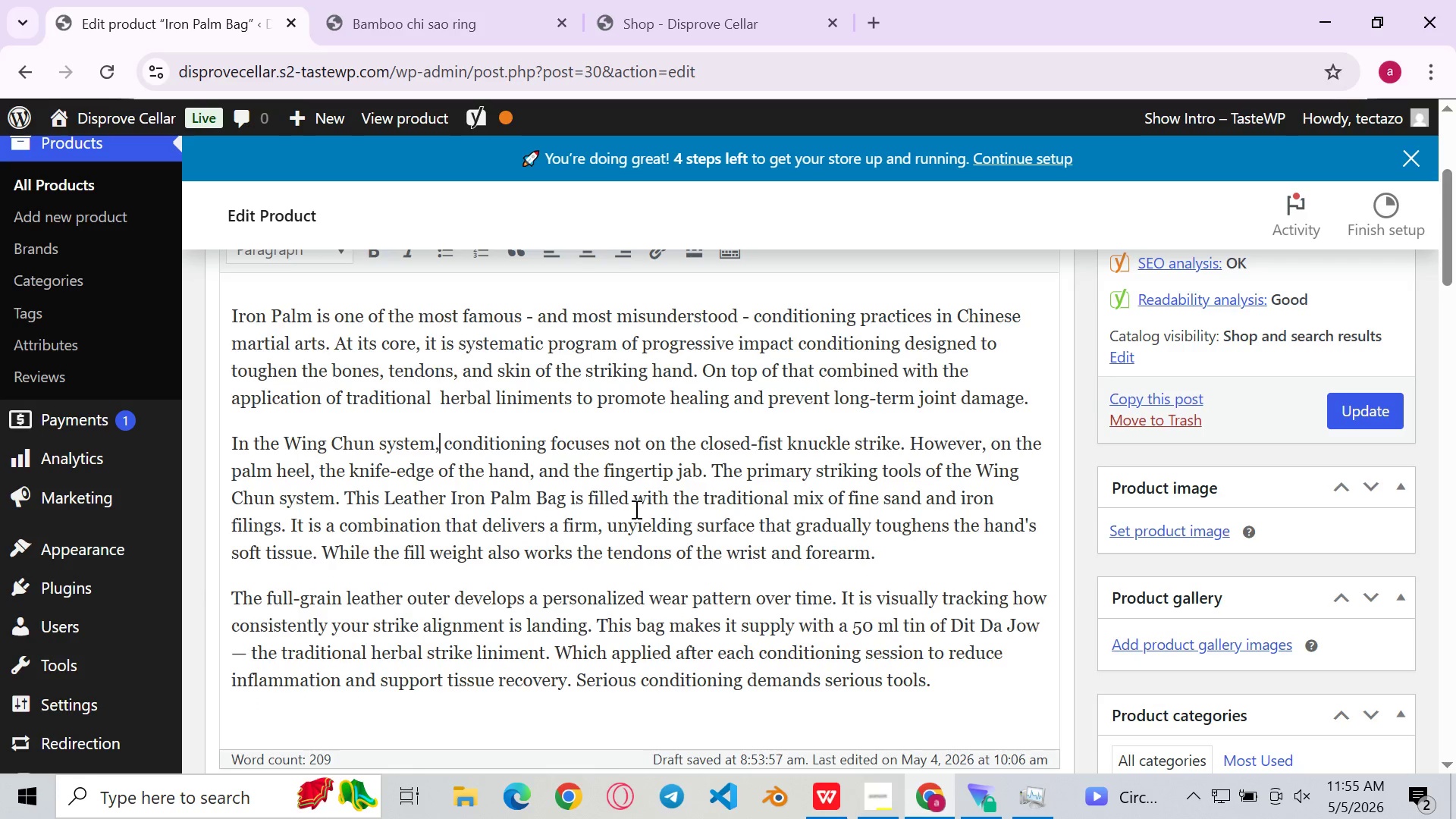 
hold_key(key=ControlLeft, duration=0.31)
 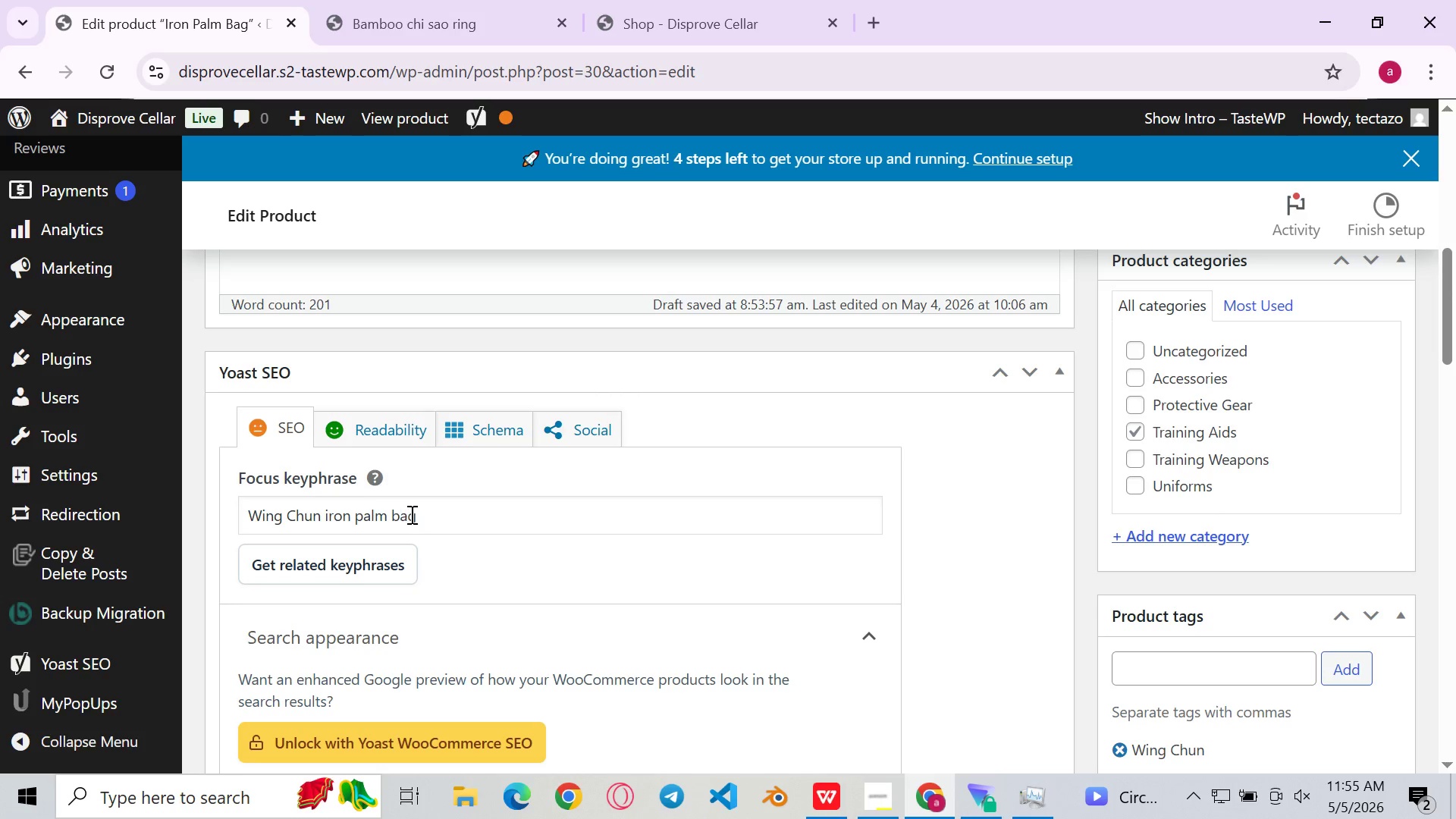 
wait(6.09)
 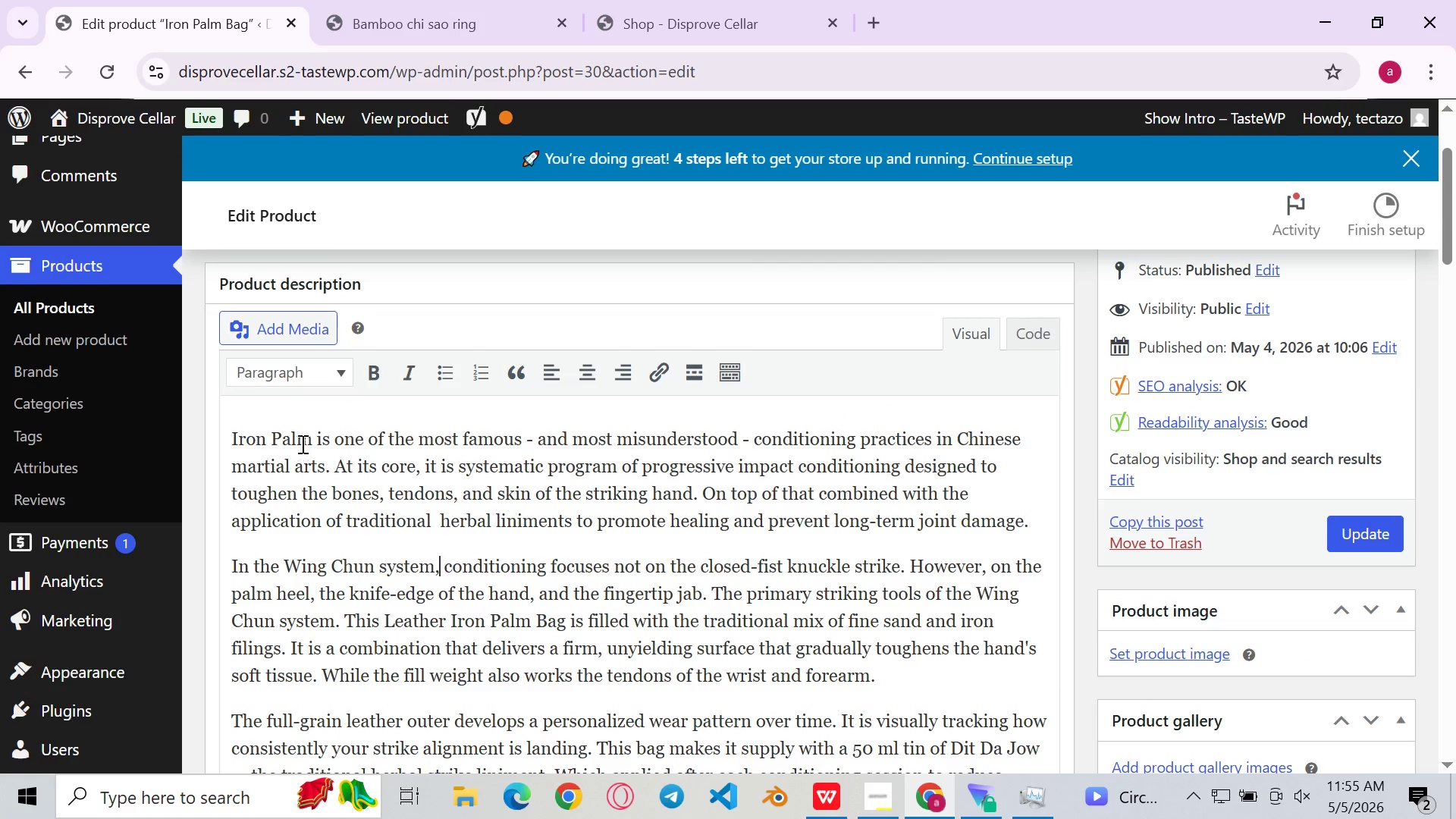 
left_click([392, 514])
 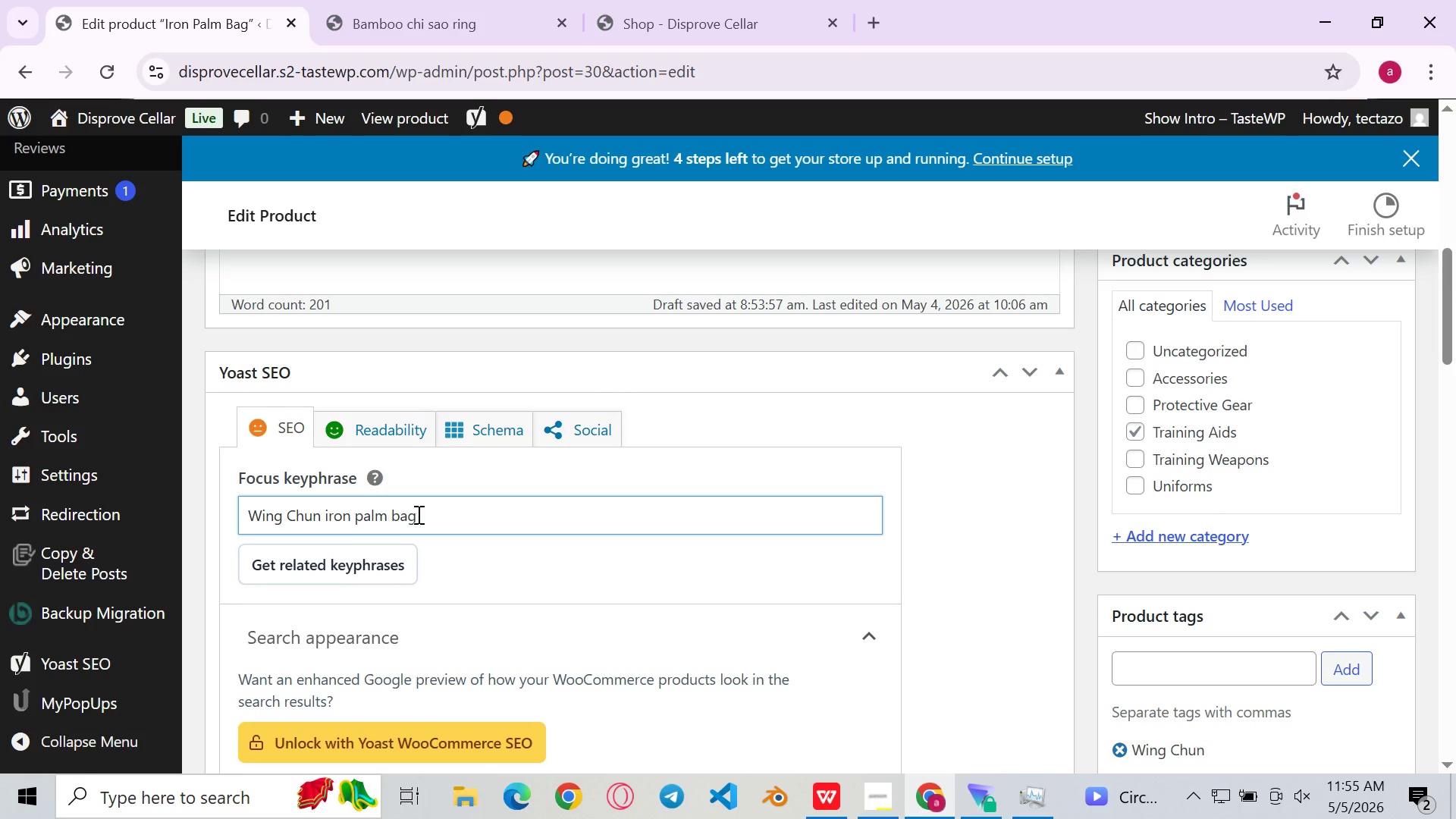 
left_click([417, 514])
 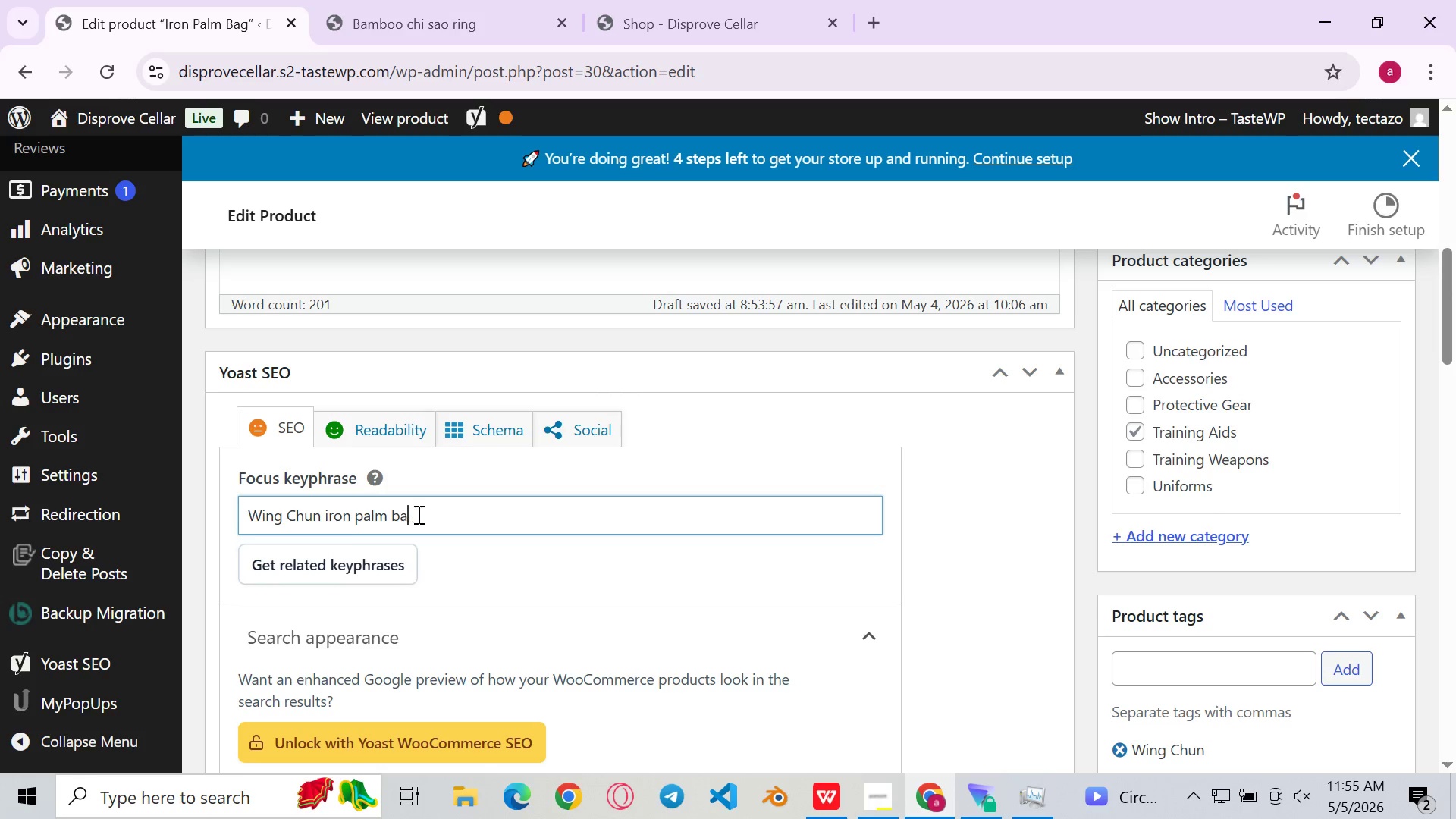 
key(Backspace)
 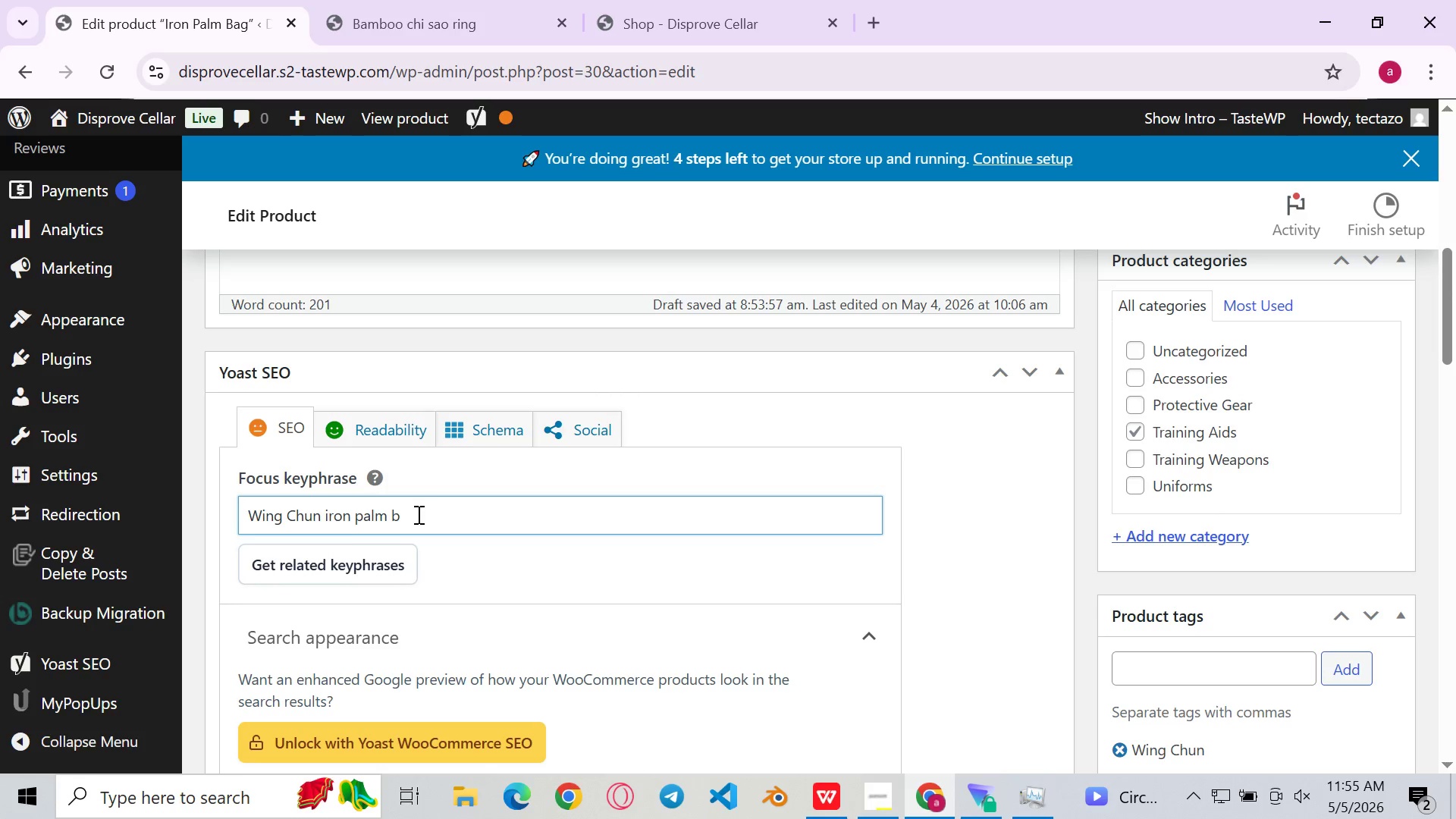 
key(Backspace)
 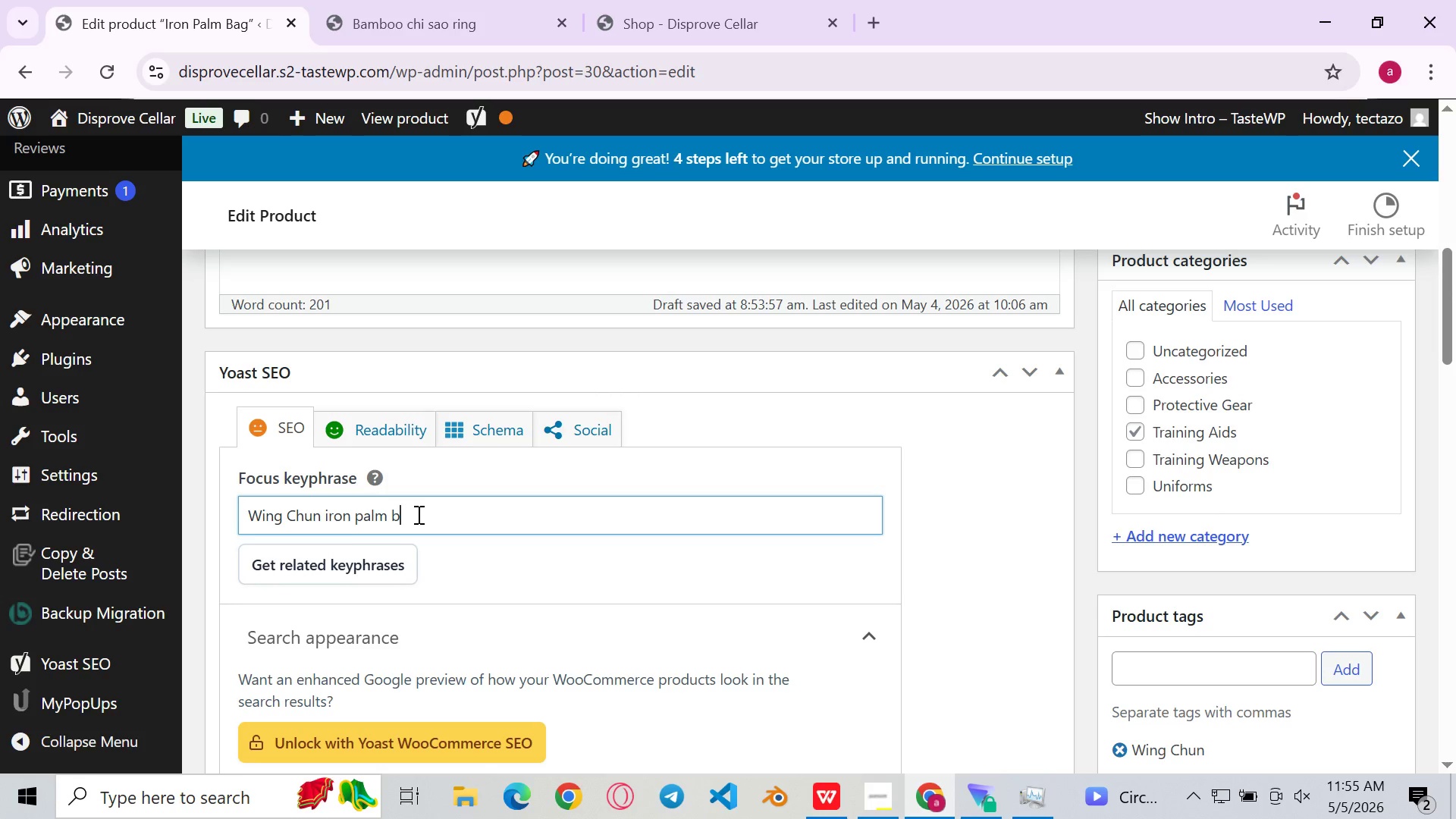 
key(Backspace)
 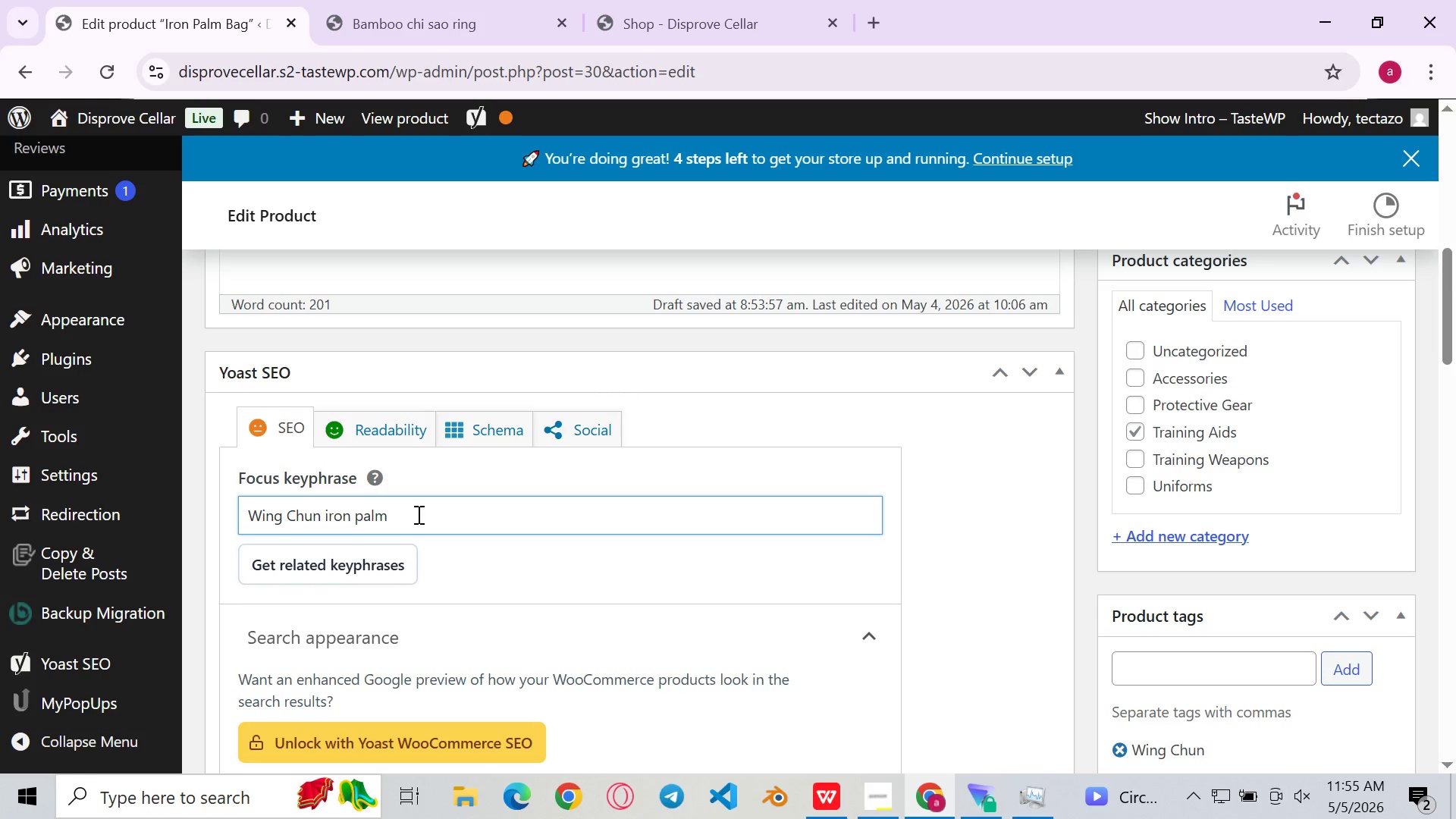 
hold_key(key=ControlLeft, duration=0.59)
 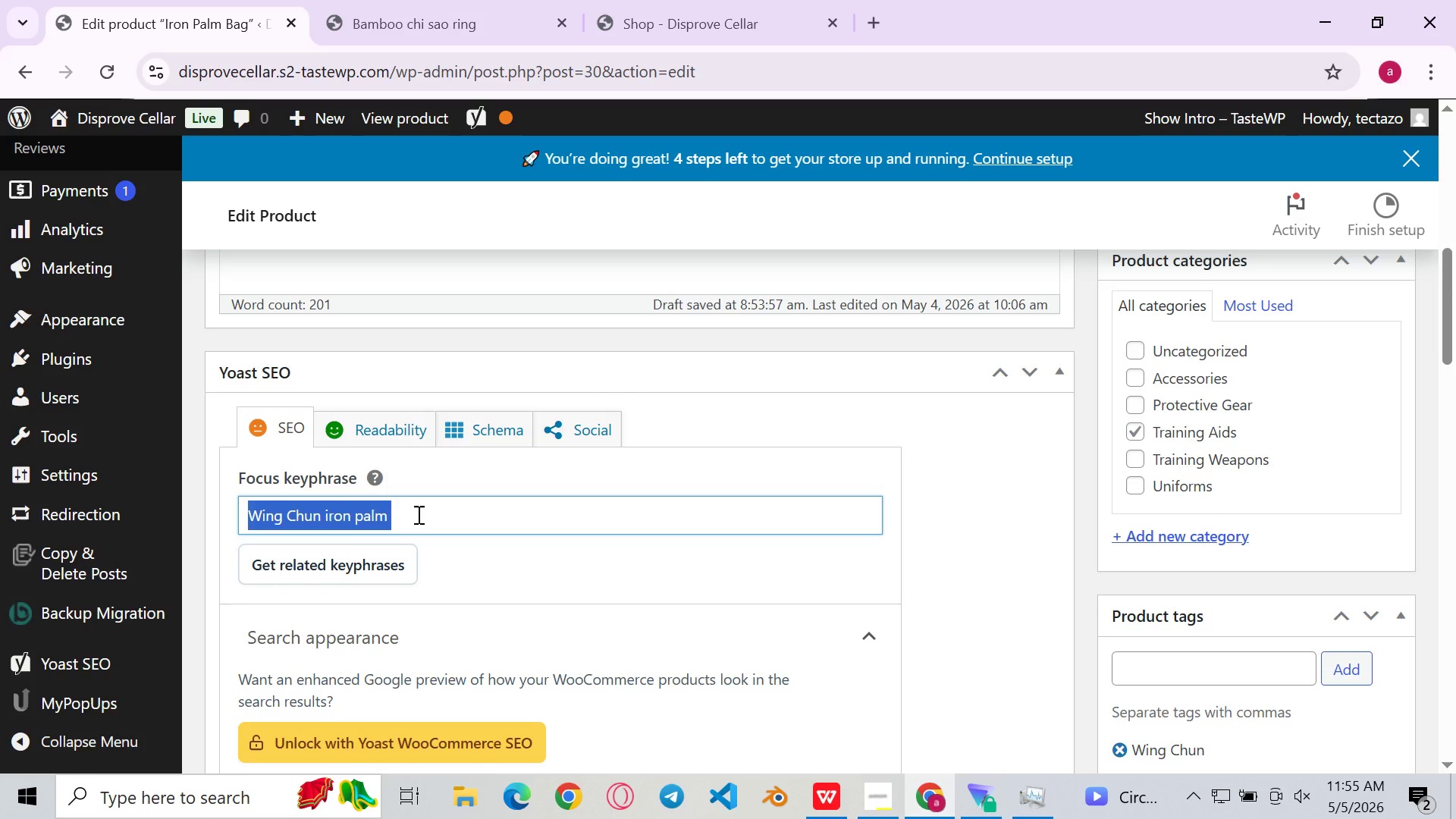 
key(A)
 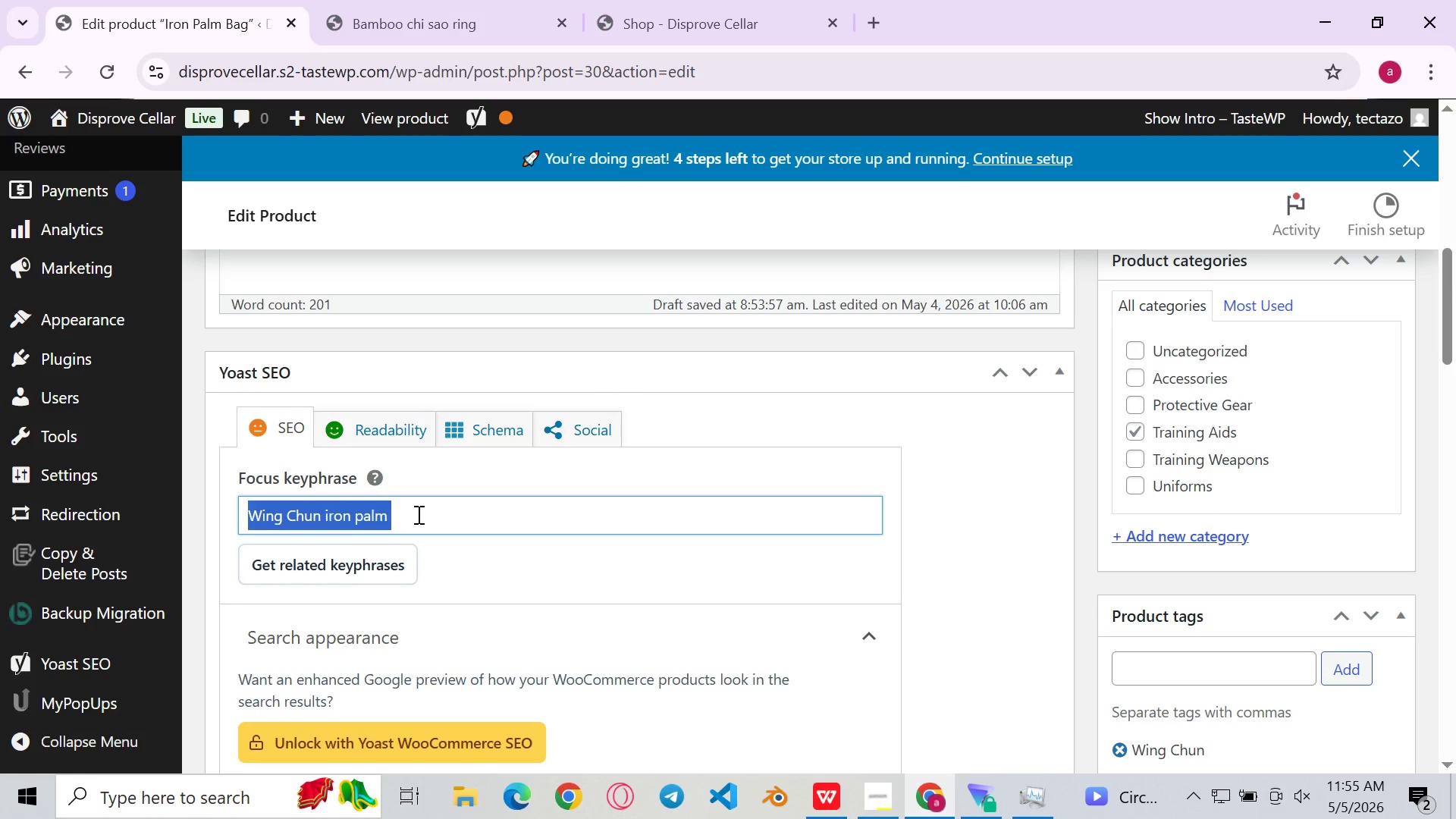 
key(Control+C)
 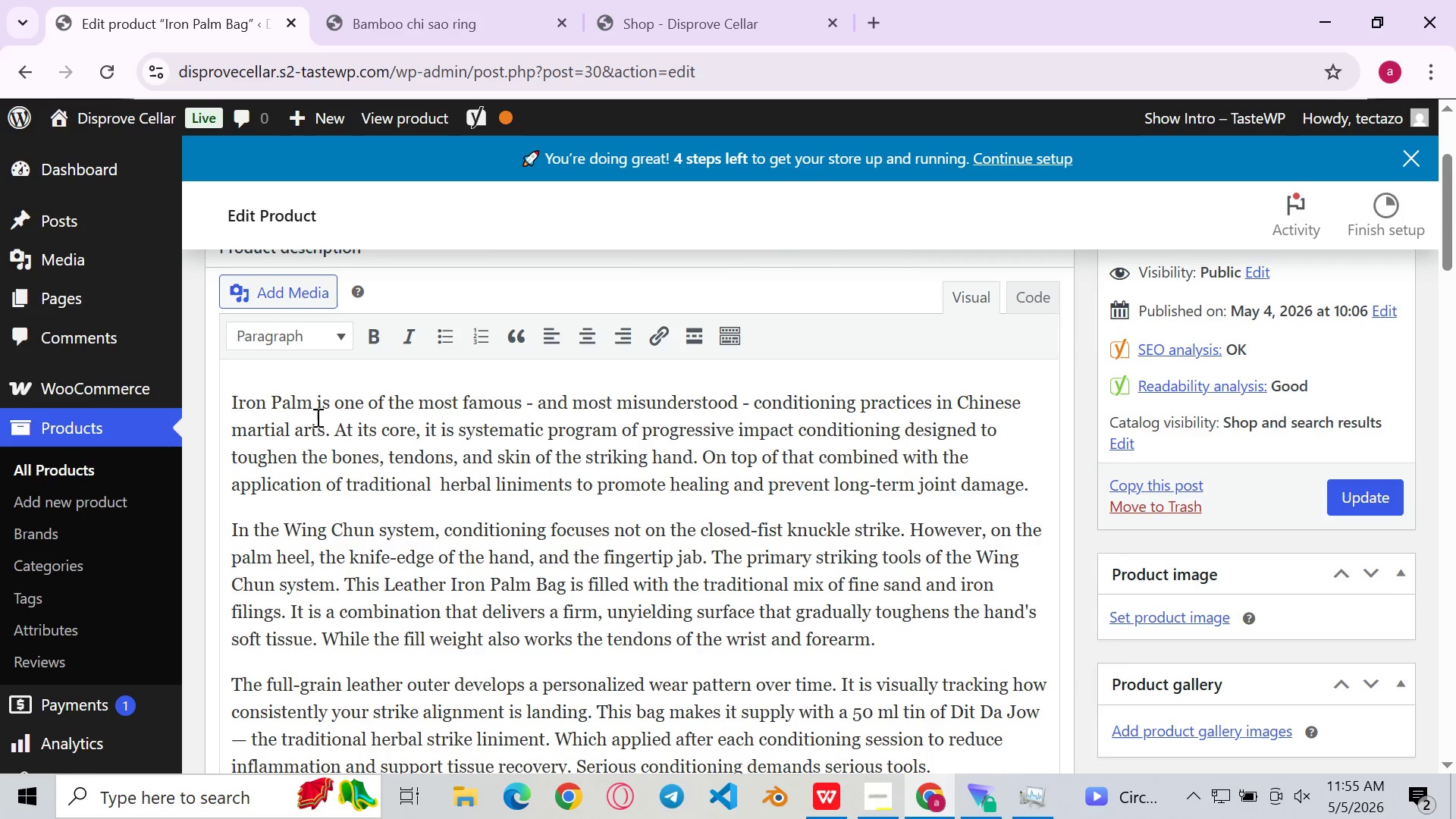 
left_click_drag(start_coordinate=[315, 416], to_coordinate=[209, 359])
 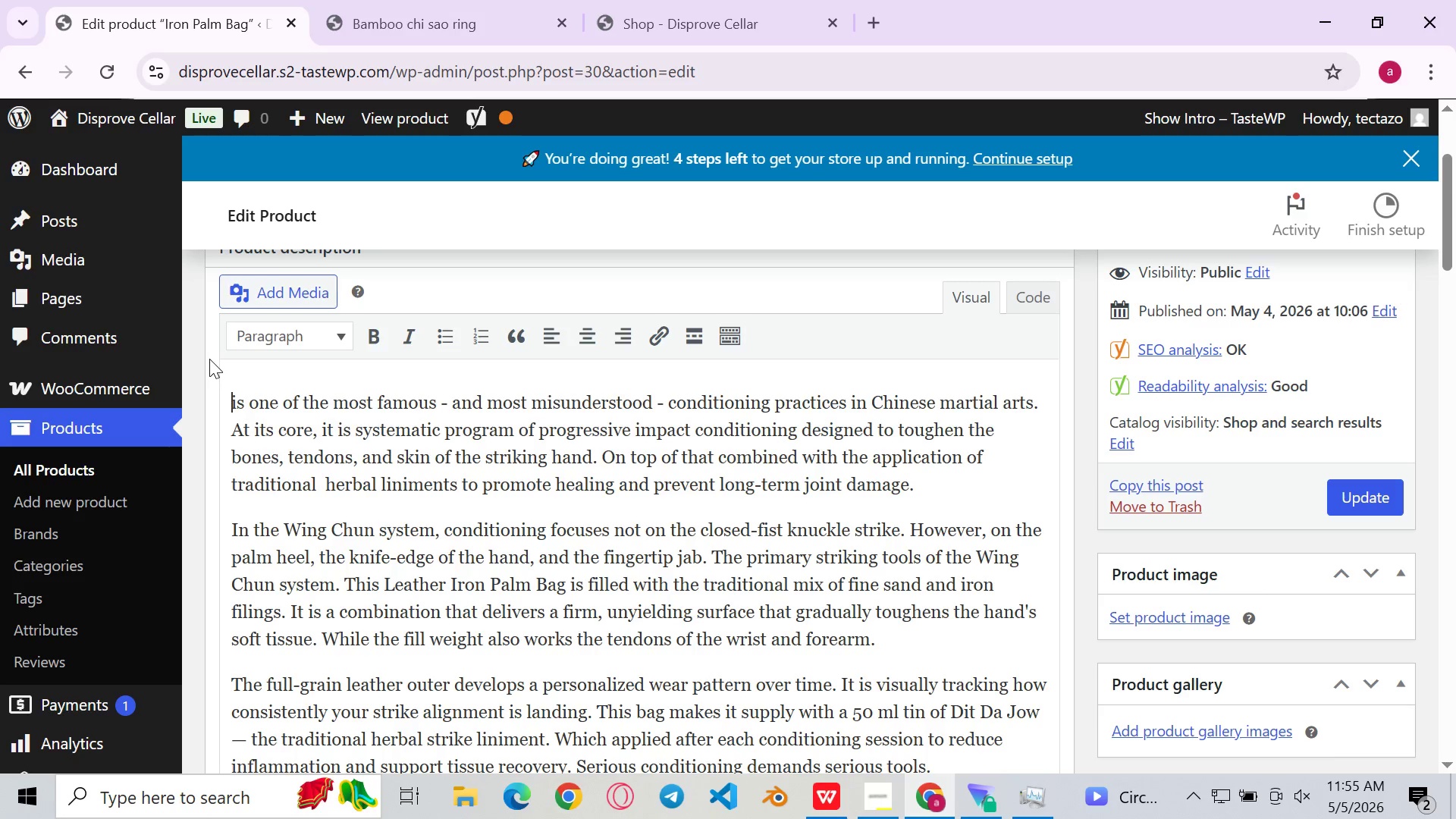 
key(Backspace)
 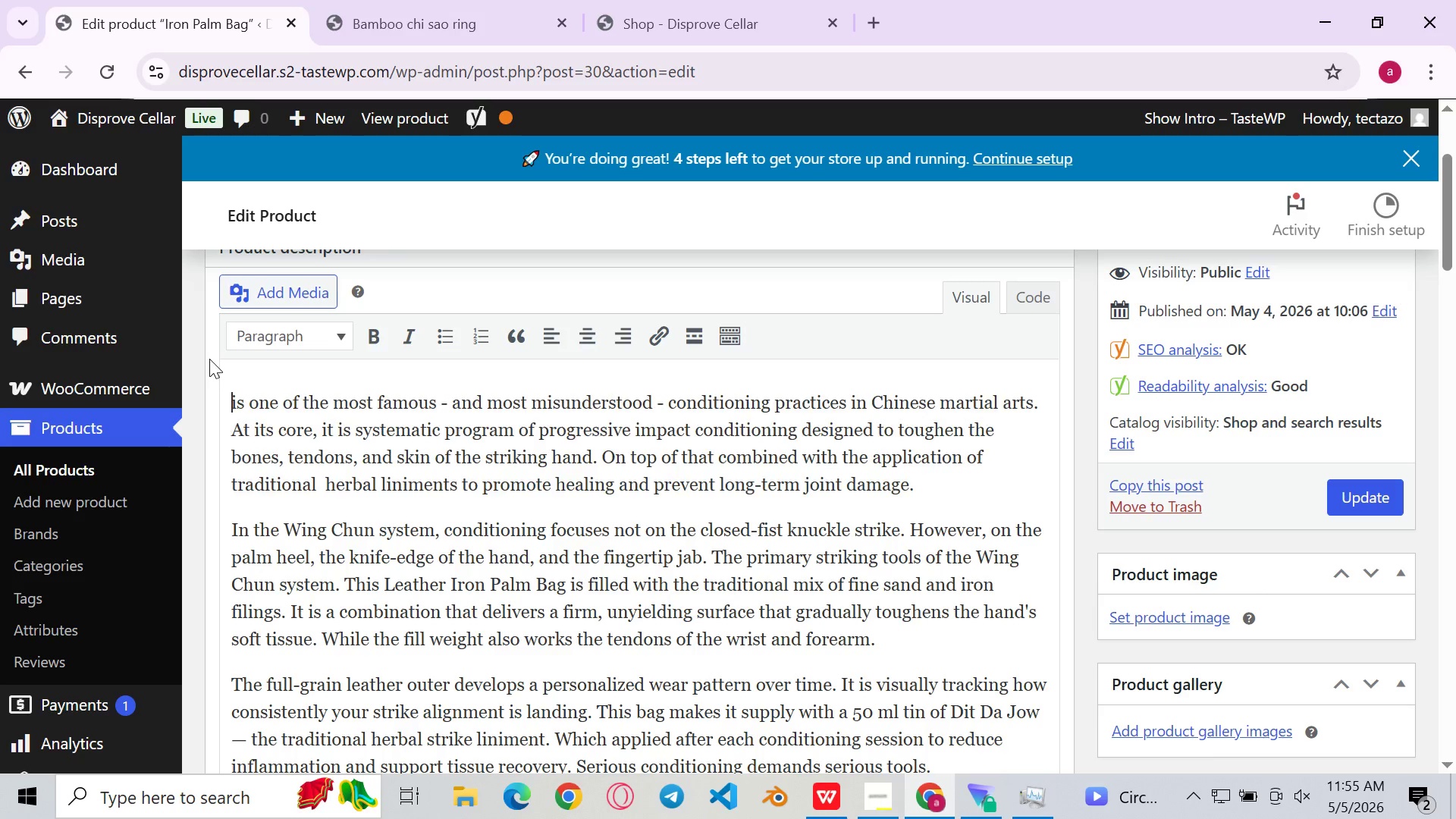 
key(Control+ControlLeft)
 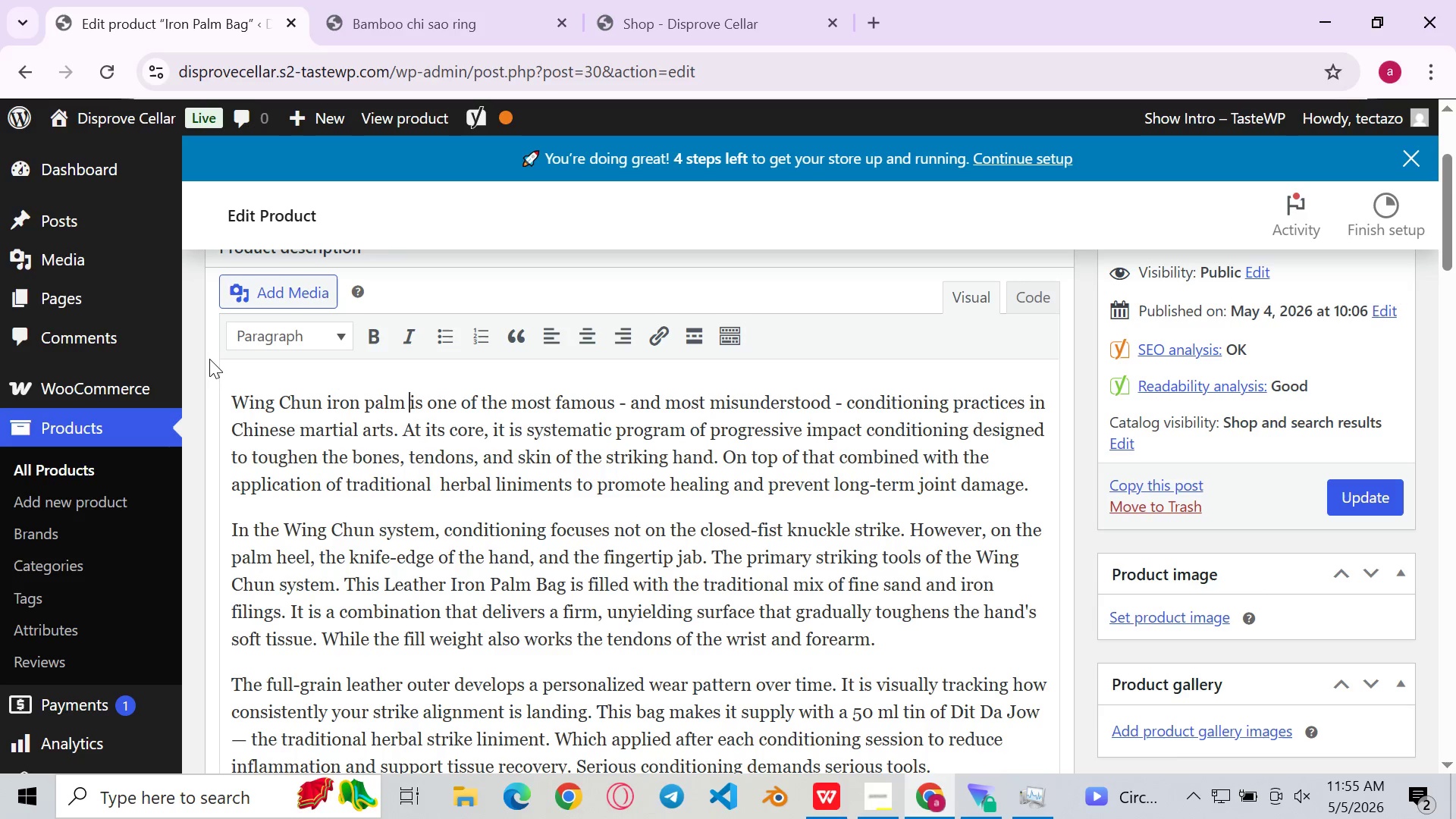 
key(Control+V)
 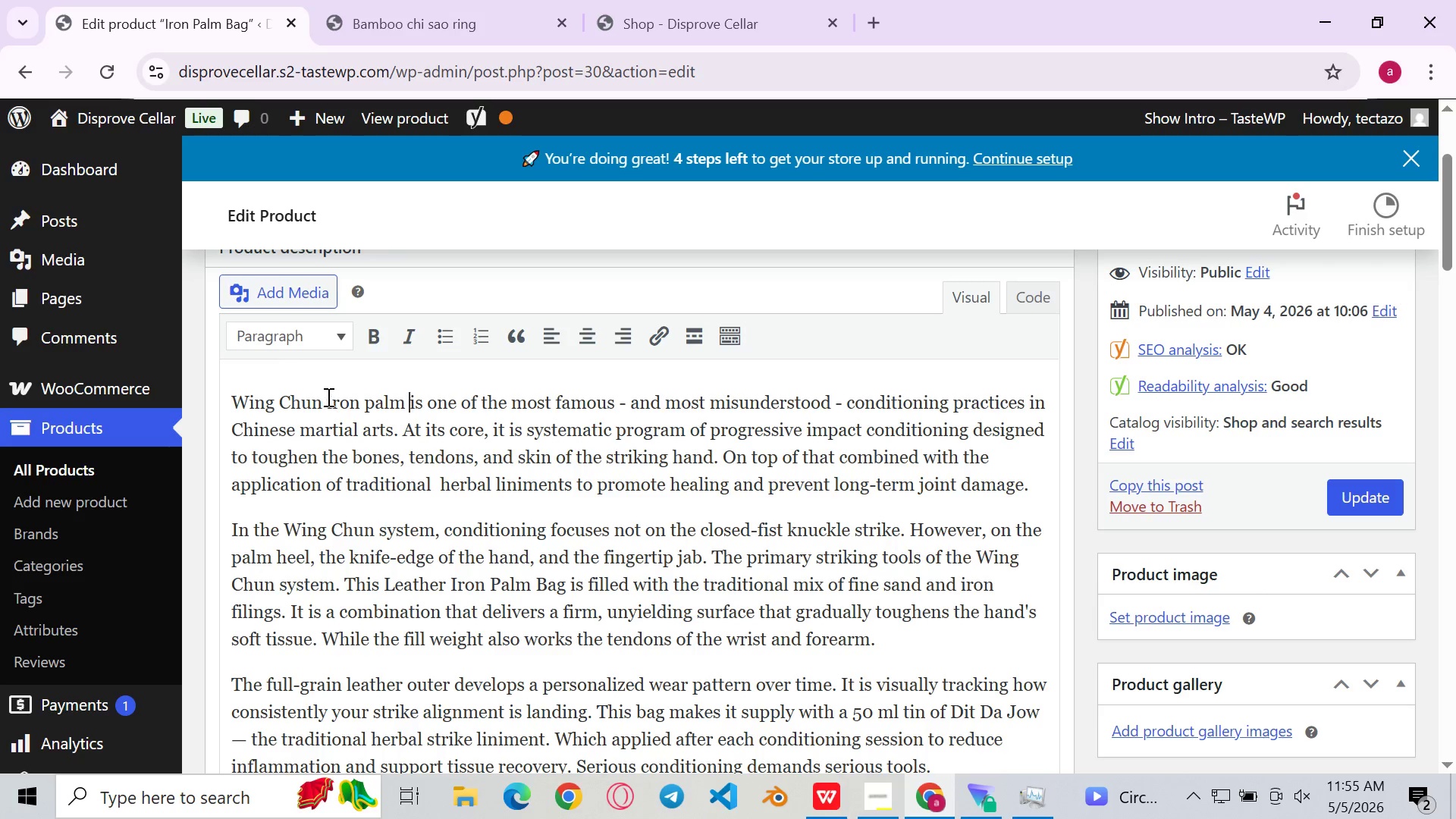 
left_click([331, 400])
 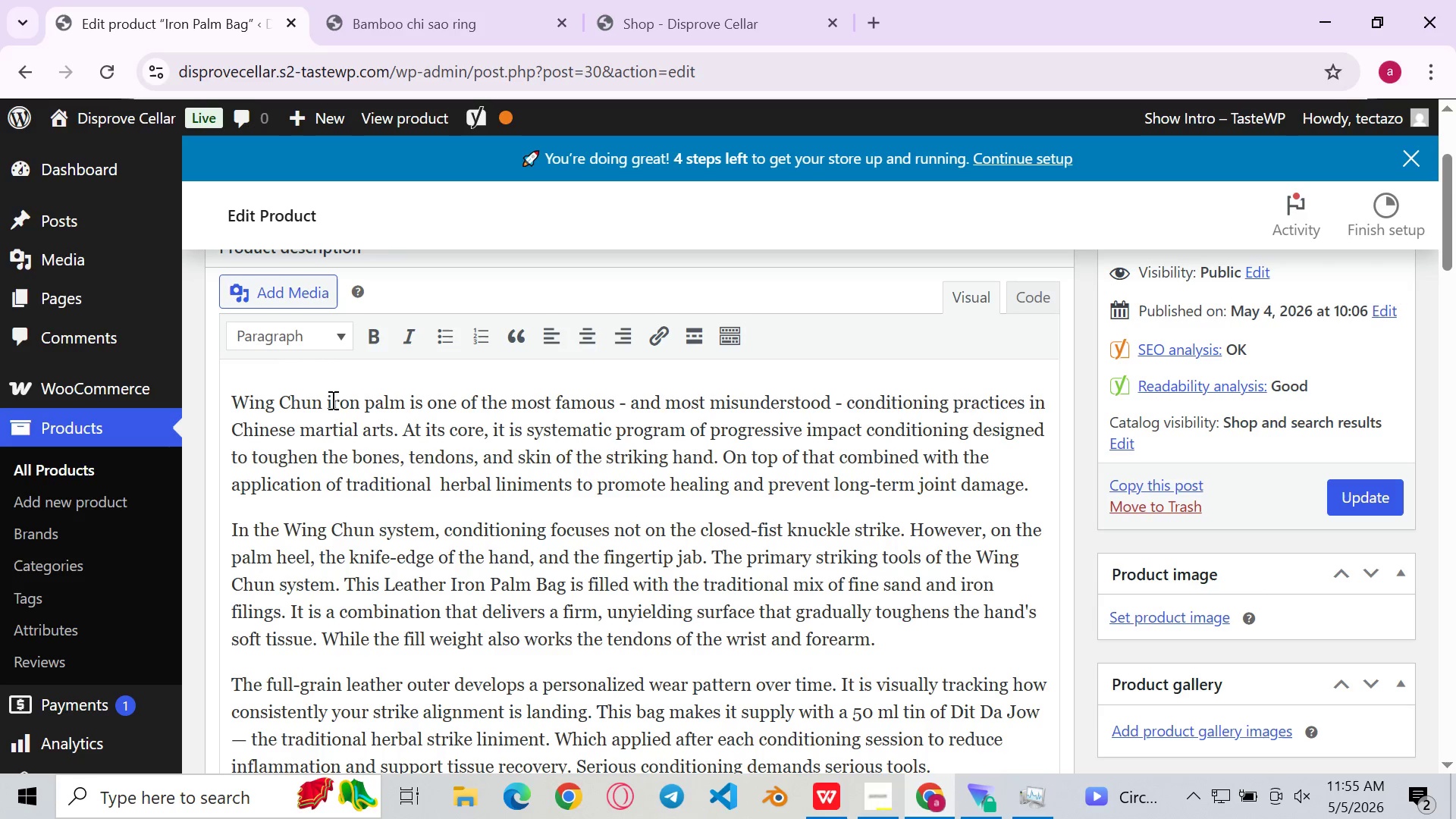 
key(Backspace)
 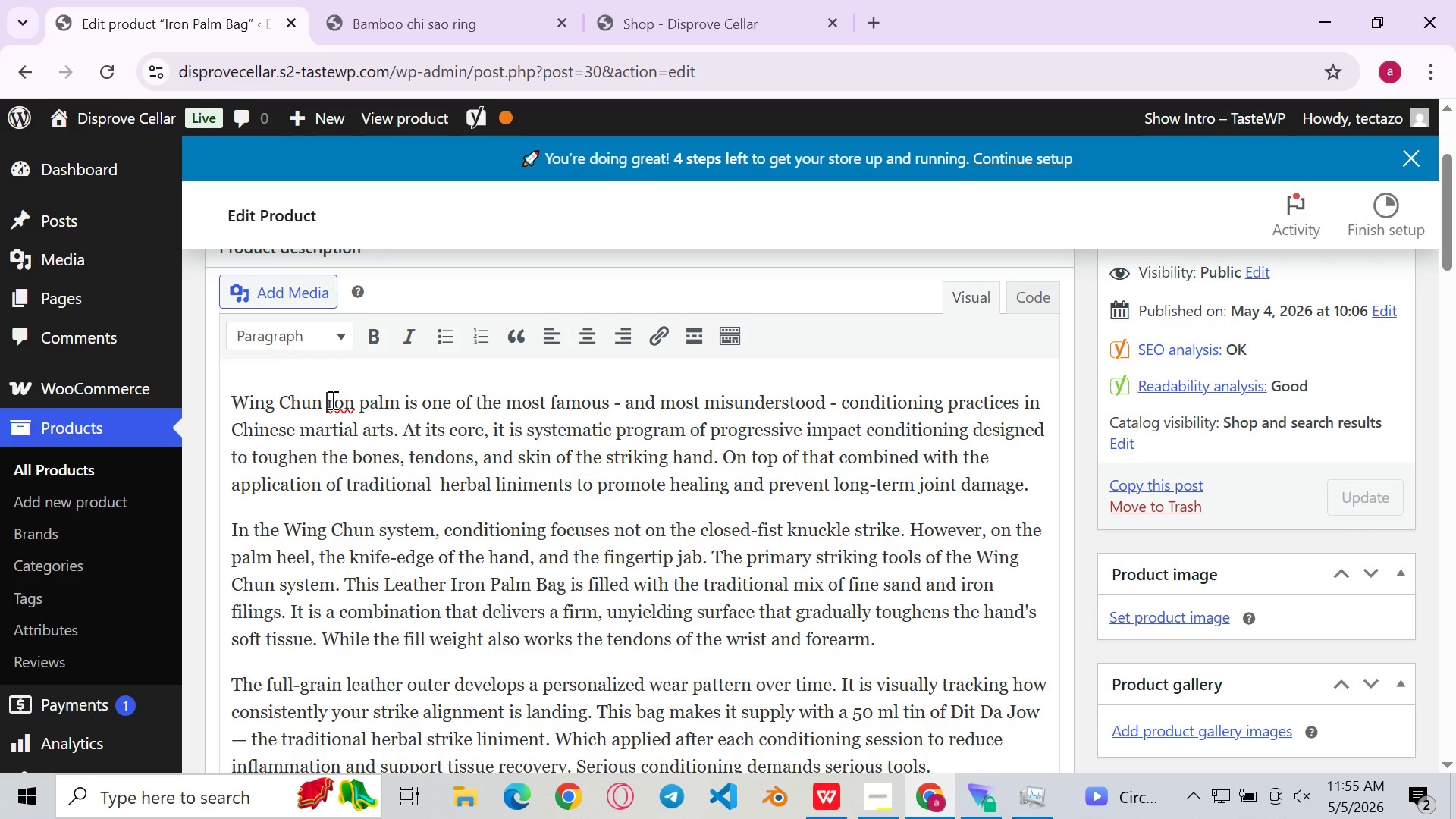 
key(Shift+ShiftLeft)
 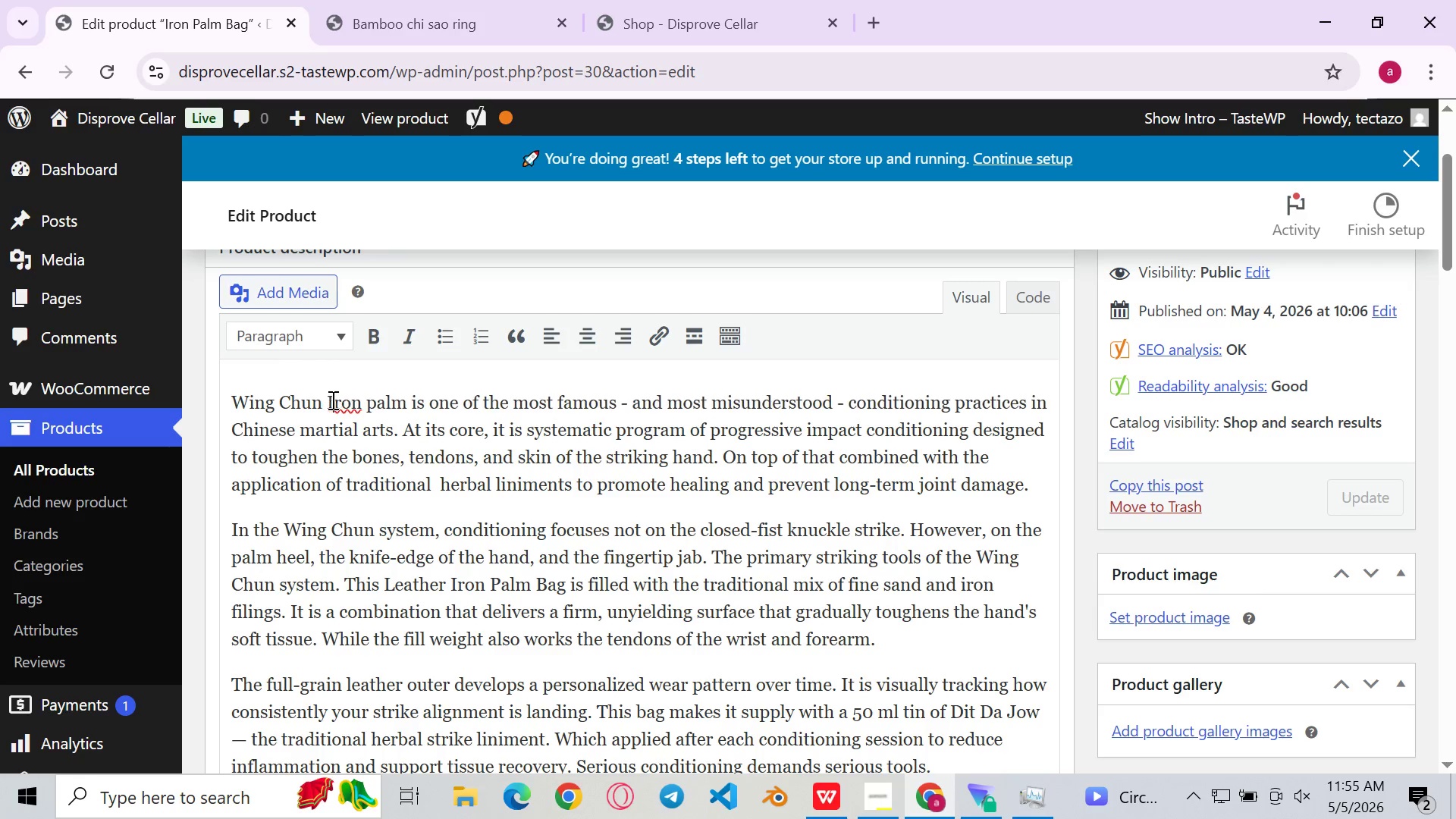 
key(Shift+I)
 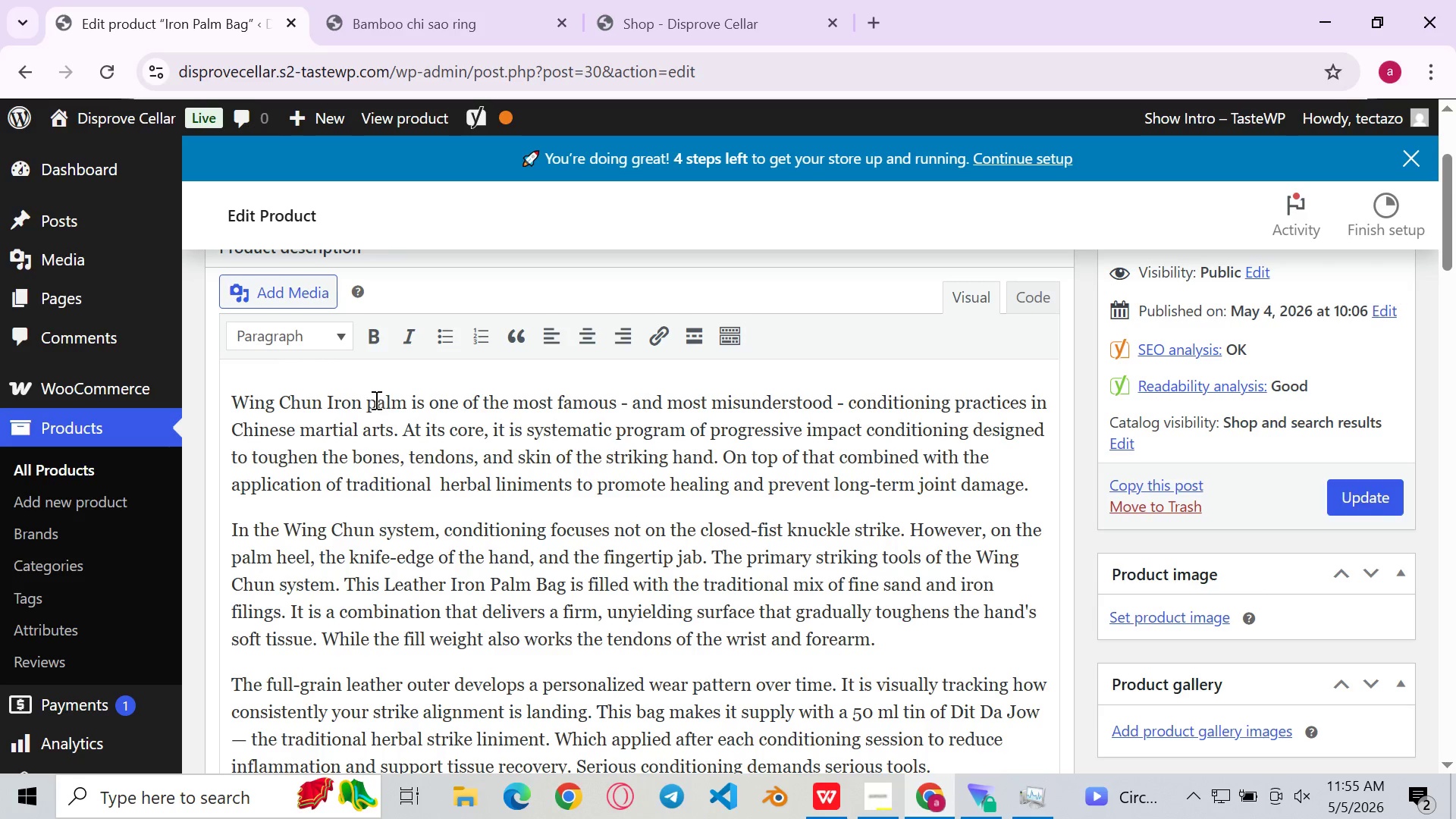 
left_click([375, 400])
 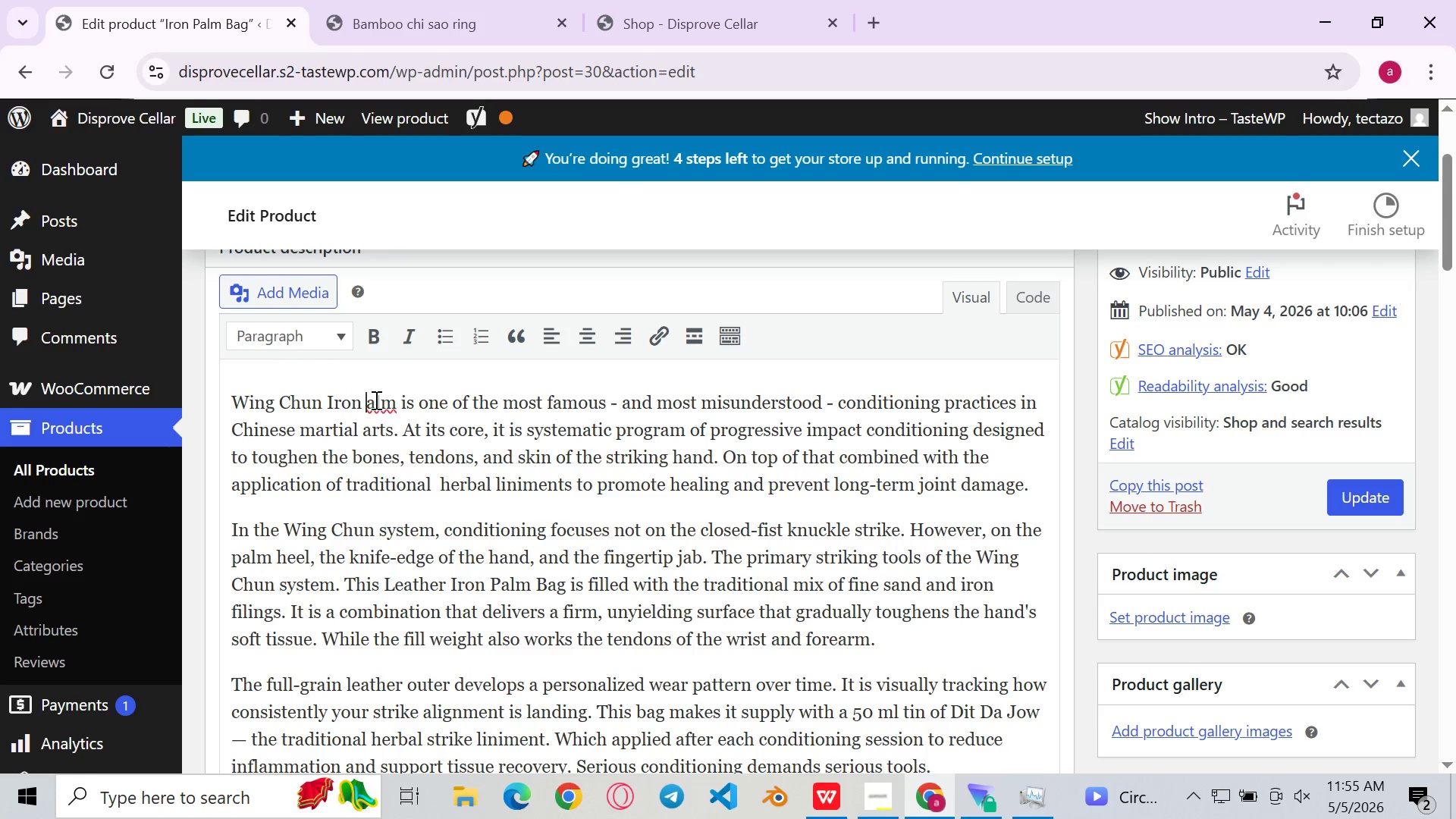 
key(Shift+Backspace)
 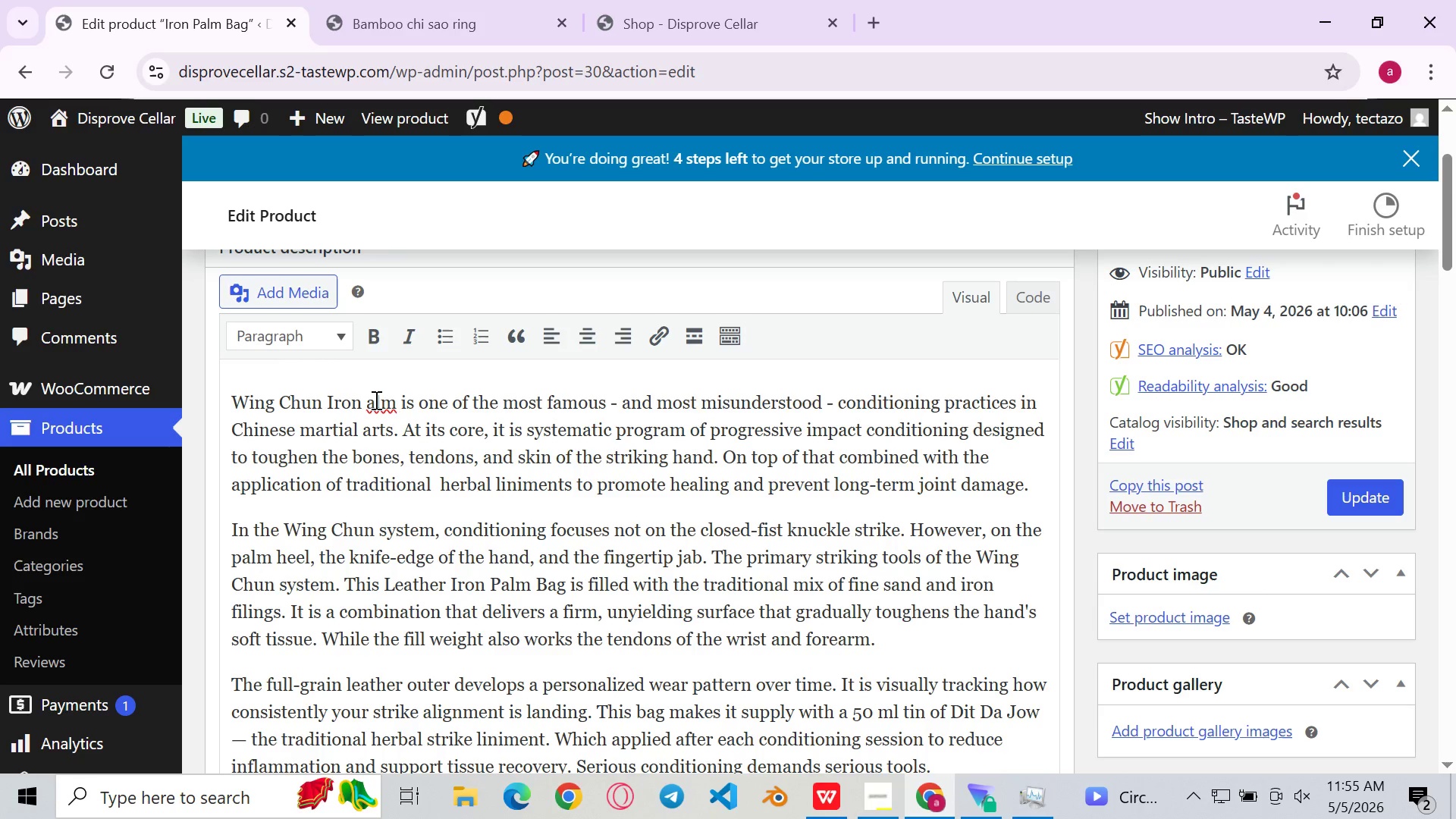 
key(Shift+ShiftLeft)
 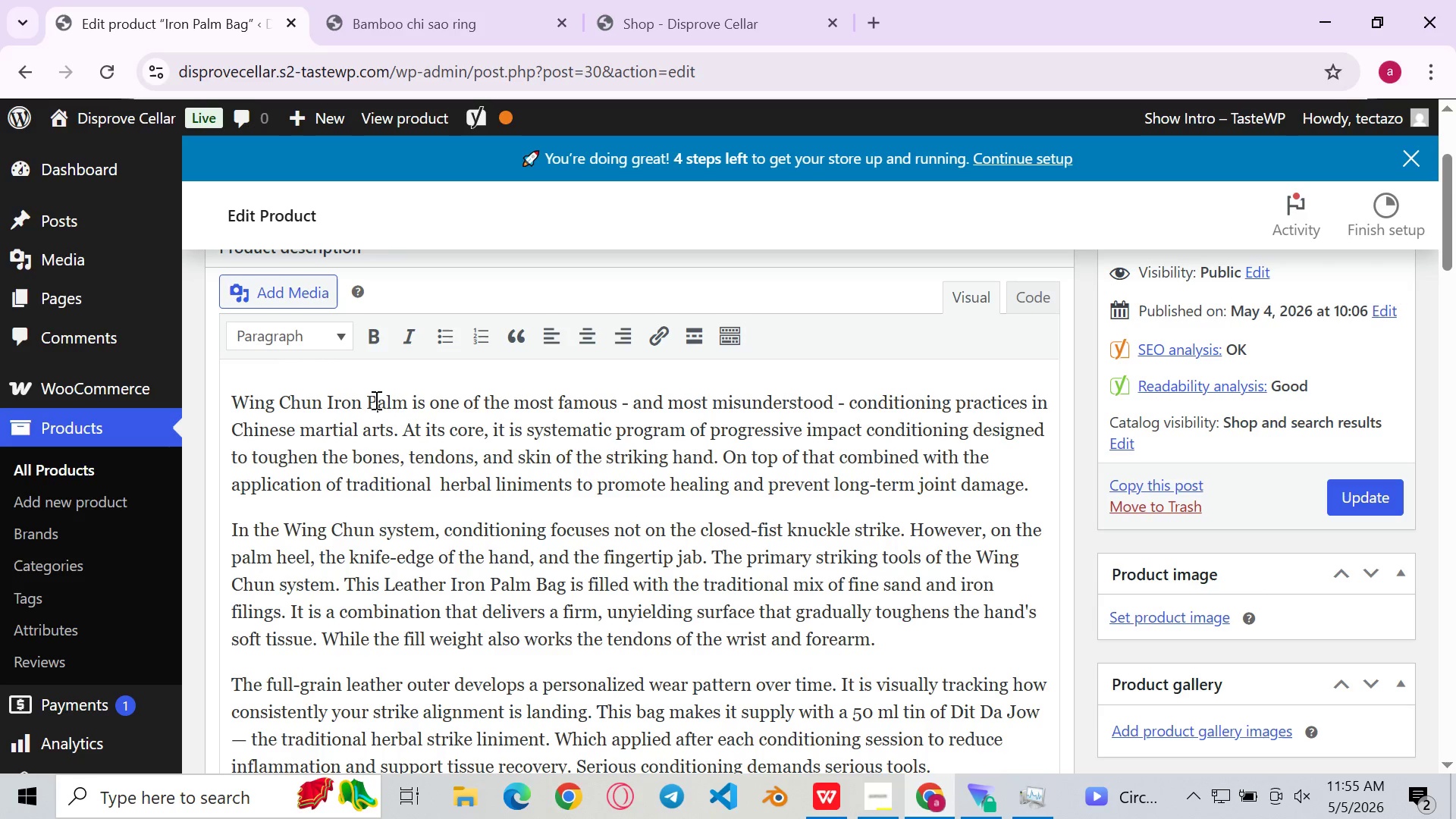 
key(P)
 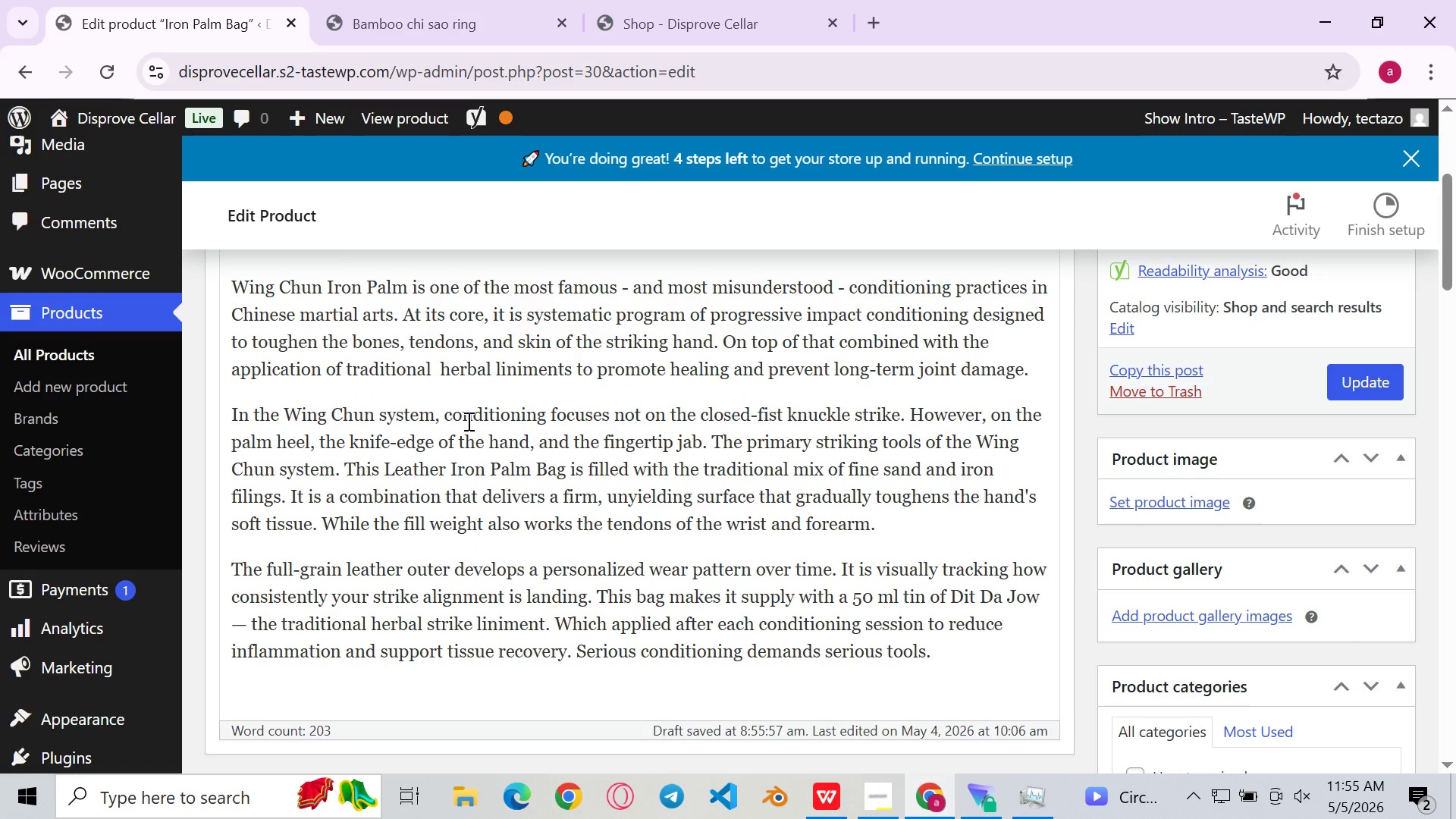 
left_click([444, 410])
 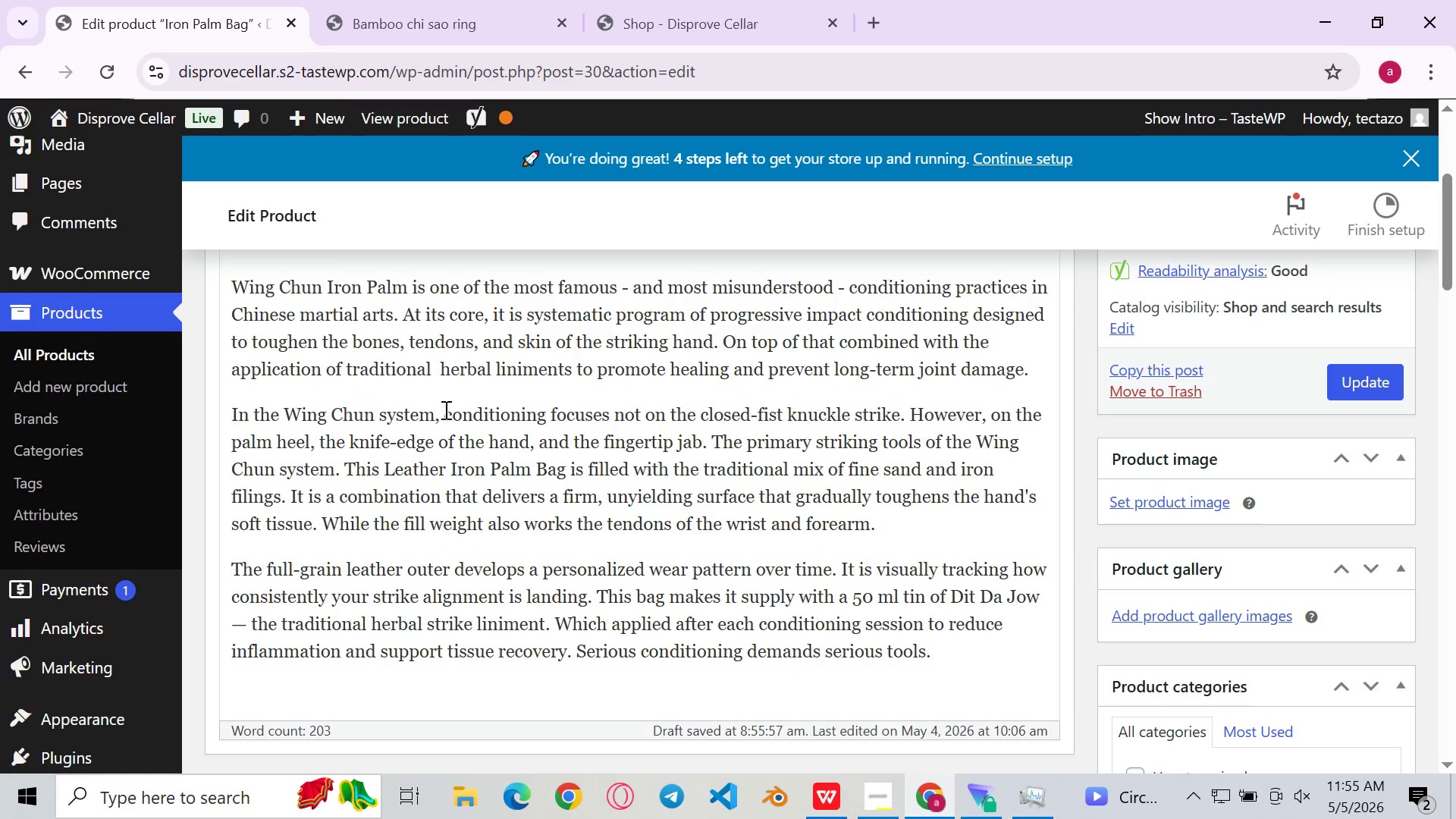 
key(Control+V)
 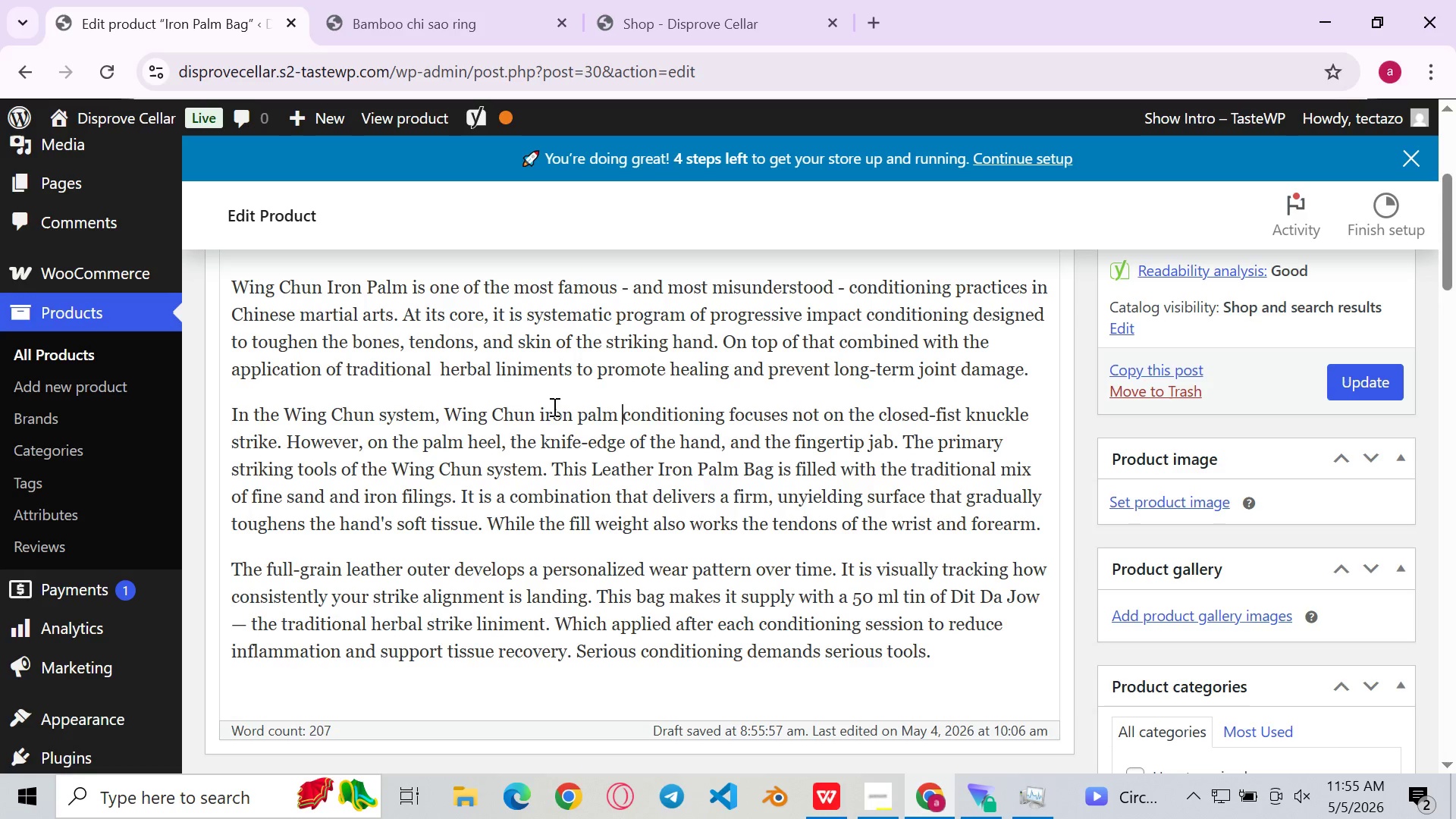 
left_click([547, 410])
 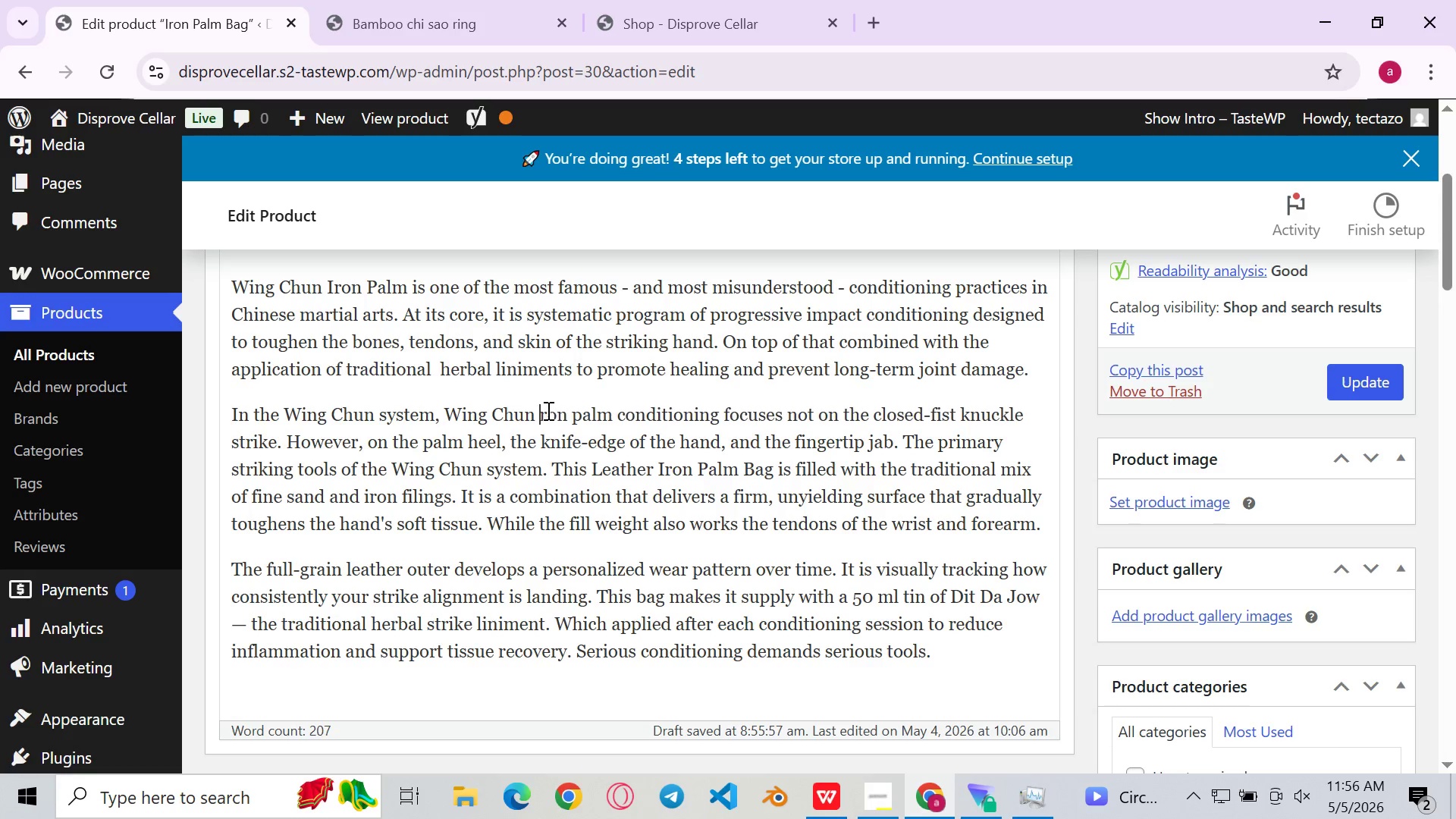 
key(Backspace)
 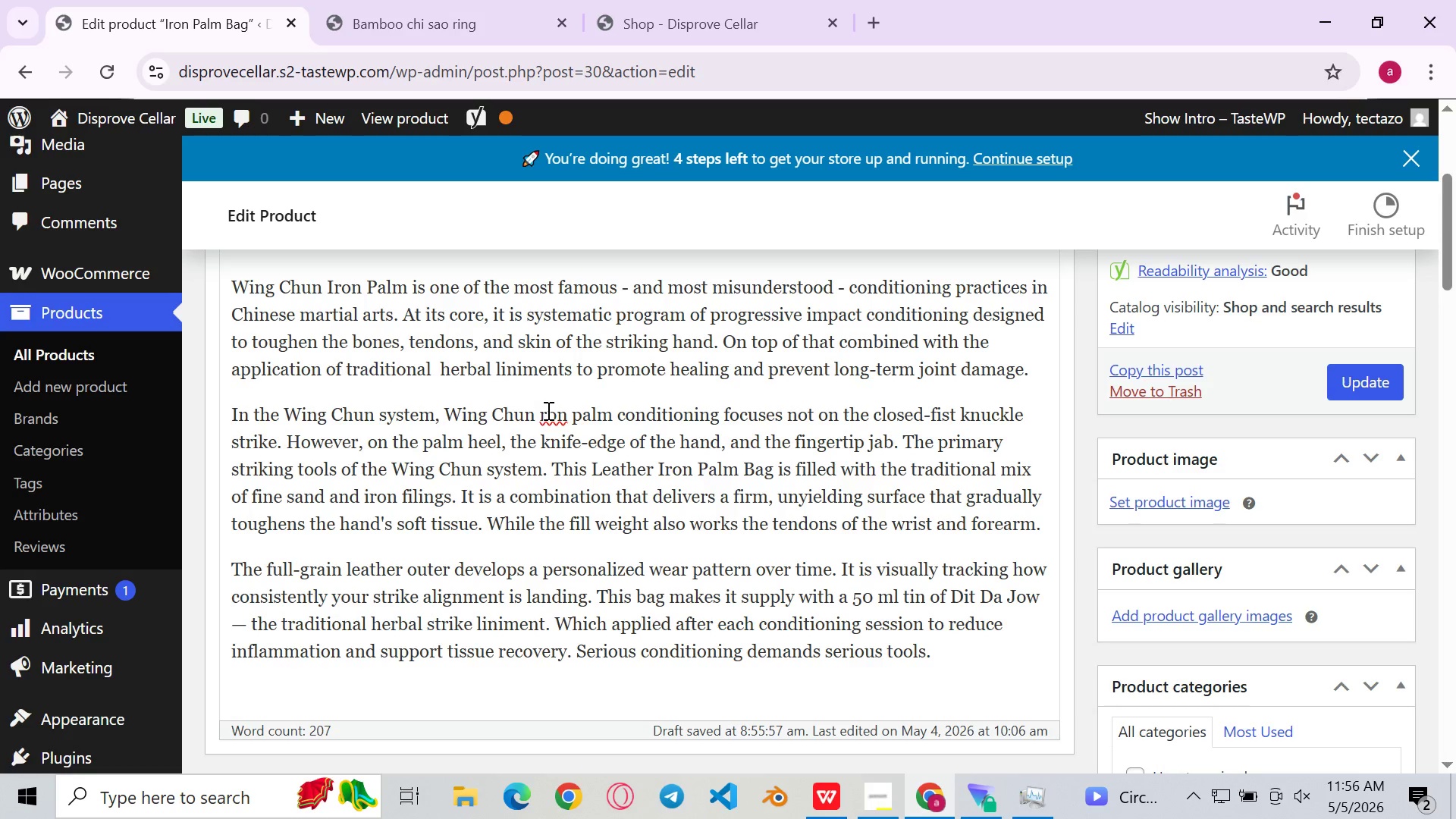 
key(Shift+ShiftLeft)
 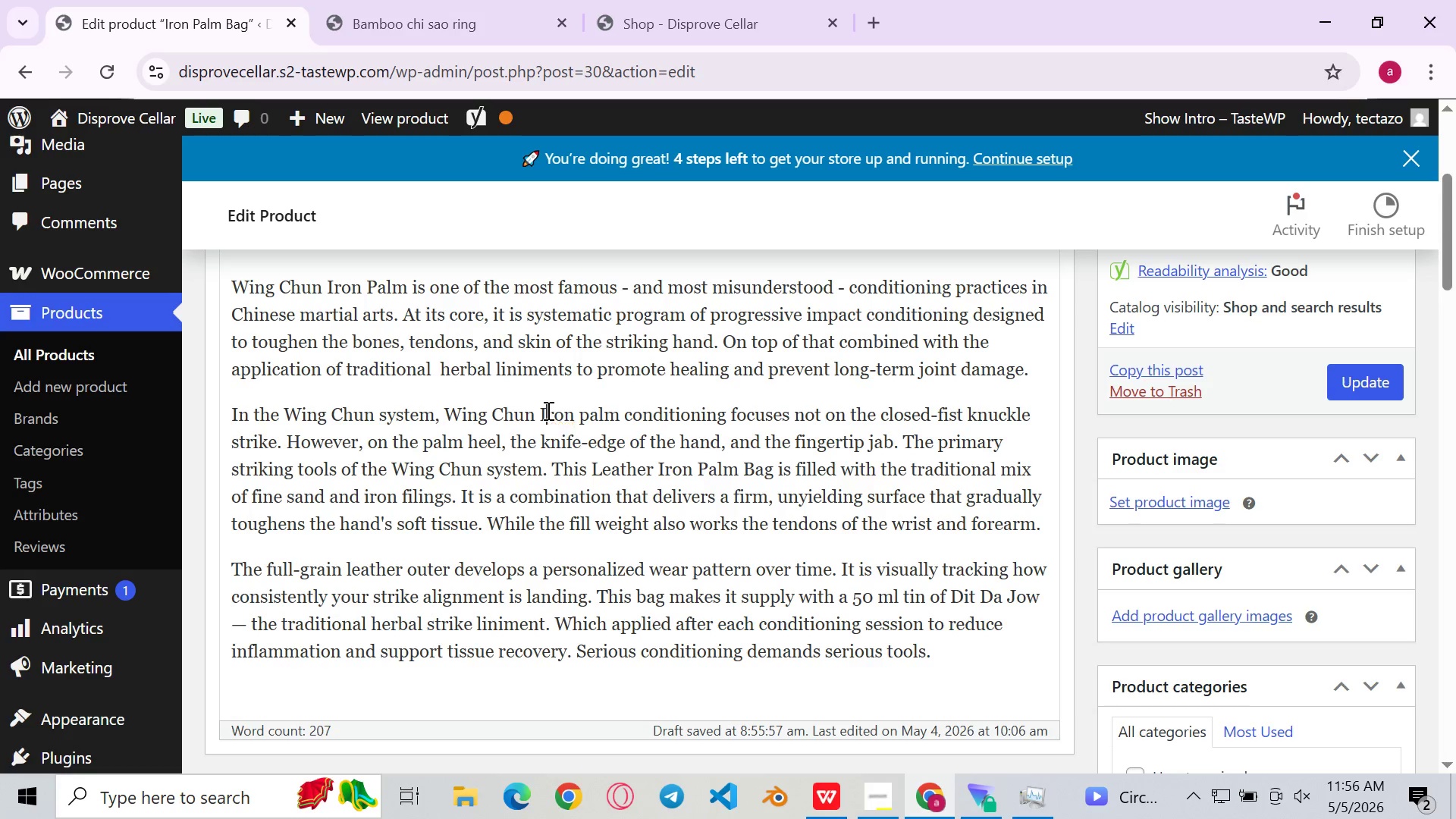 
key(Shift+I)
 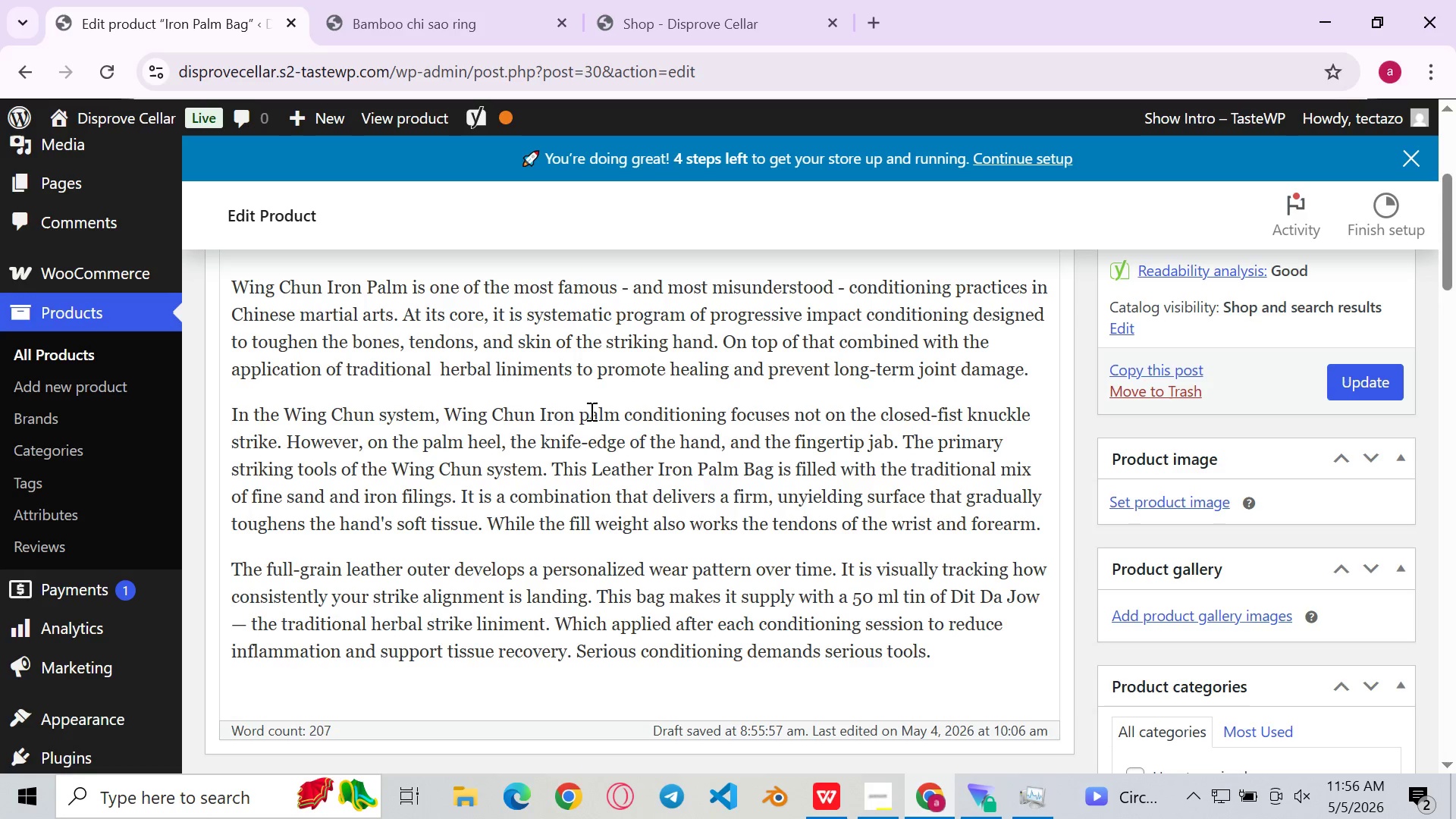 
left_click([590, 411])
 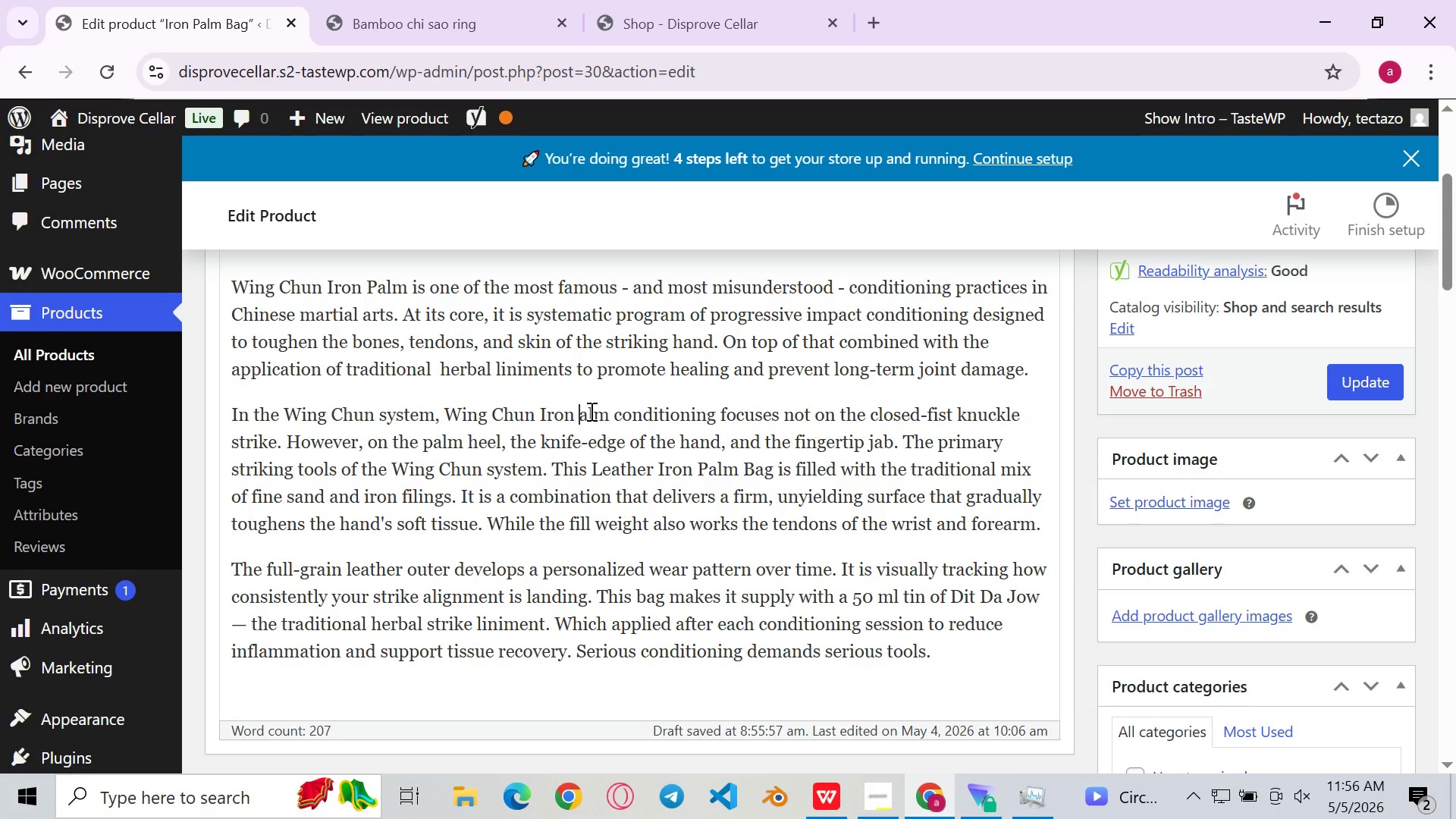 
key(Backspace)
 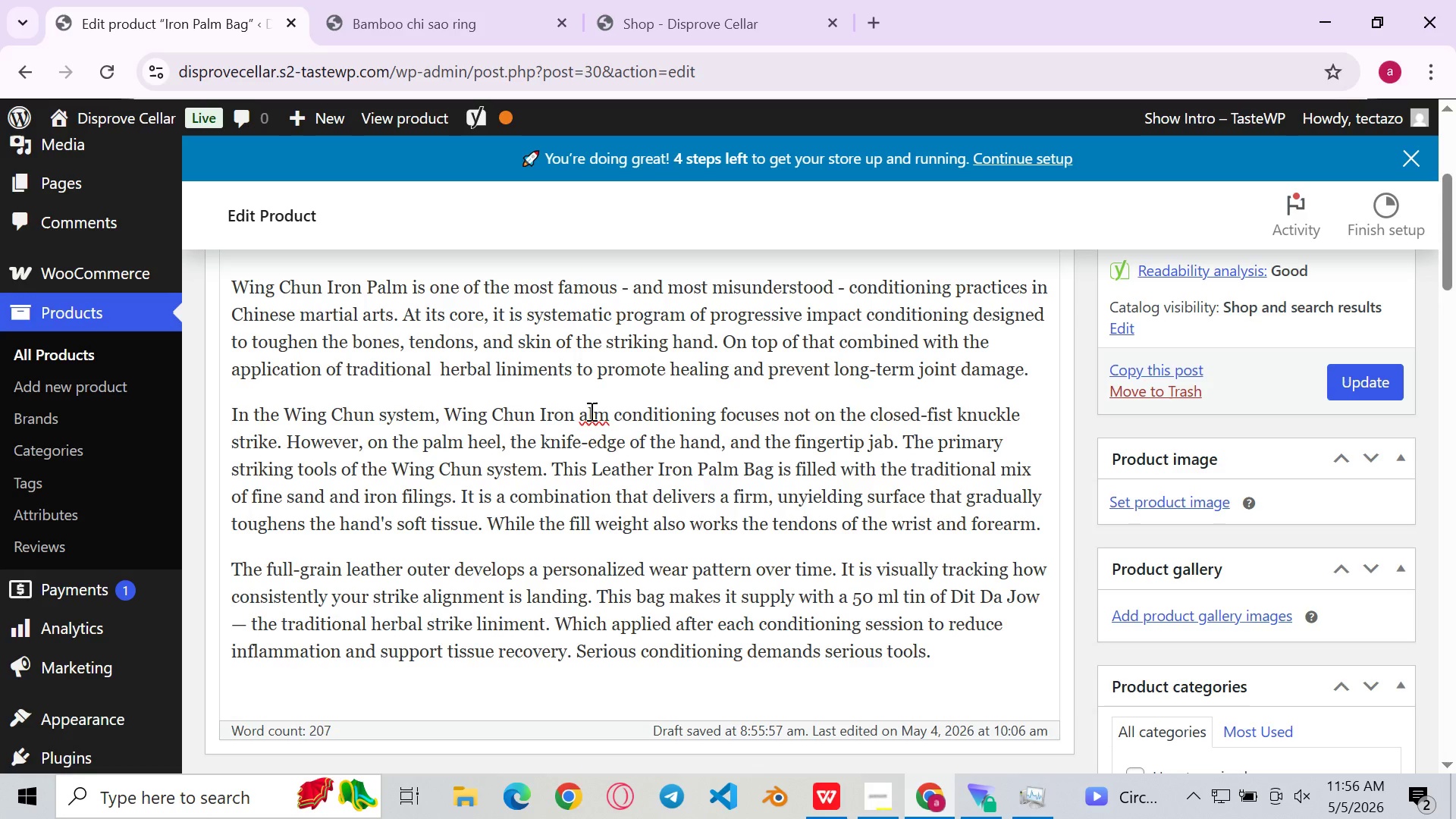 
key(Shift+P)
 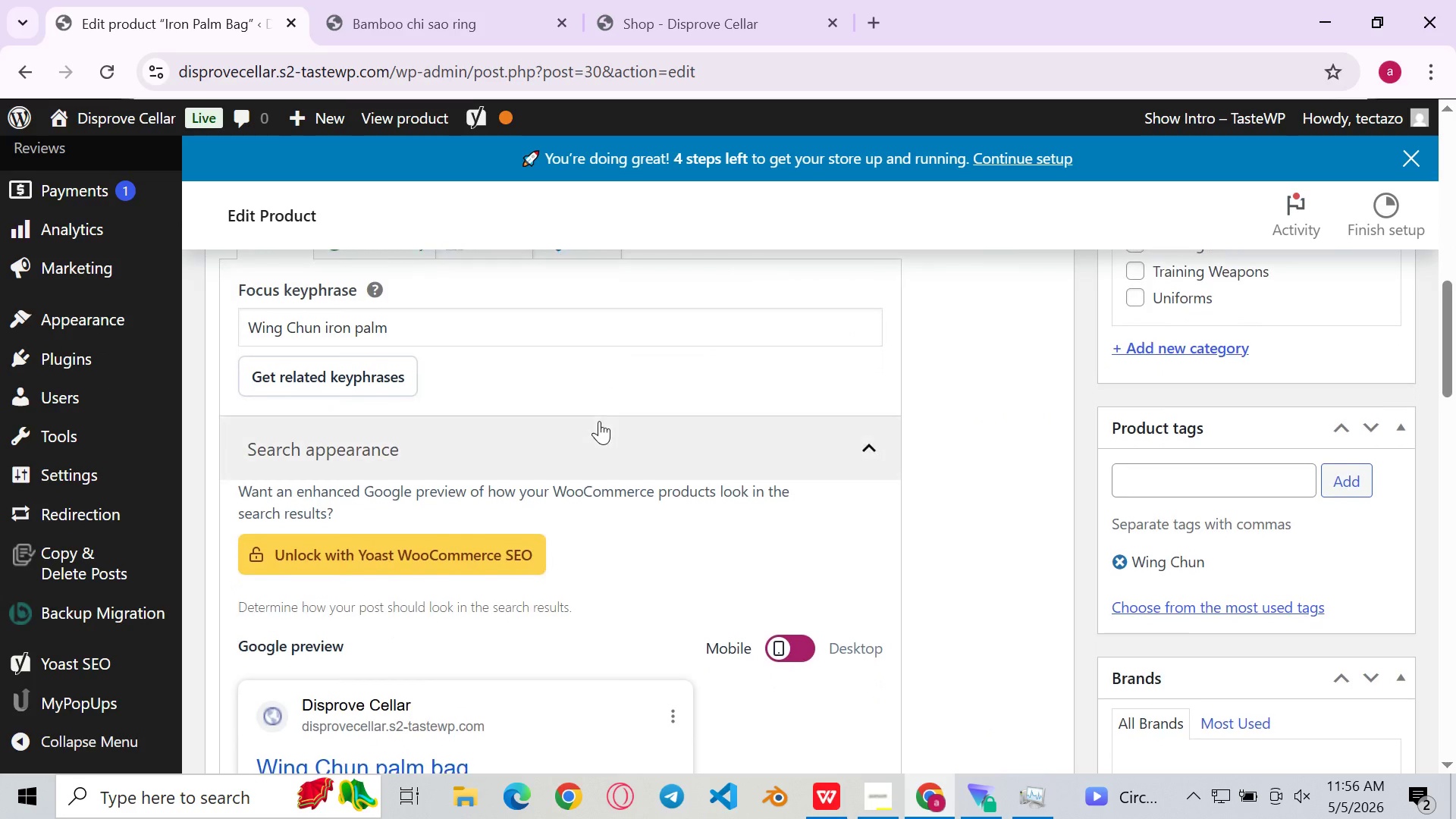 
wait(8.88)
 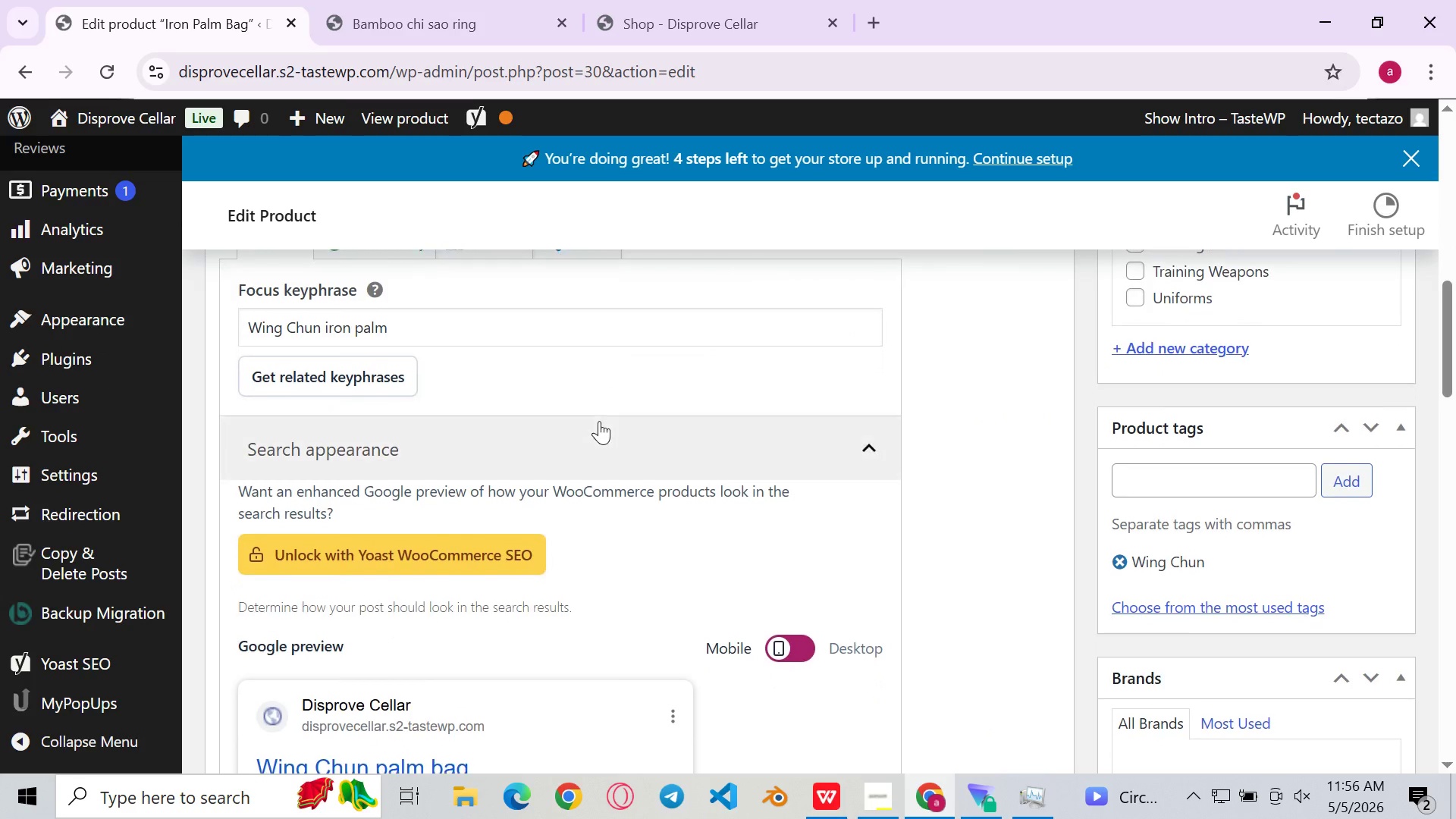 
left_click([428, 475])
 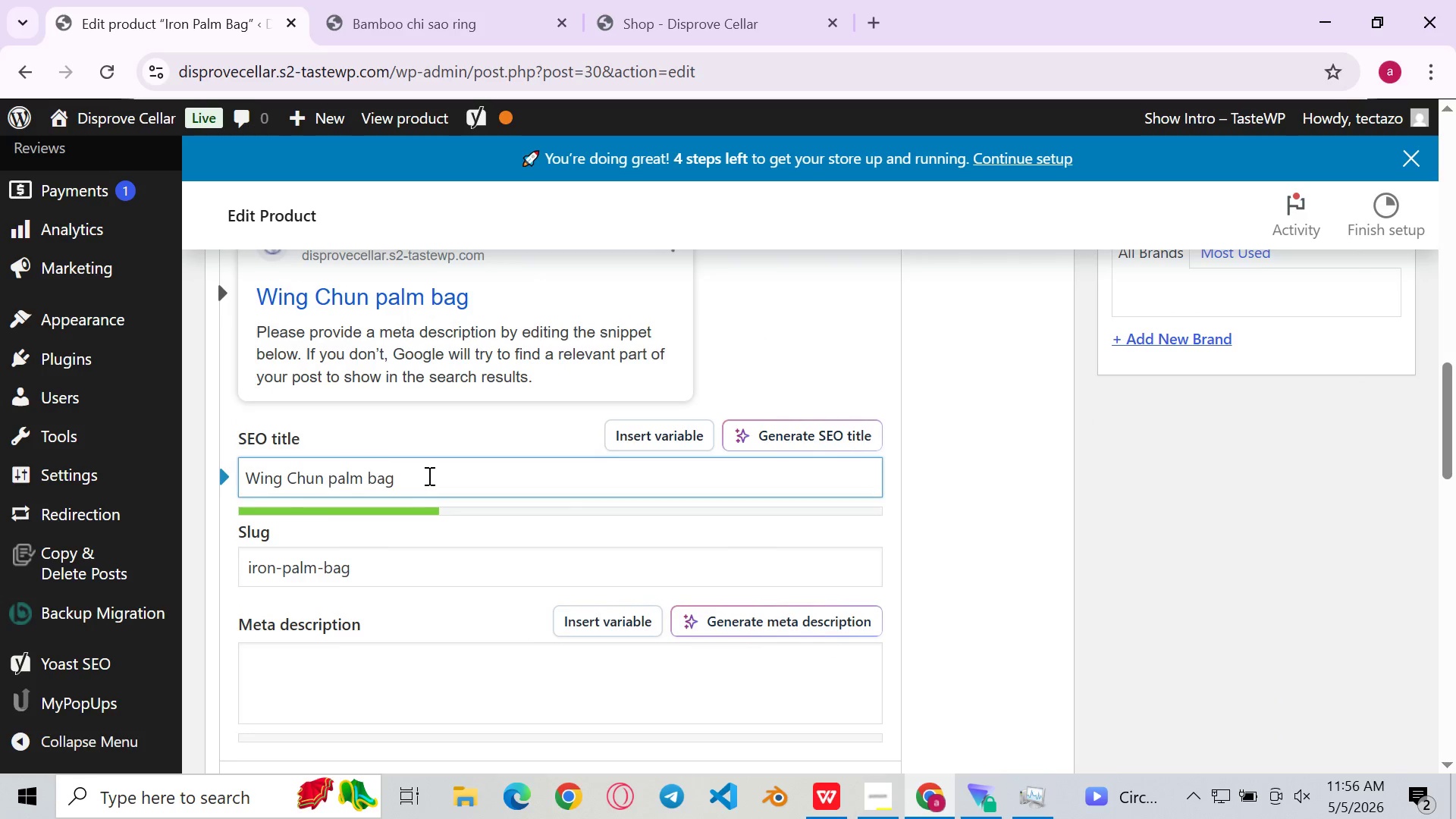 
key(Backspace)
 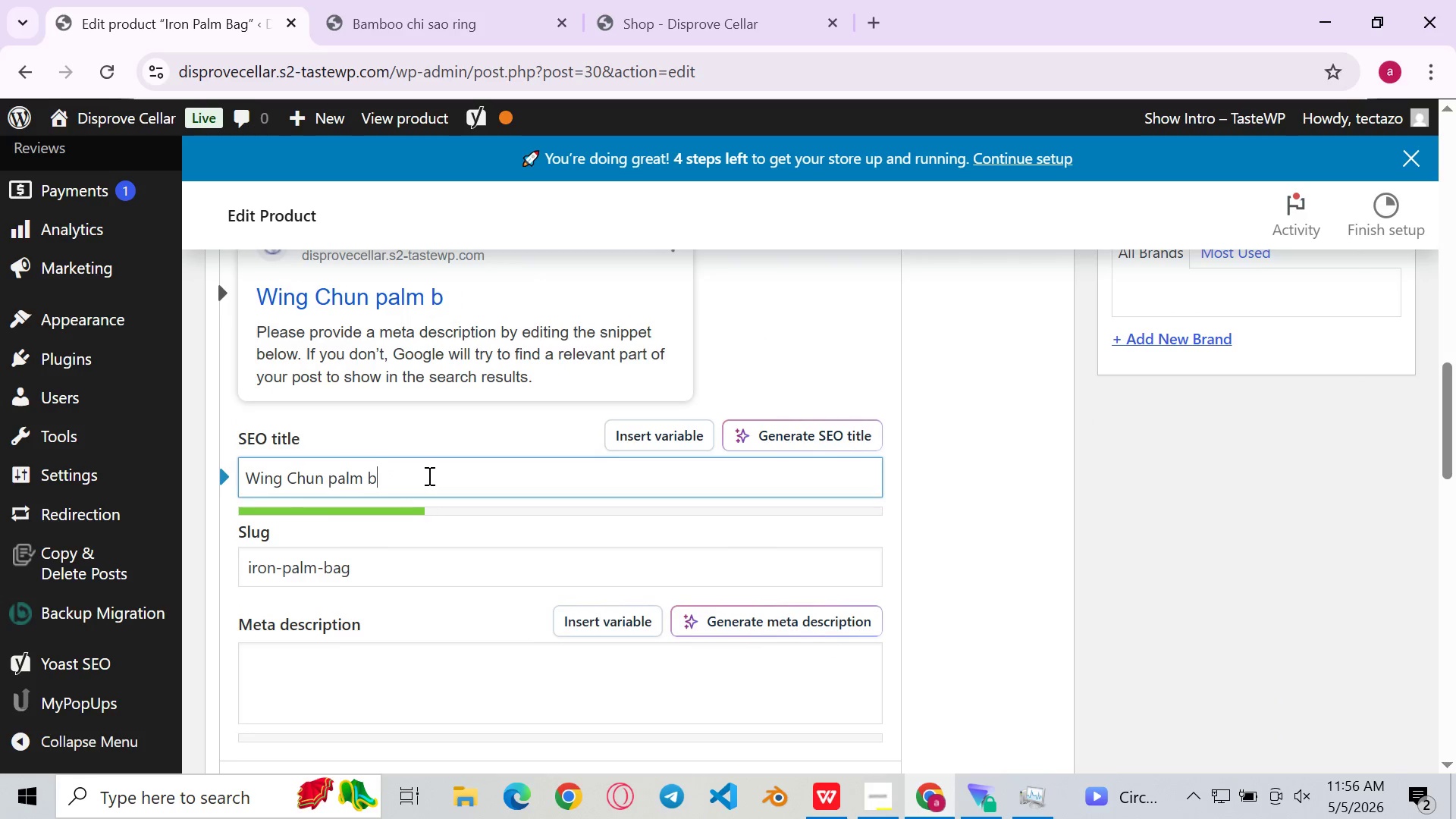 
key(Backspace)
 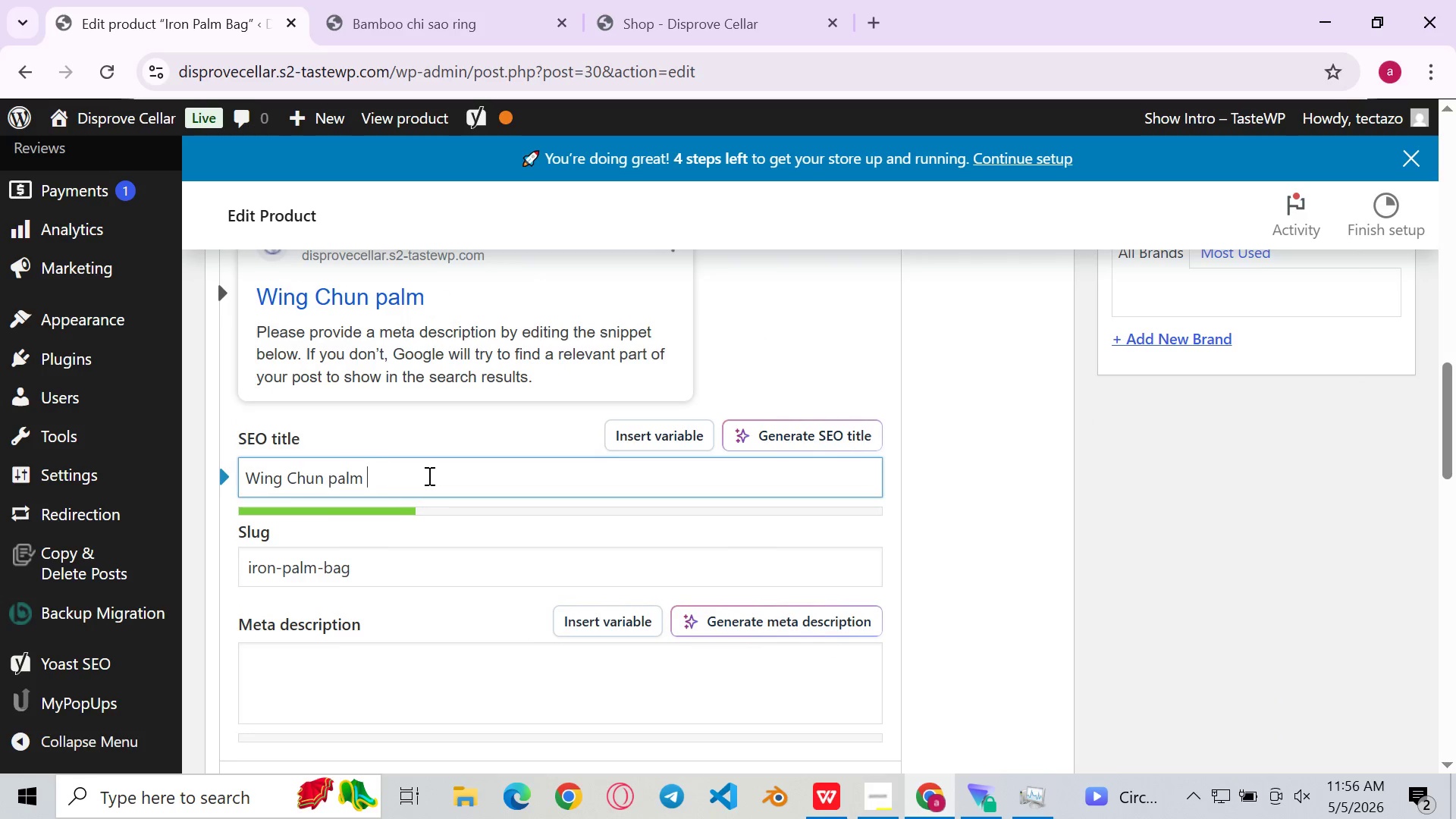 
key(Backspace)
 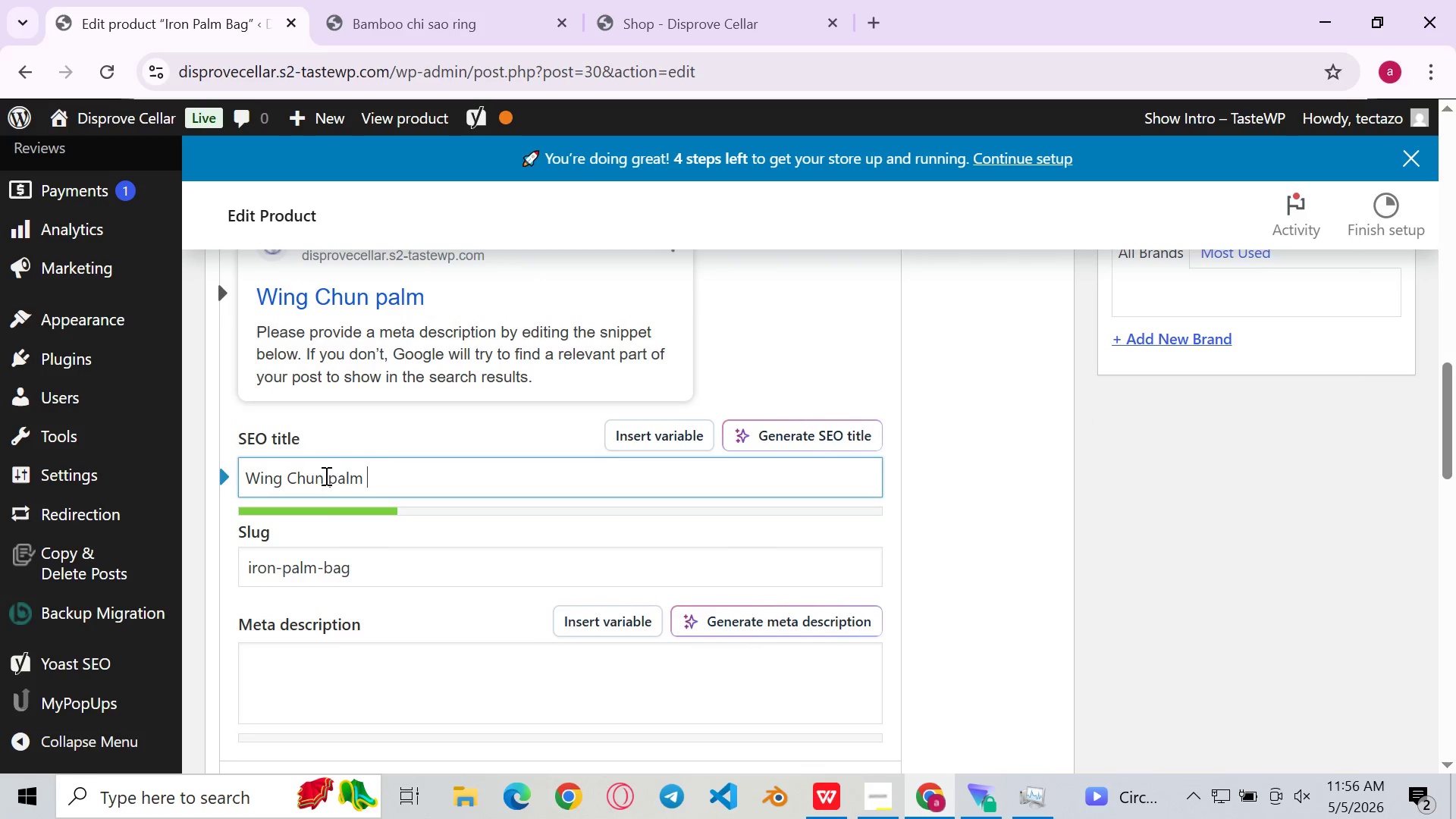 
left_click([325, 474])
 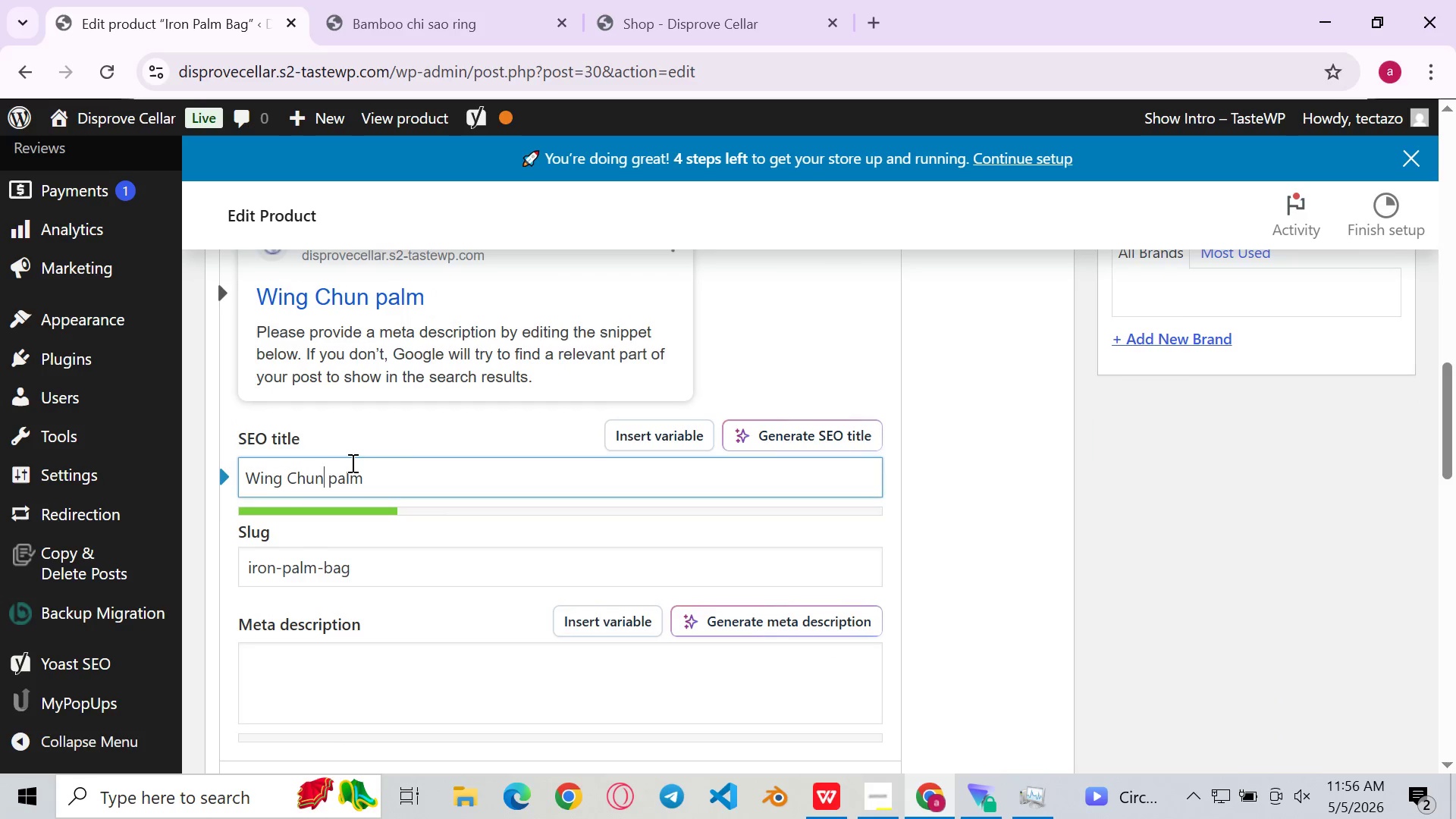 
type( iron)
 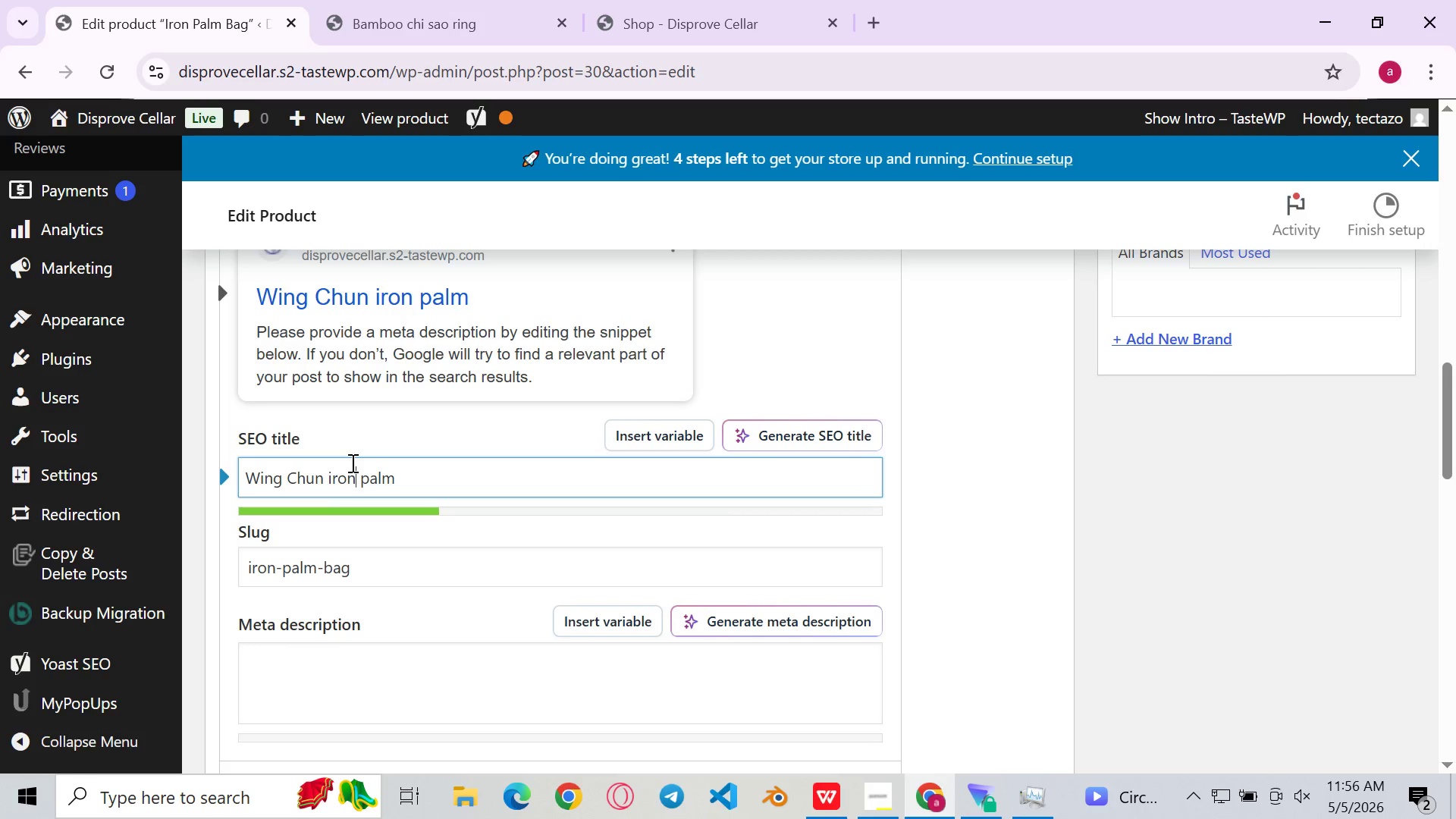 
key(ArrowRight)
 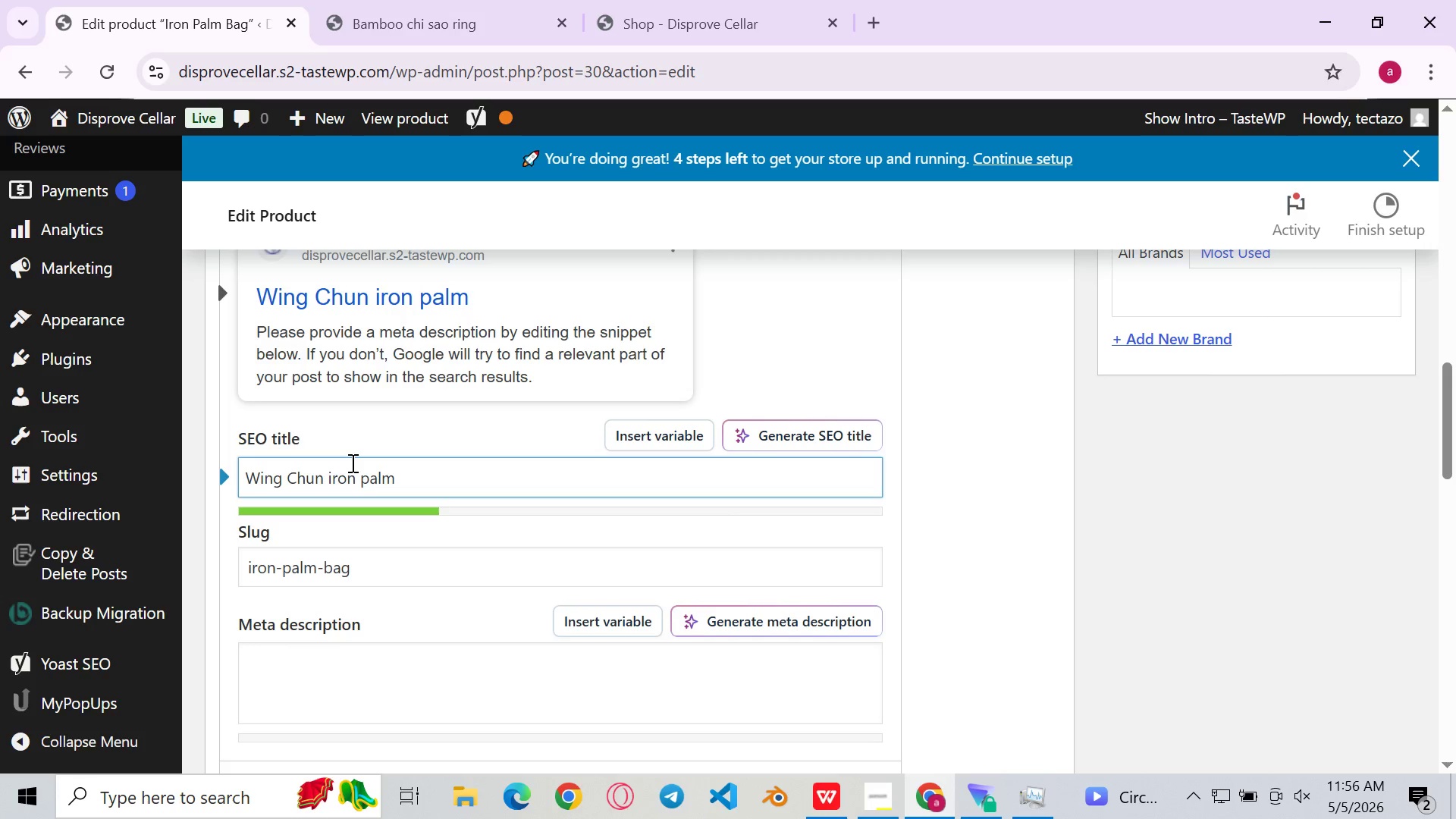 
key(Backspace)
 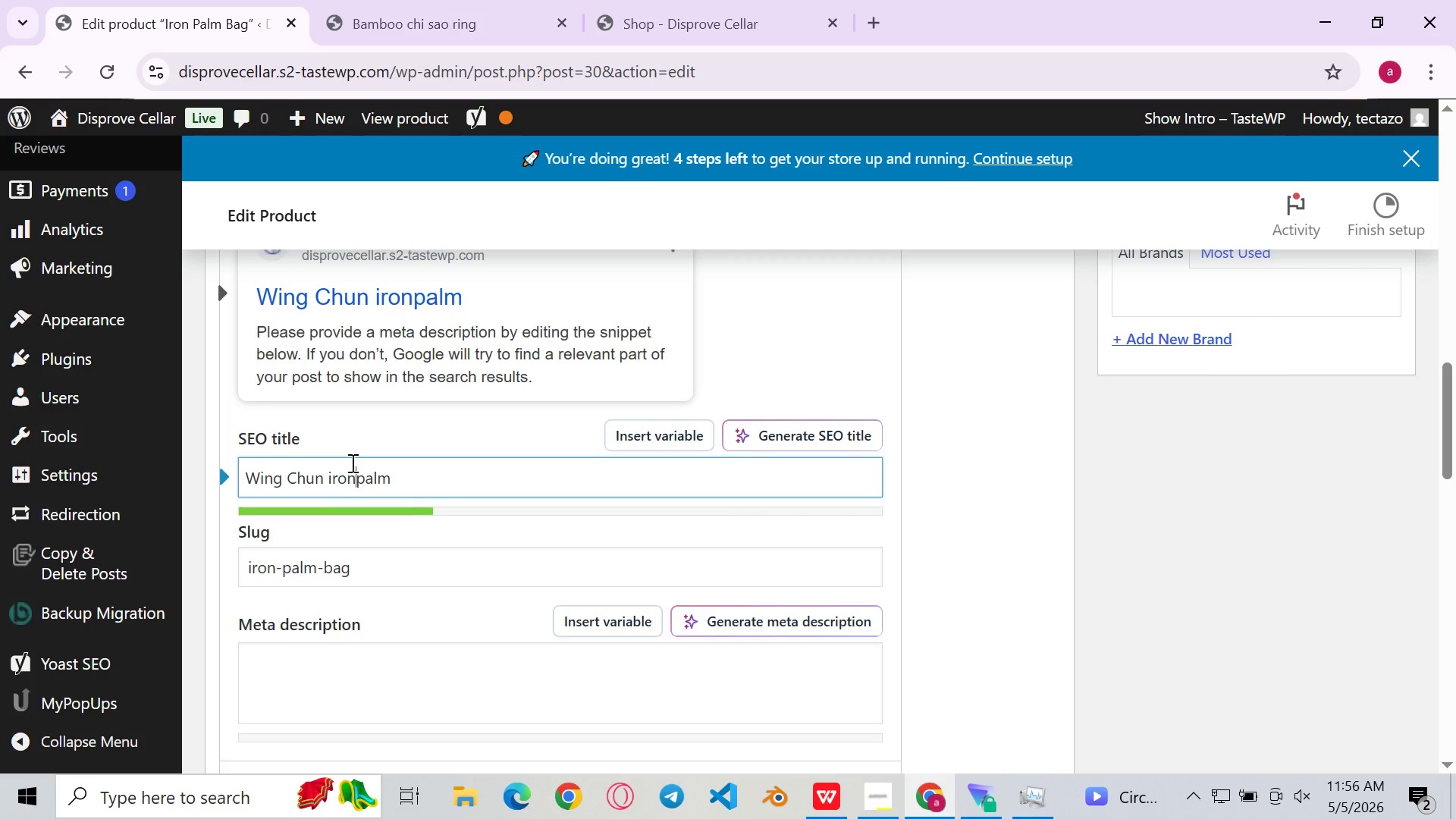 
key(Minus)
 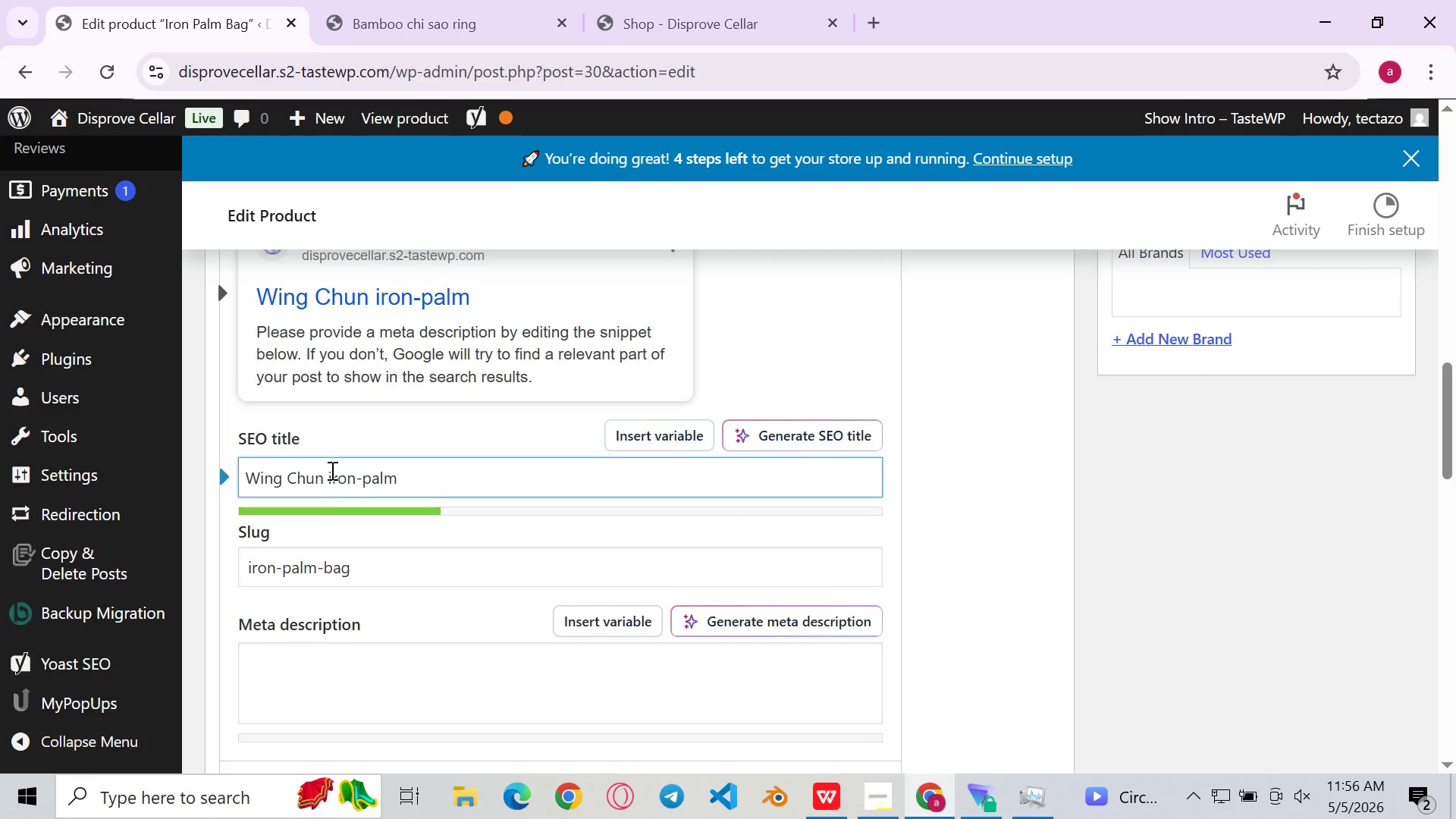 
left_click([331, 471])
 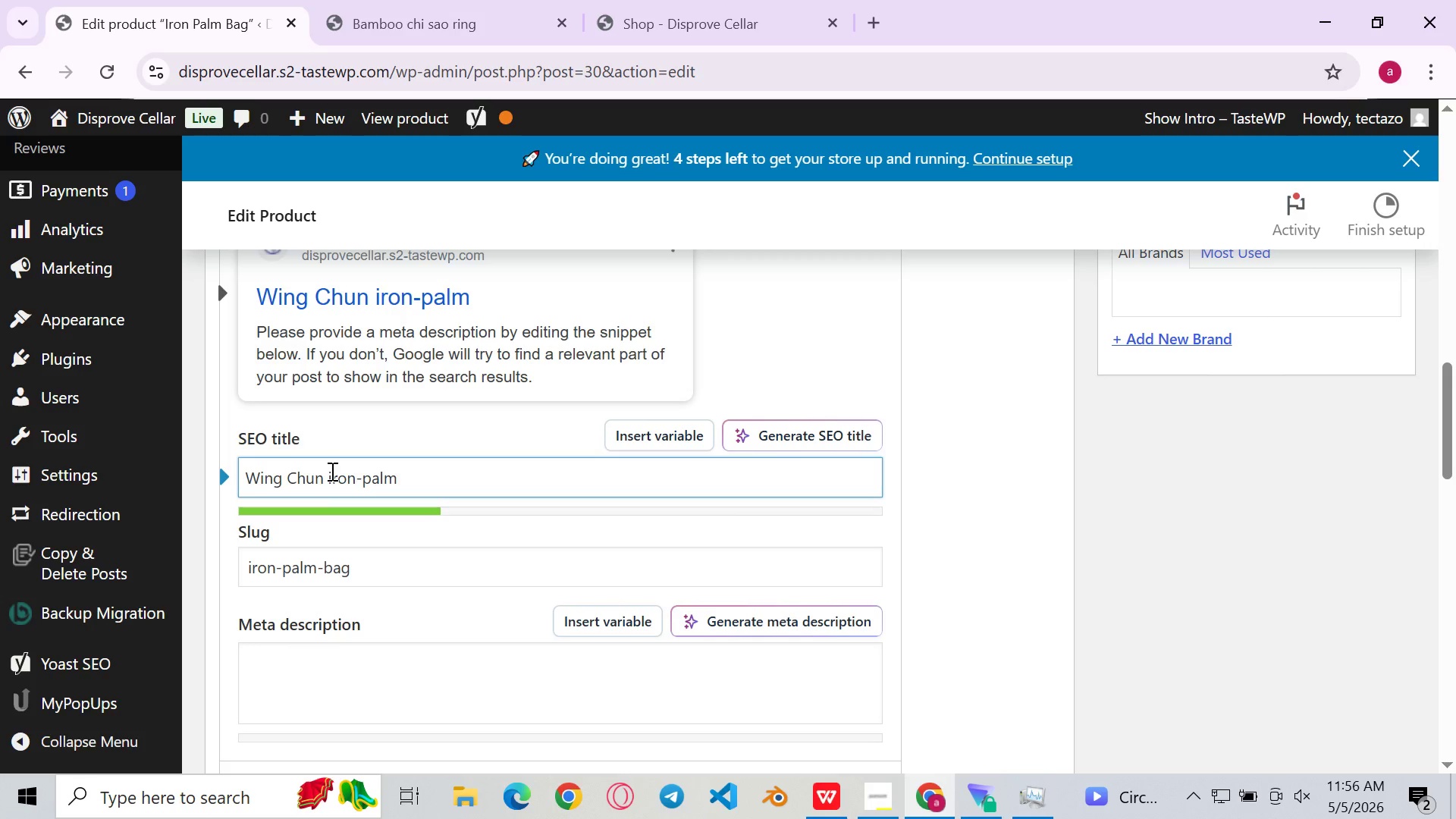 
key(ArrowLeft)
 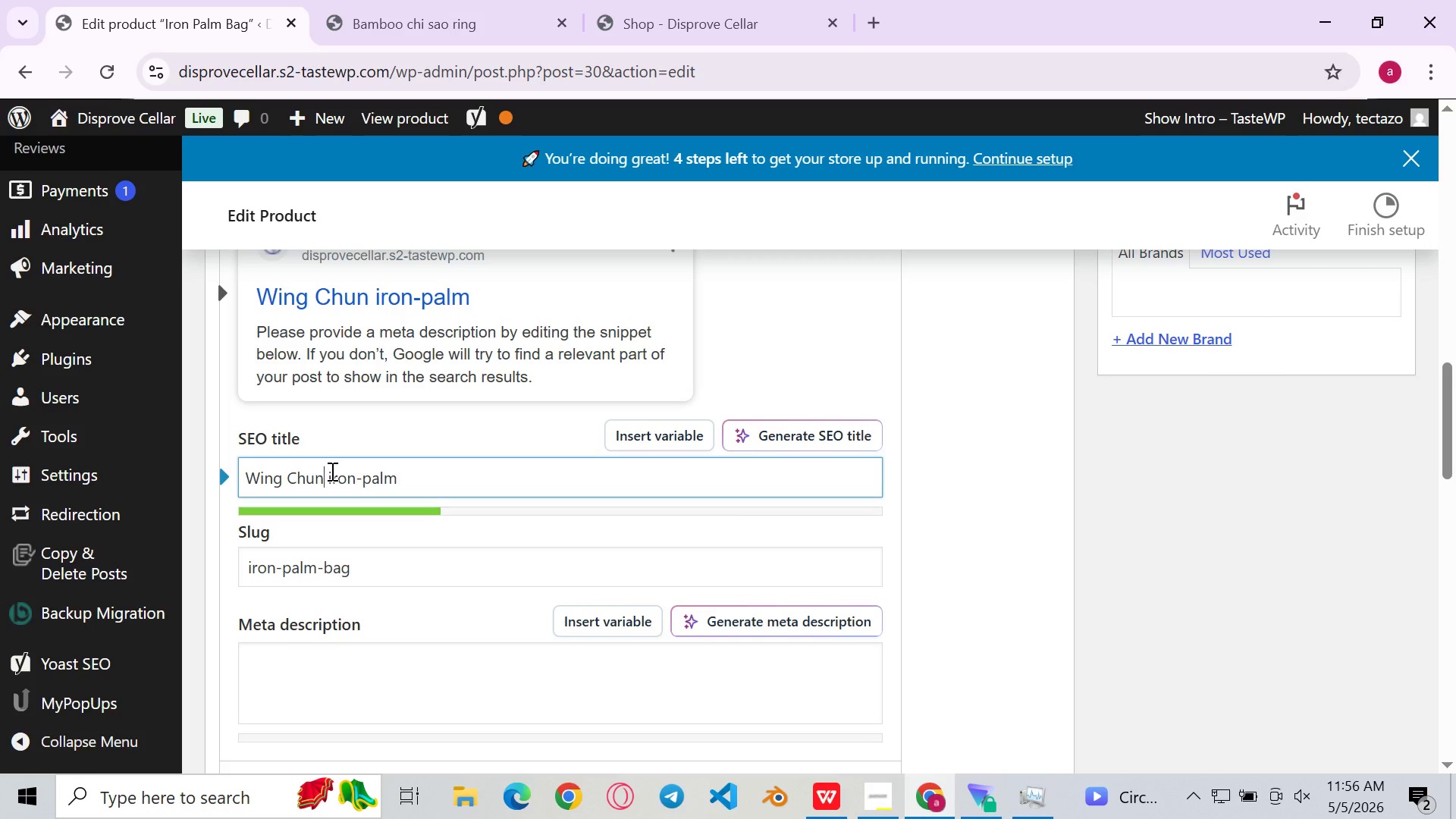 
key(ArrowLeft)
 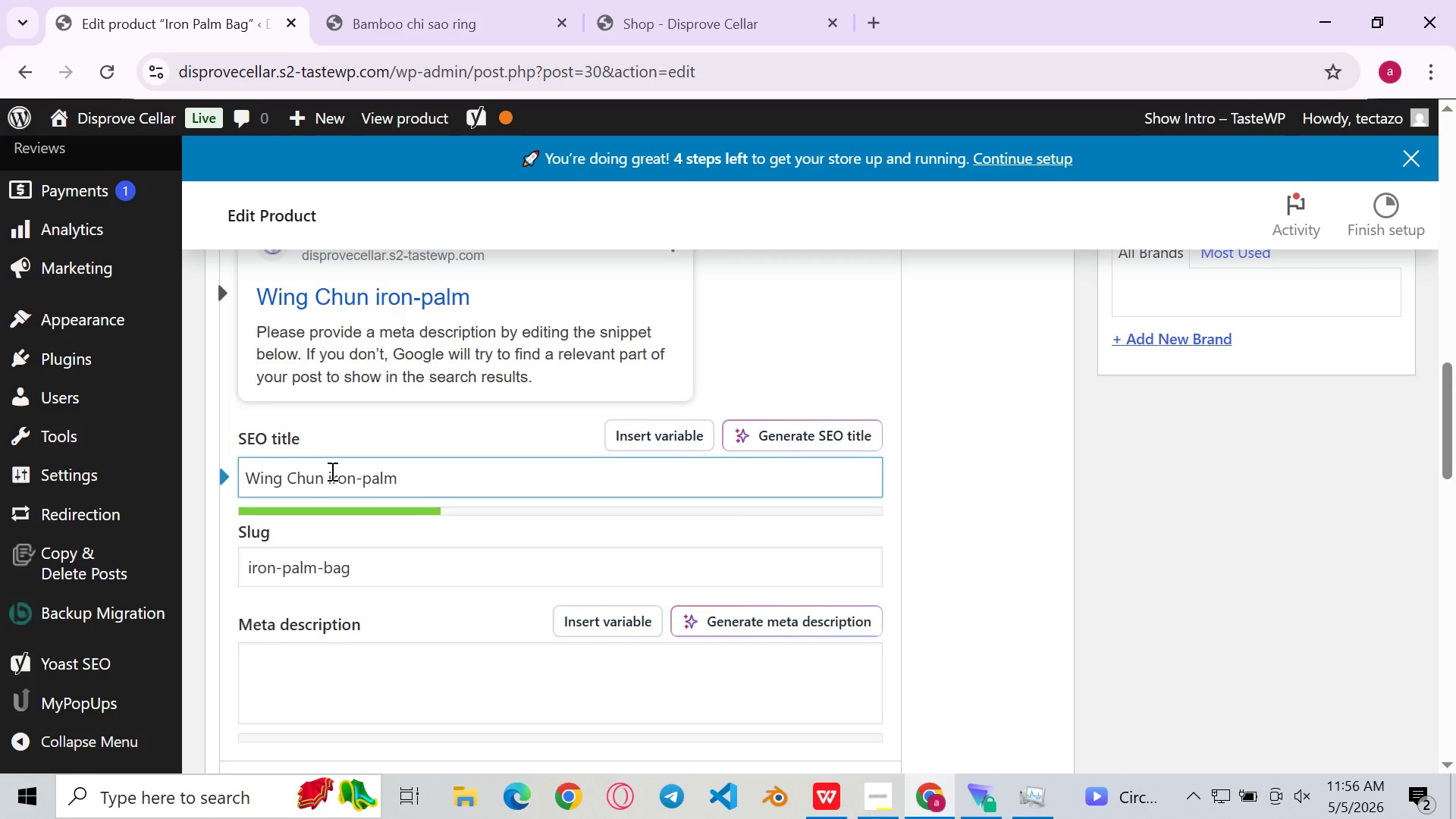 
key(ArrowRight)
 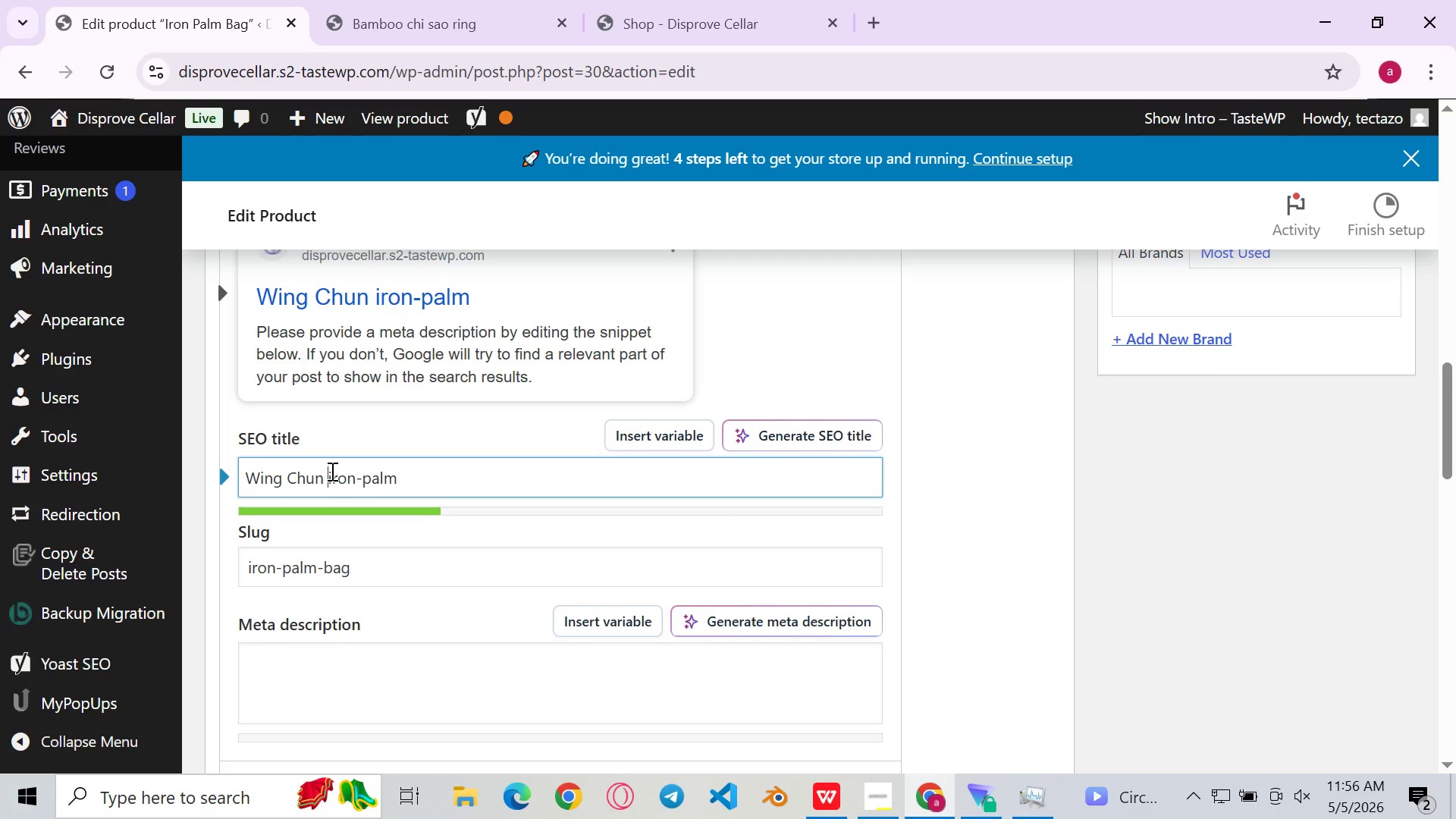 
key(Backspace)
 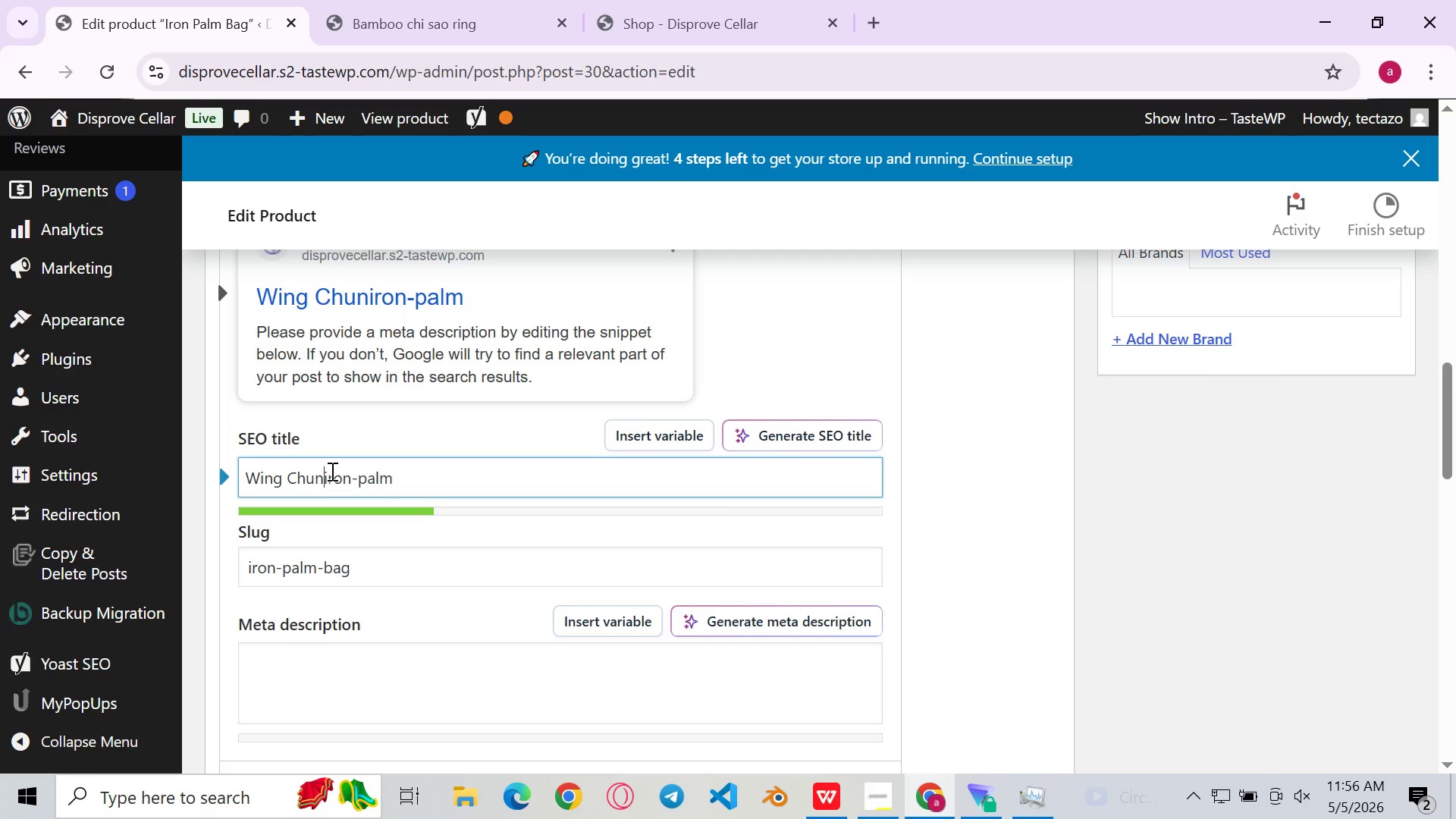 
key(Minus)
 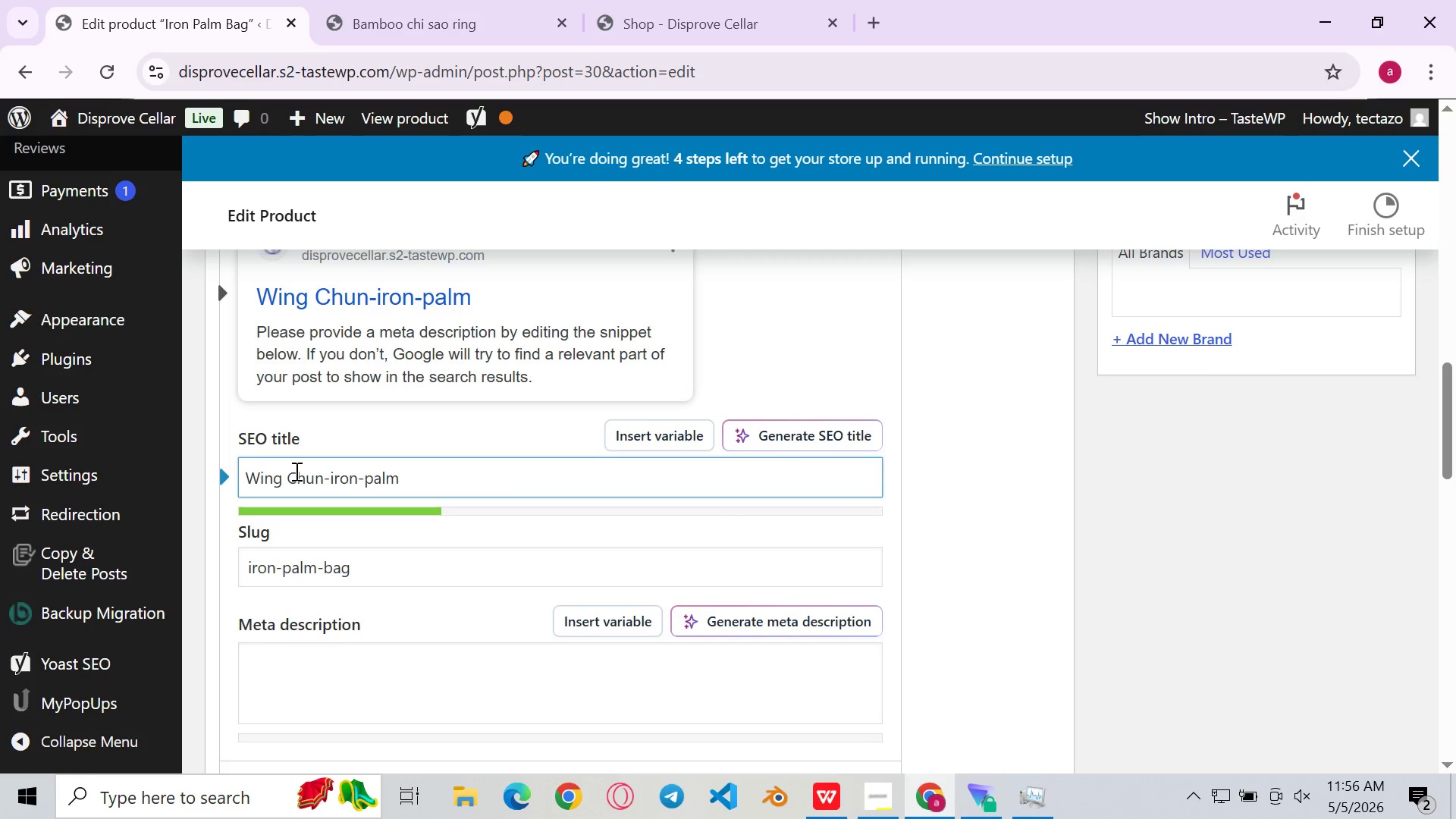 
left_click([295, 471])
 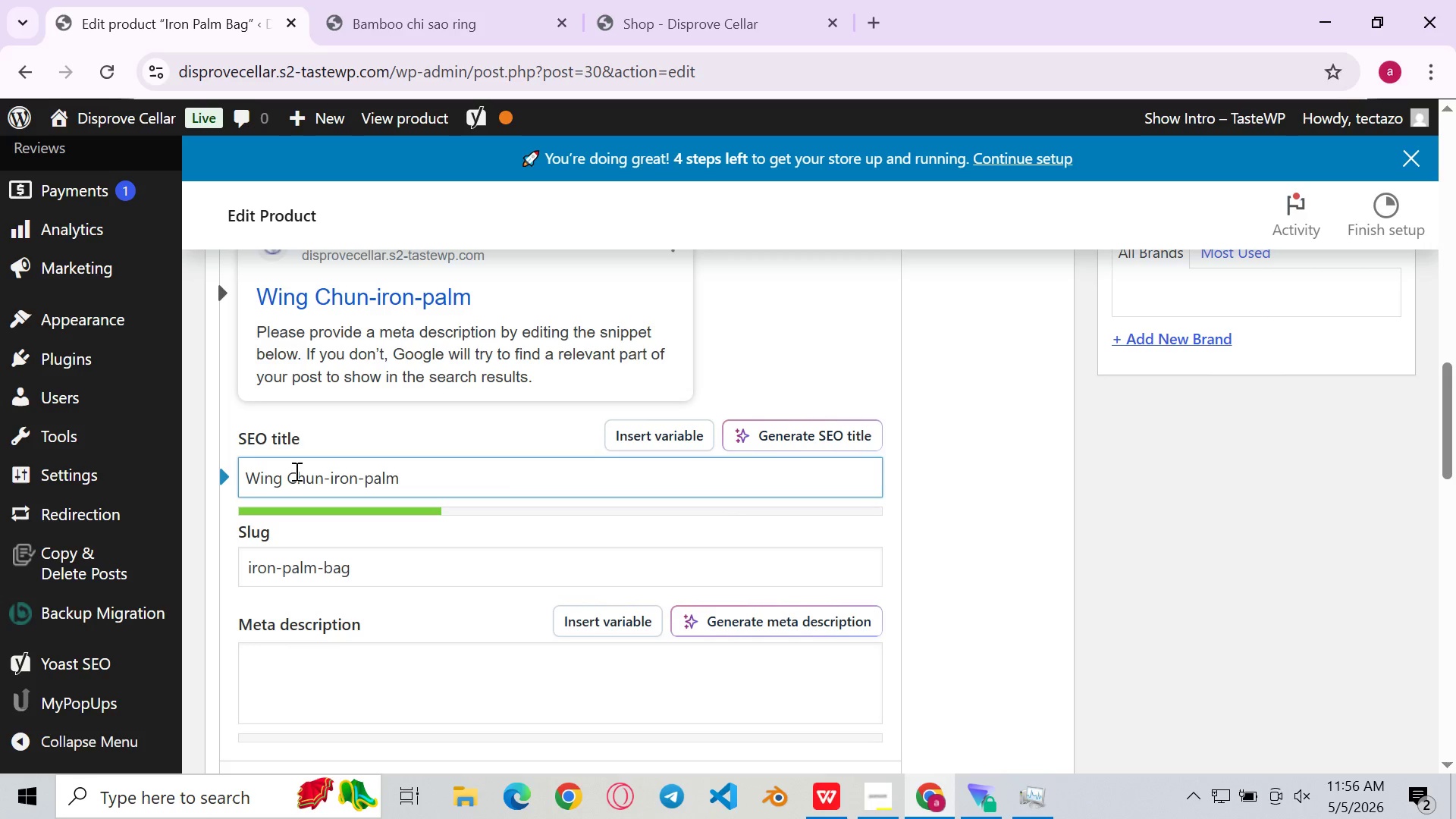 
key(ArrowLeft)
 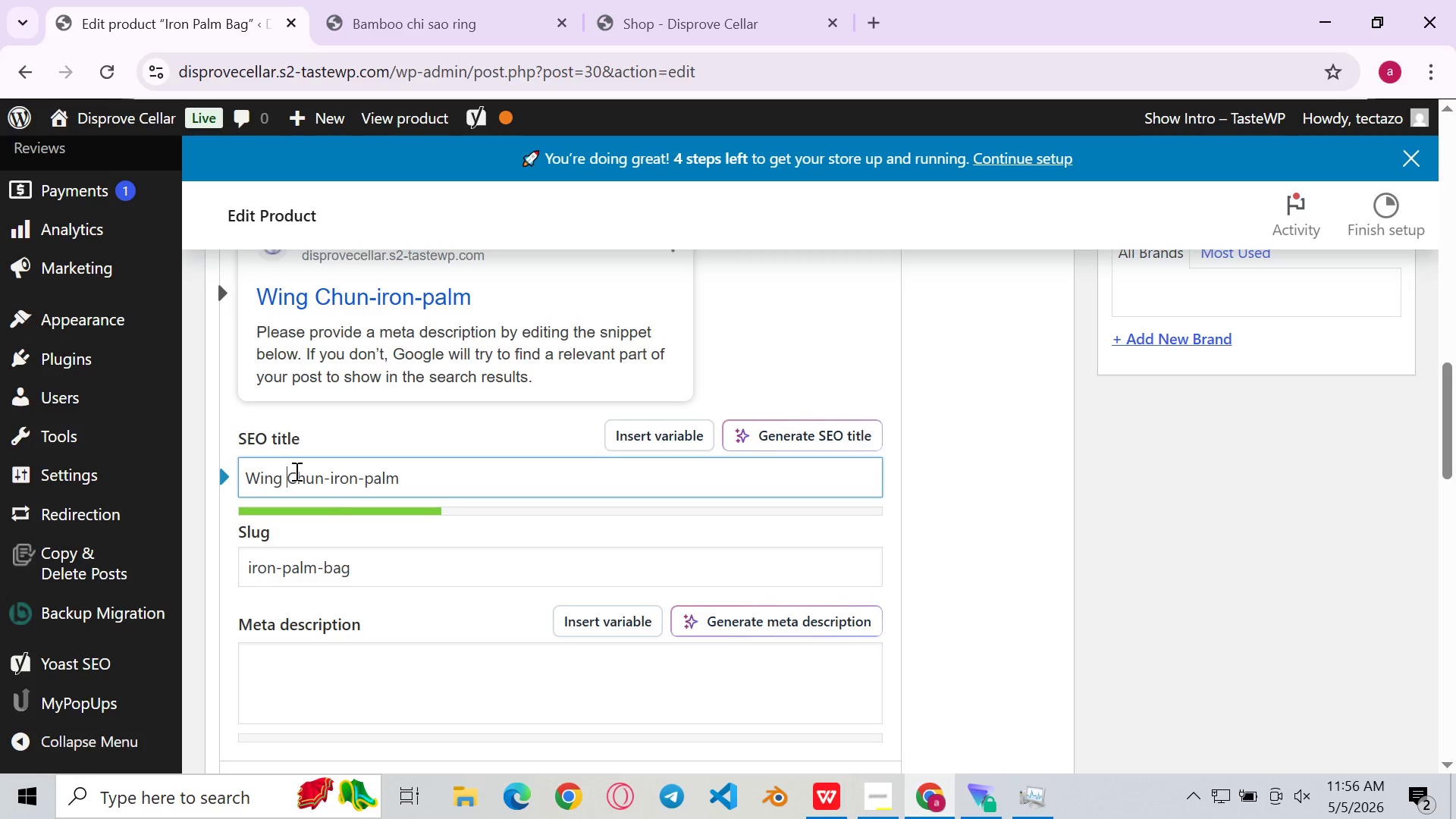 
key(Backspace)
 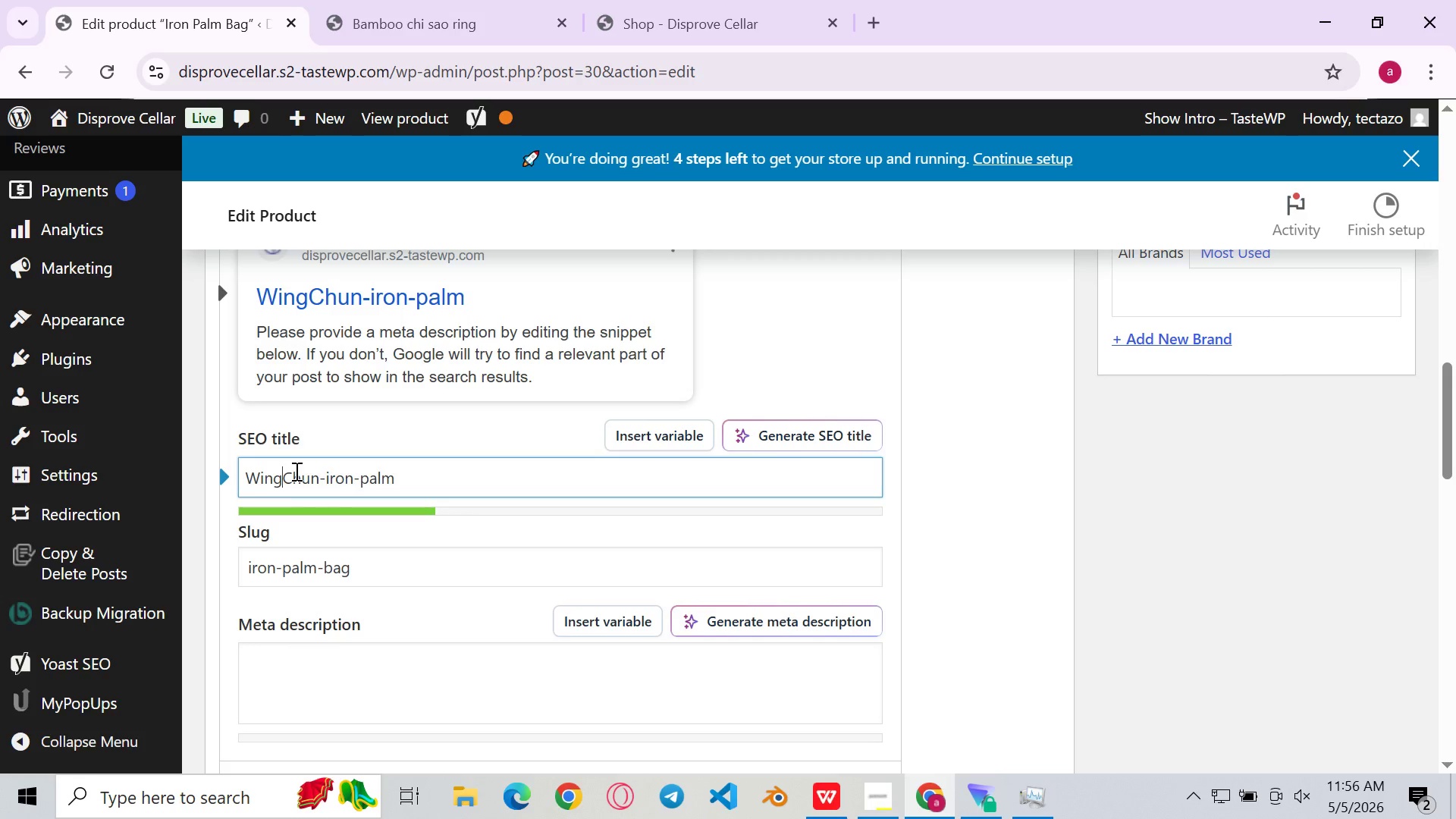 
key(Minus)
 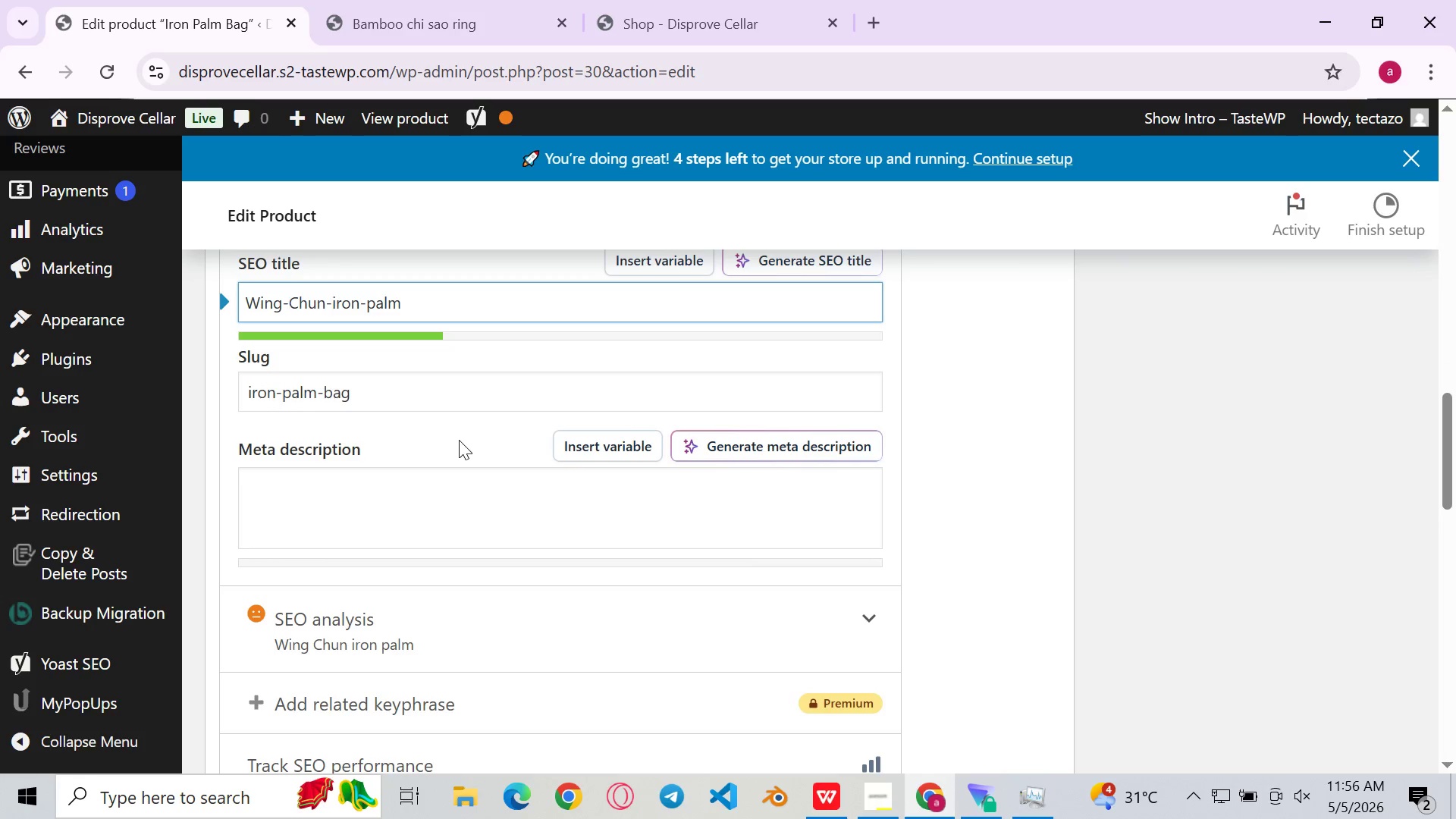 
key(Control+Z)
 